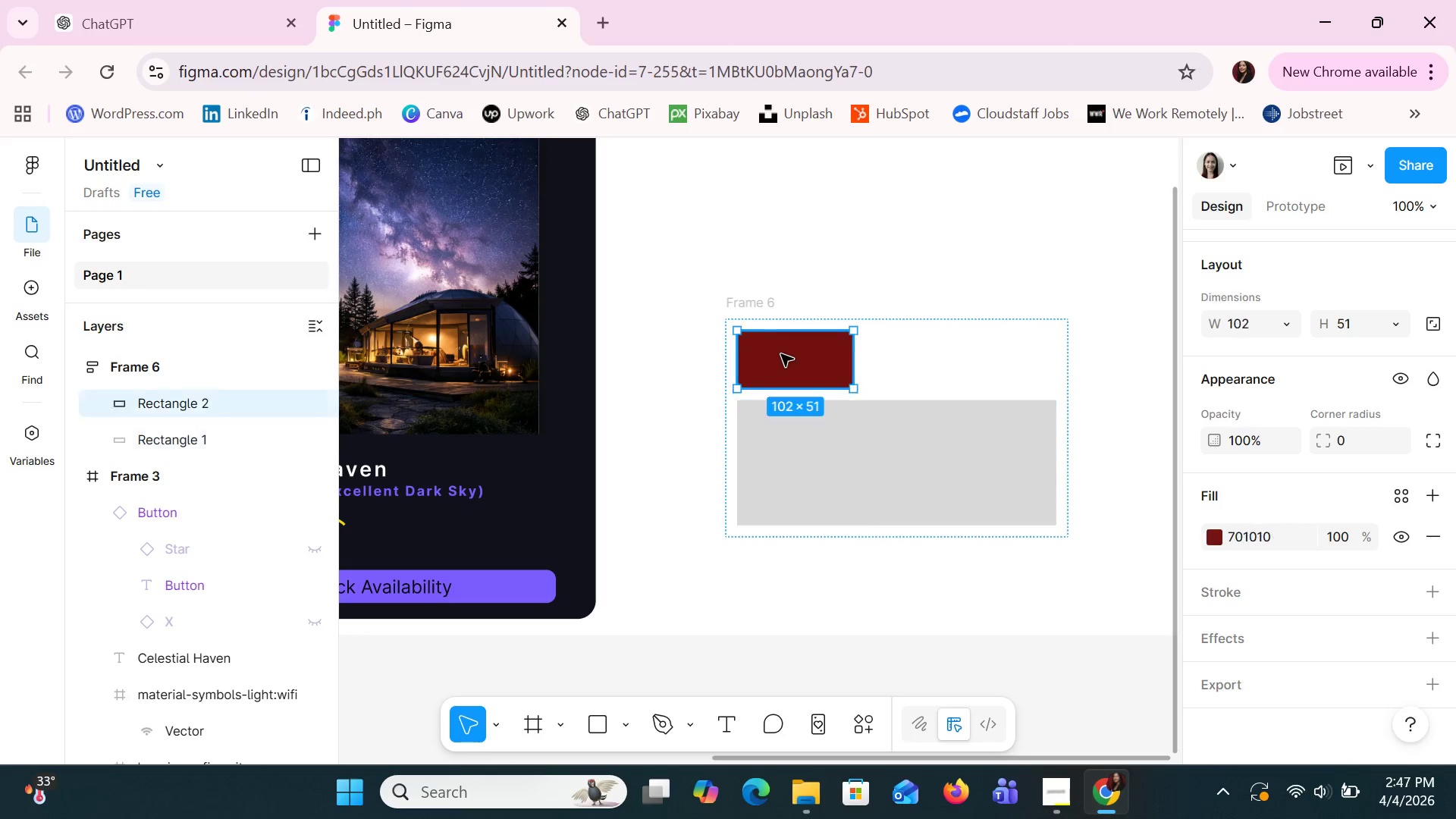 
key(Control+Z)
 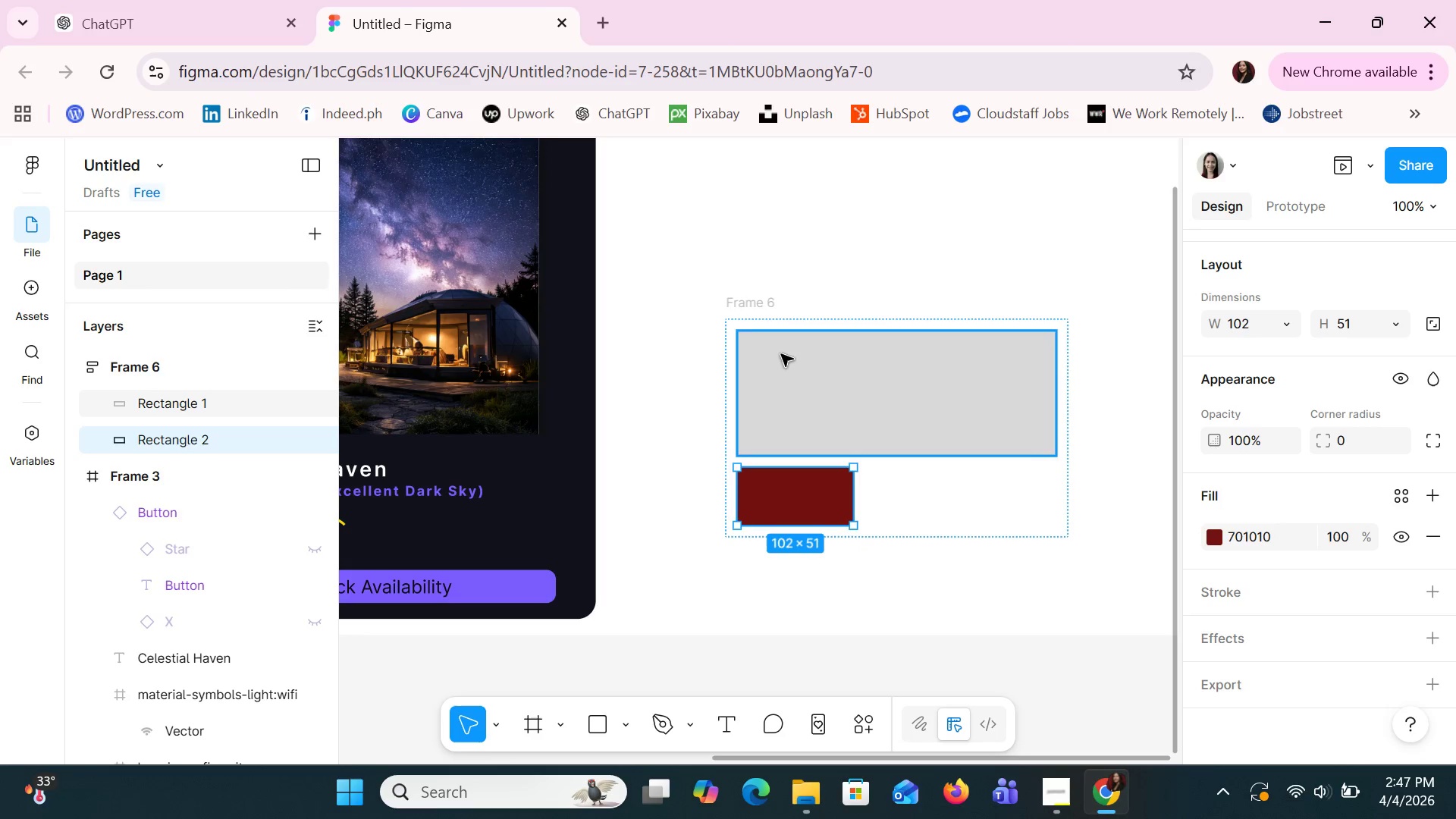 
key(Control+Z)
 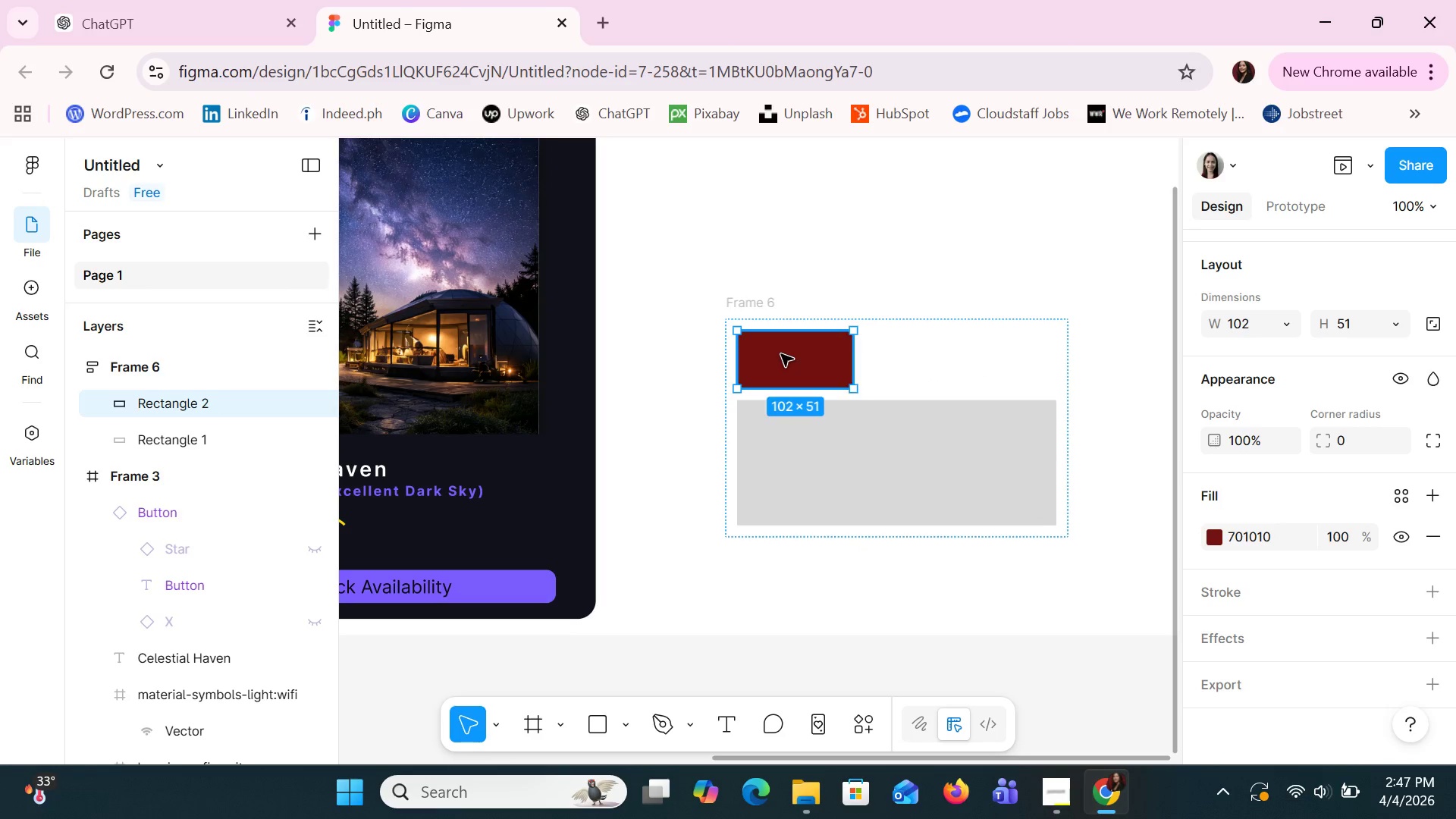 
key(Control+Z)
 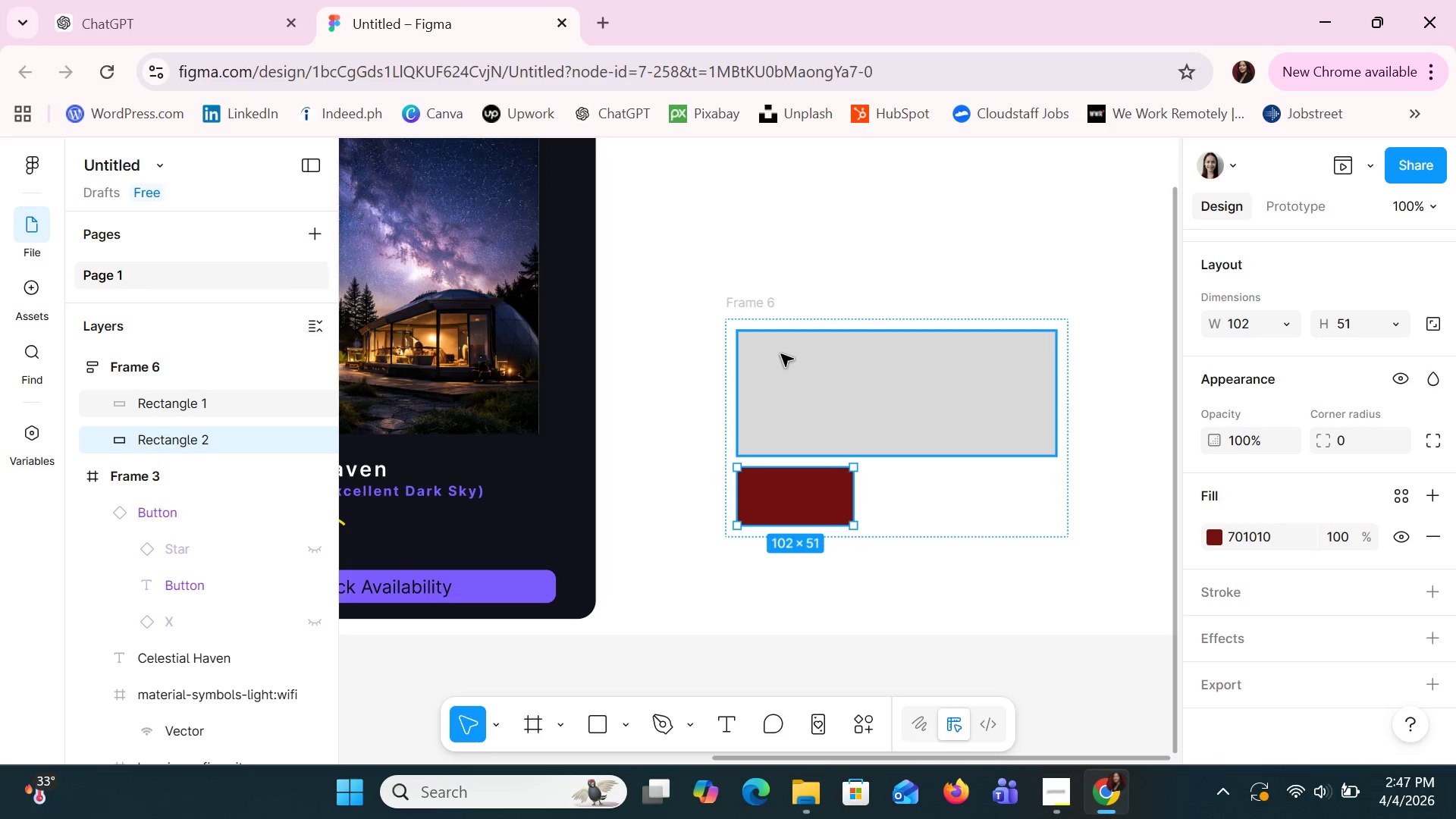 
key(Control+Z)
 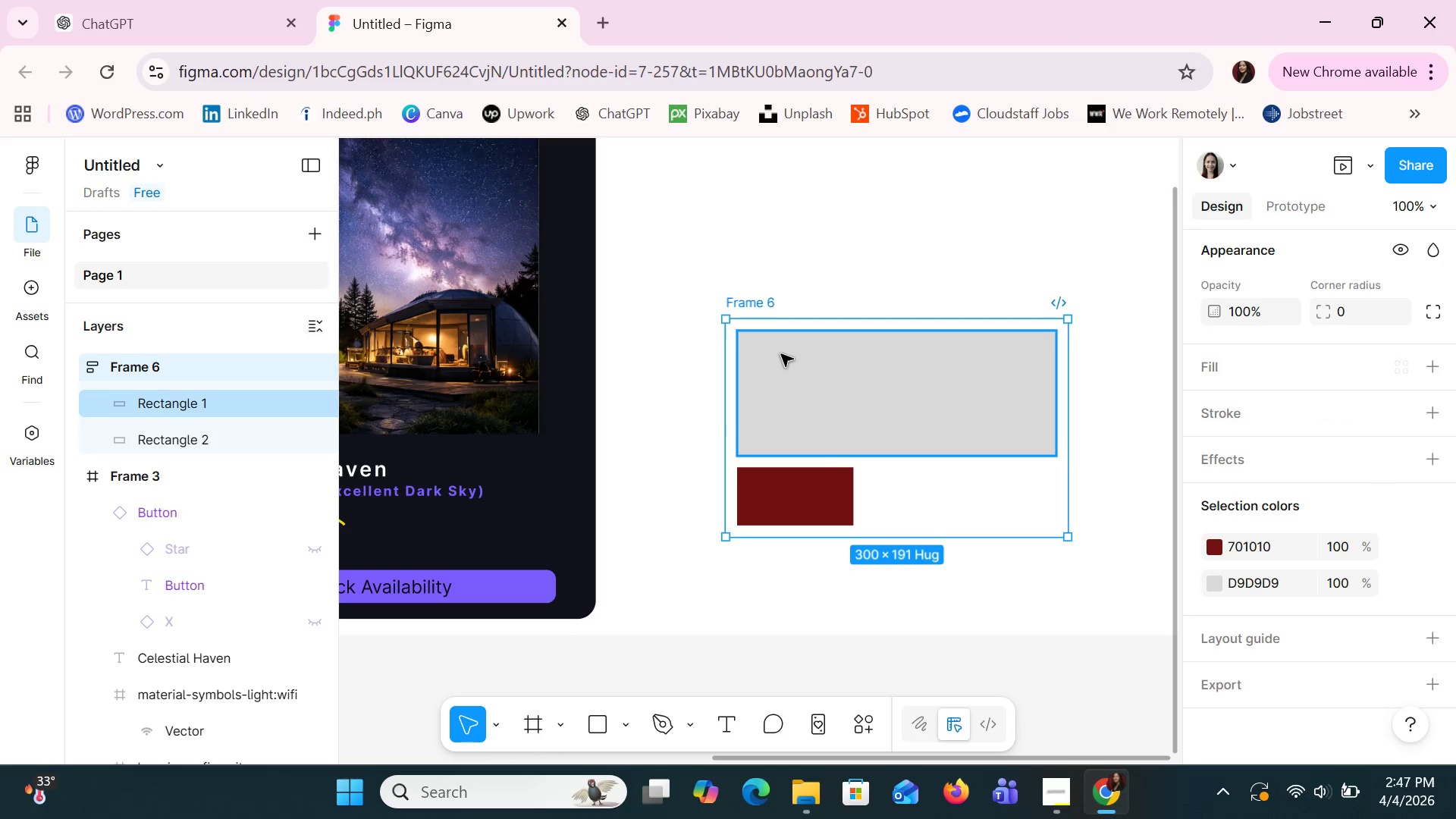 
key(Control+Z)
 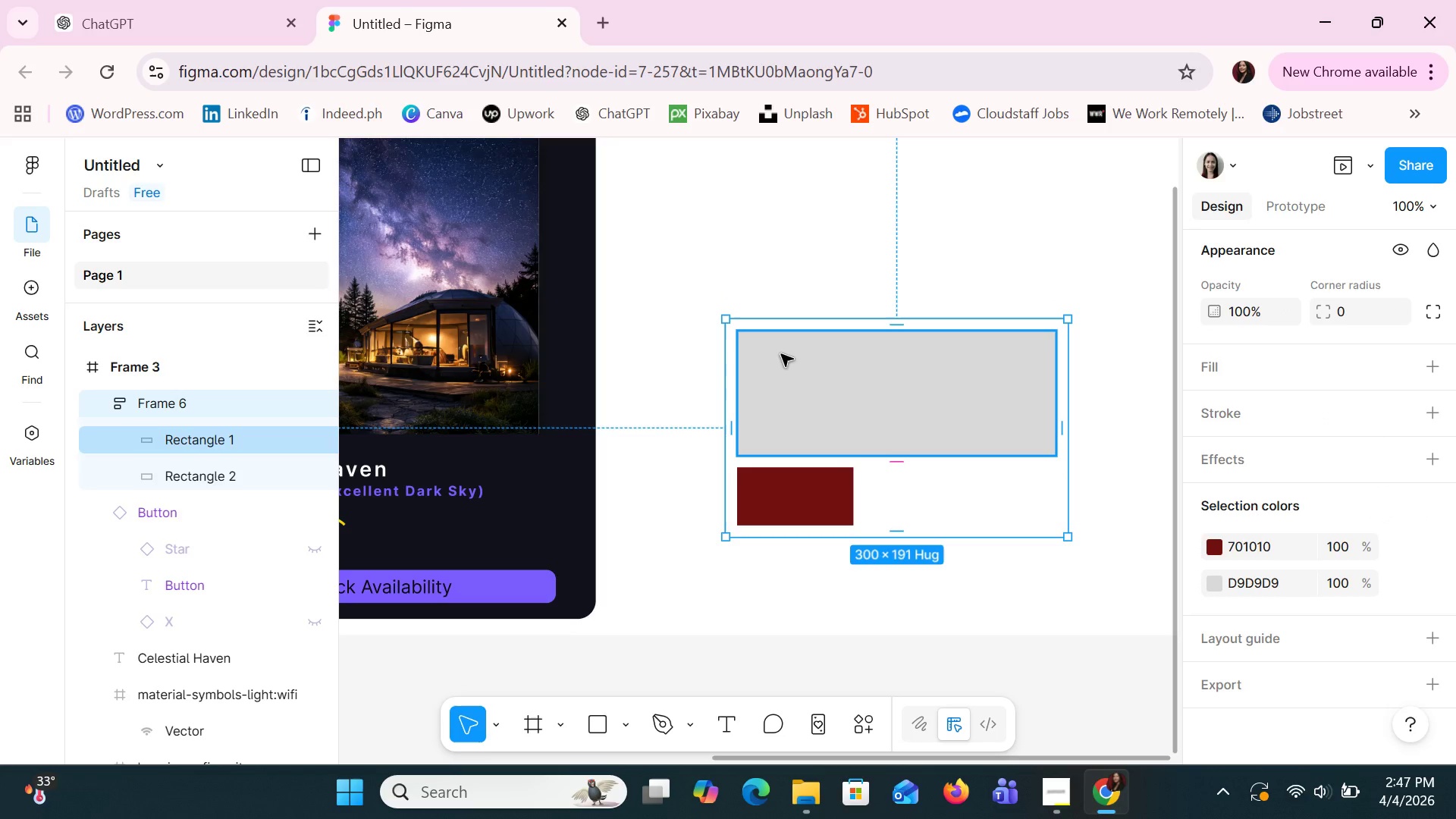 
key(Control+Z)
 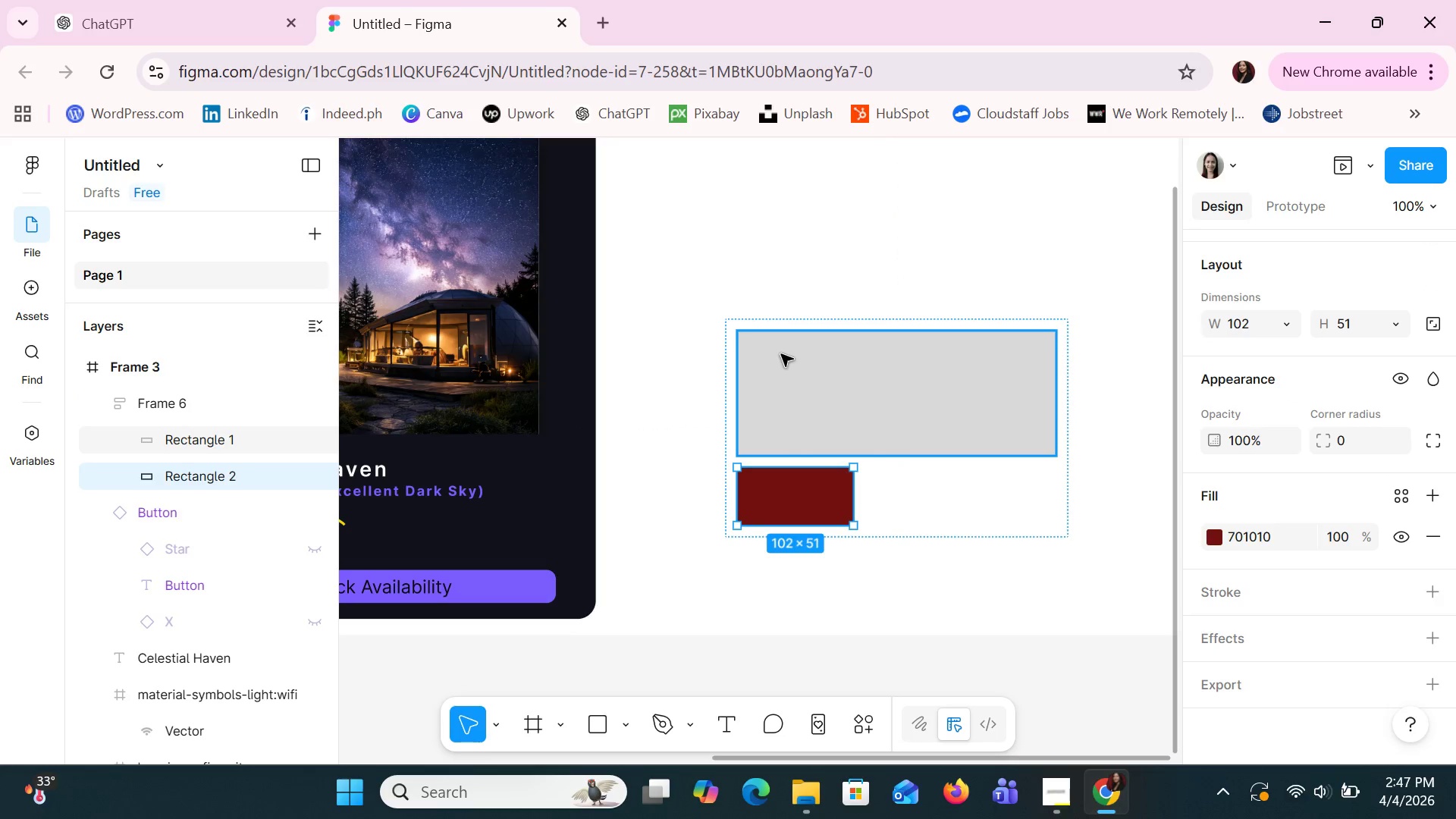 
key(Control+Z)
 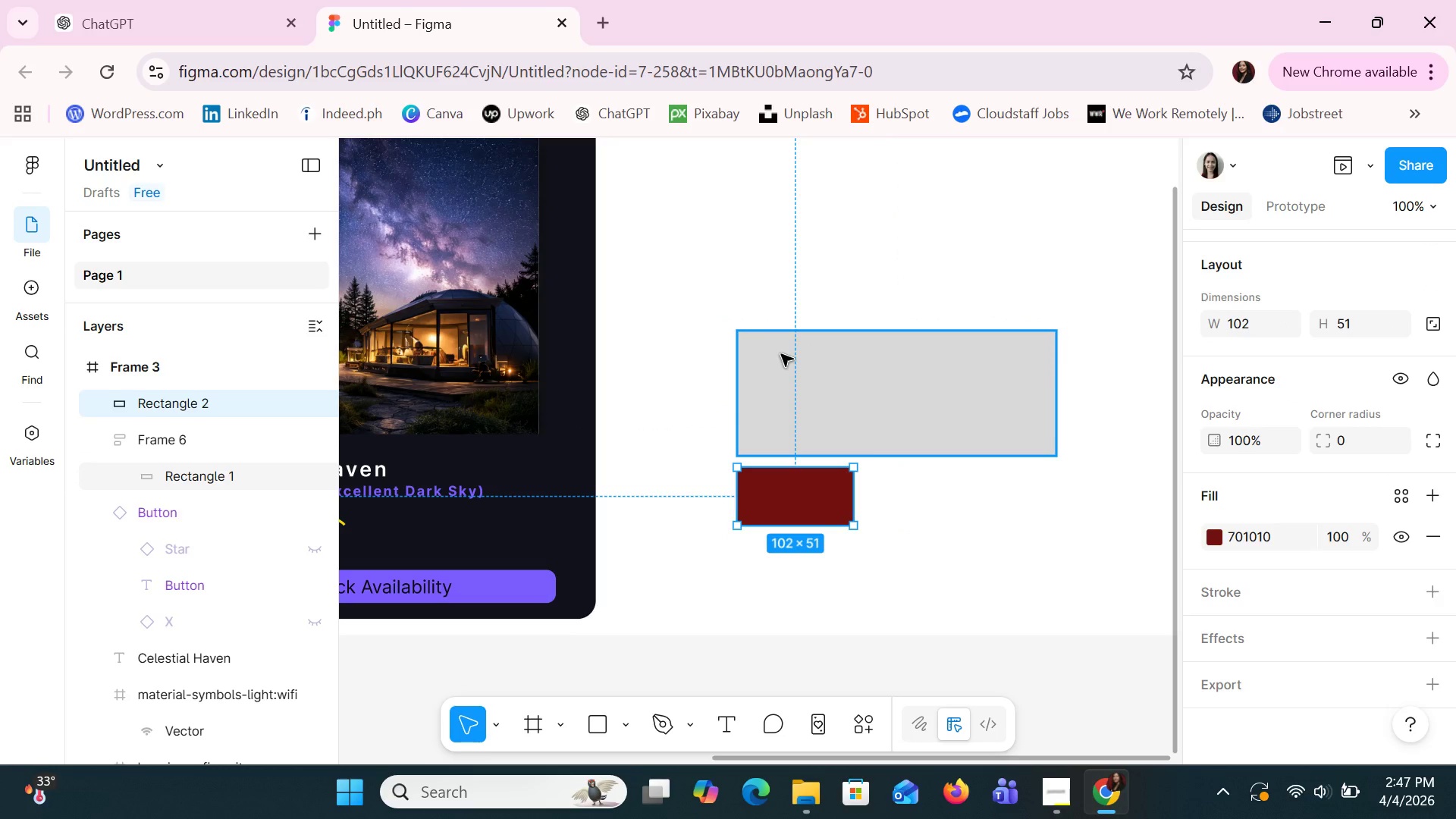 
key(Control+Z)
 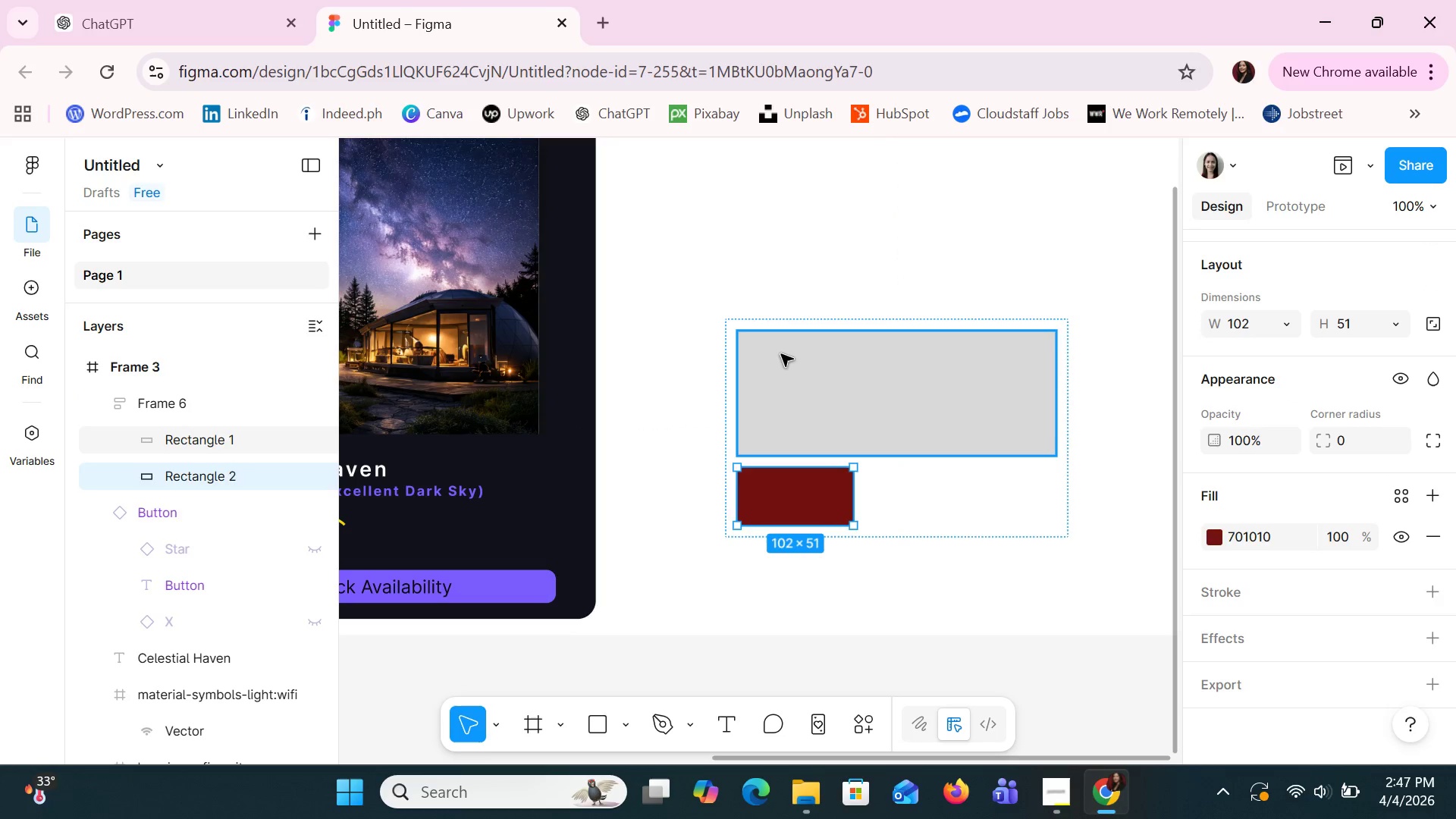 
key(Control+Z)
 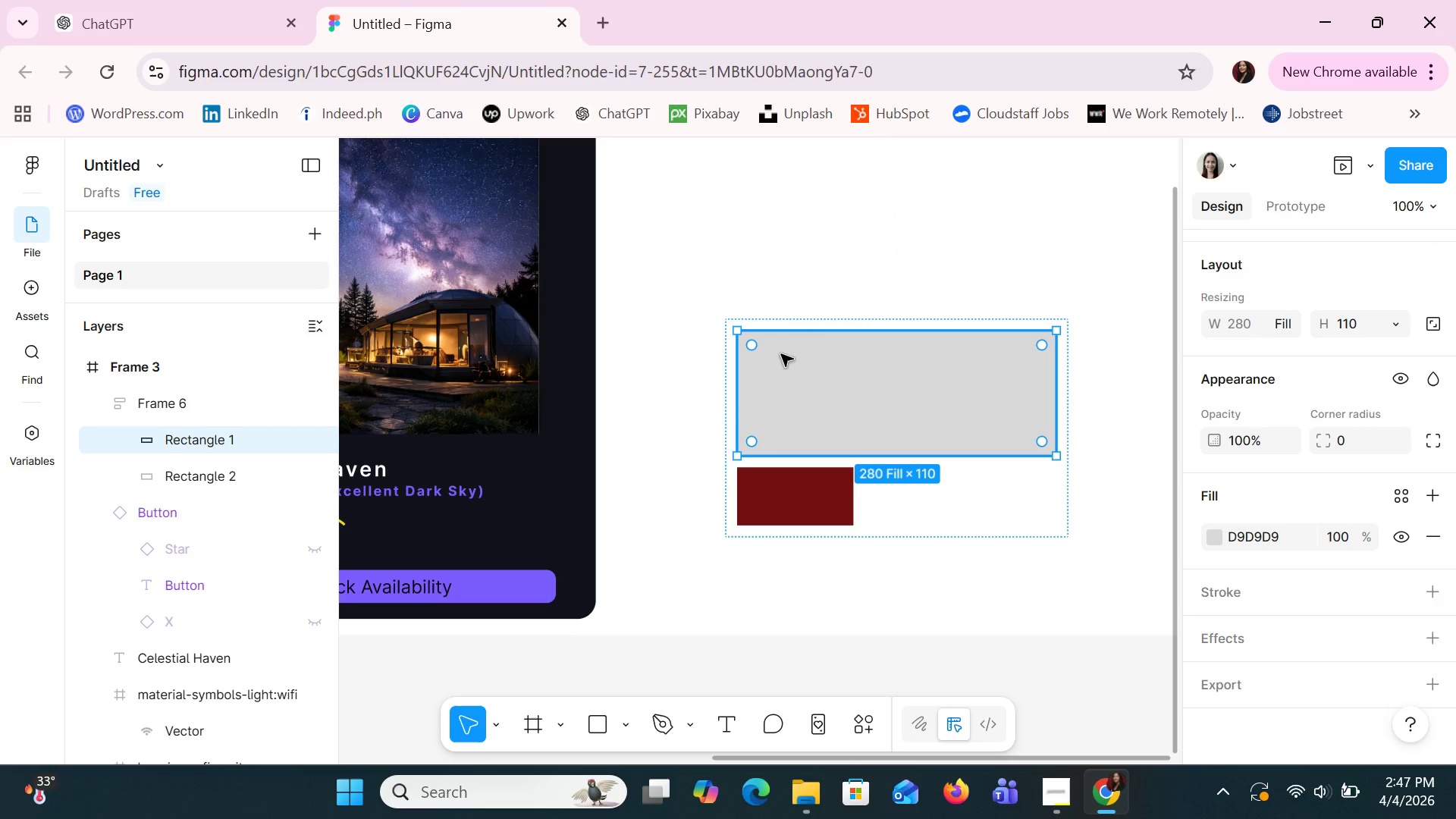 
key(Control+Z)
 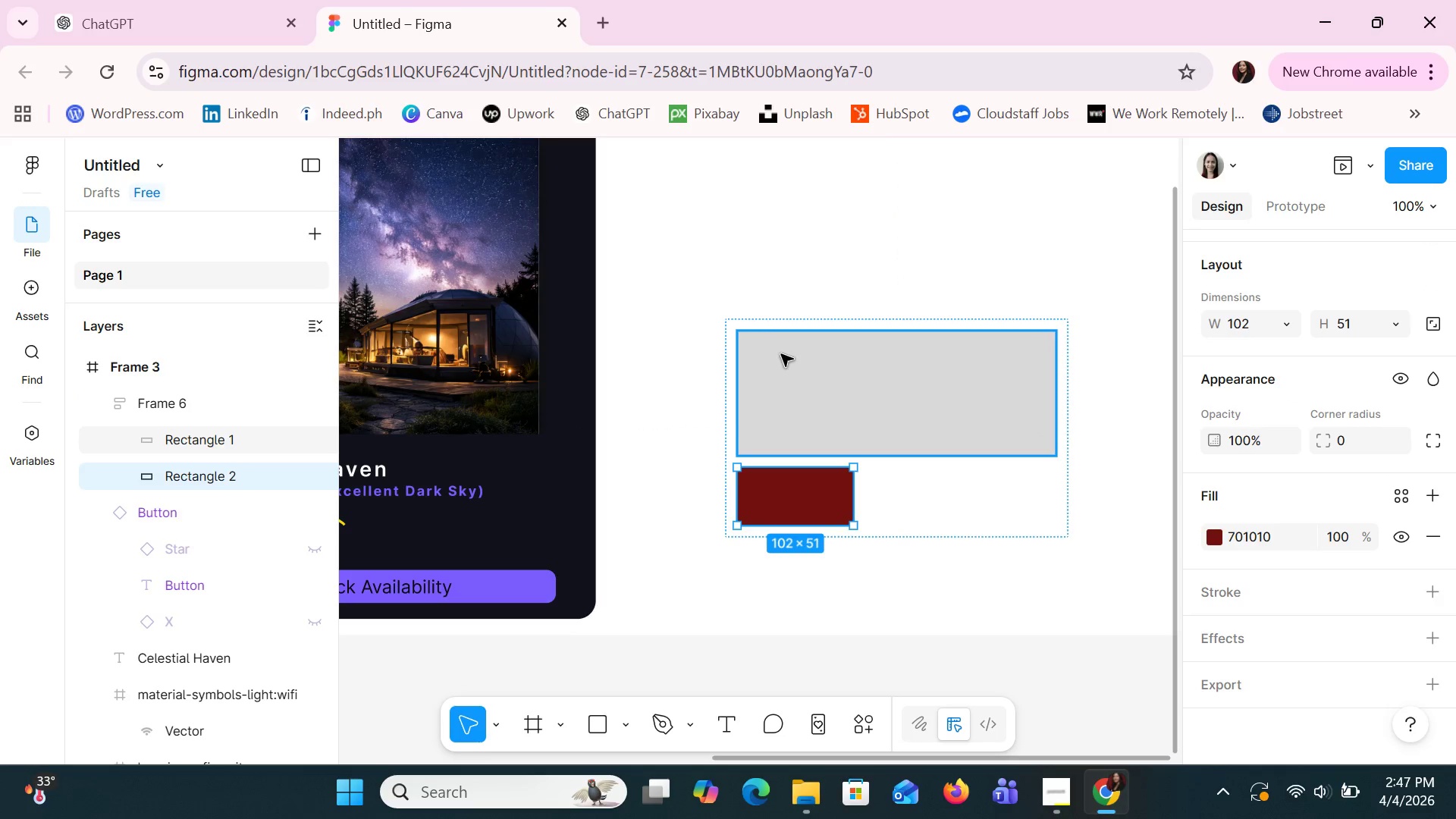 
key(Control+Z)
 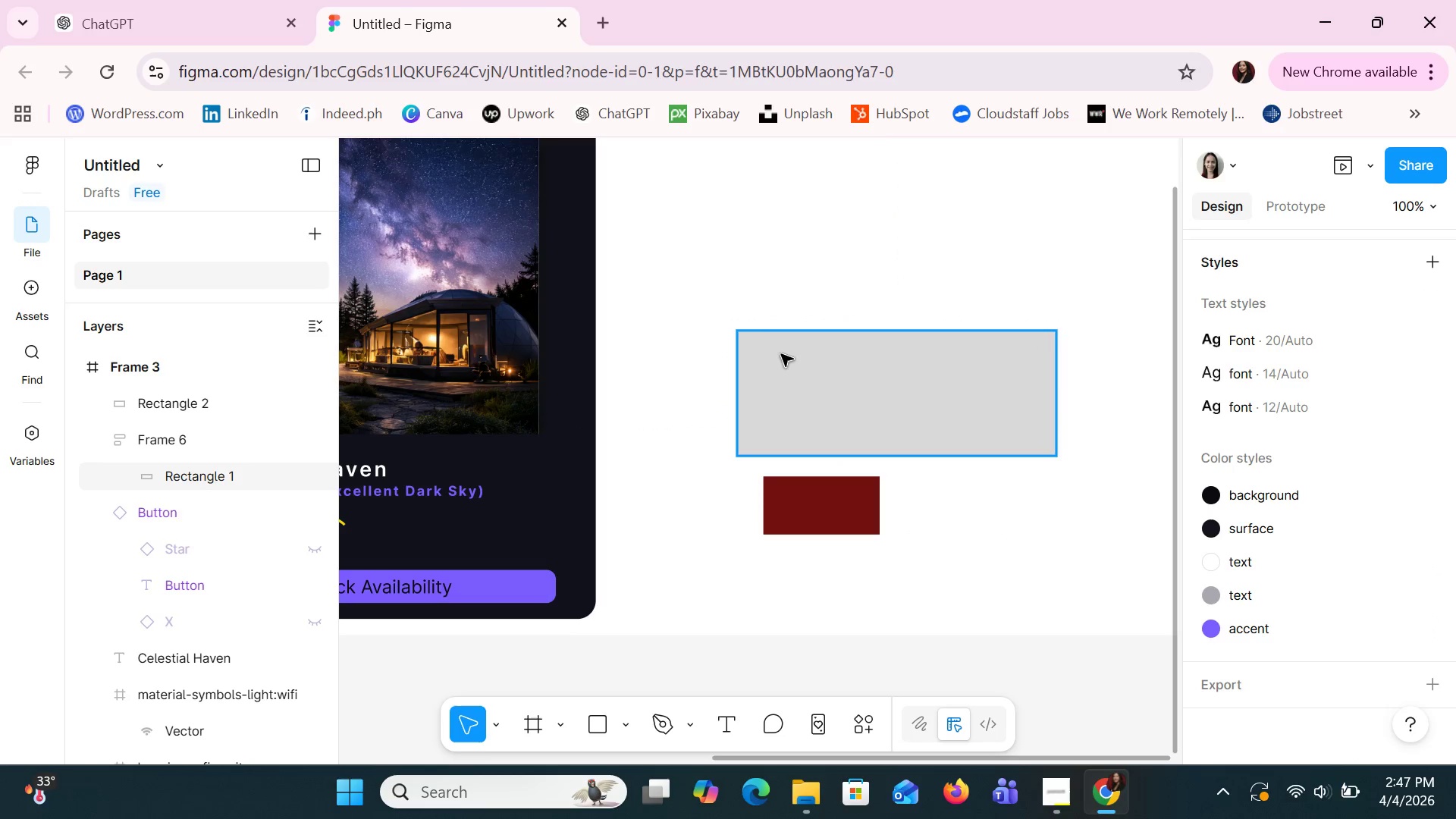 
key(Control+Z)
 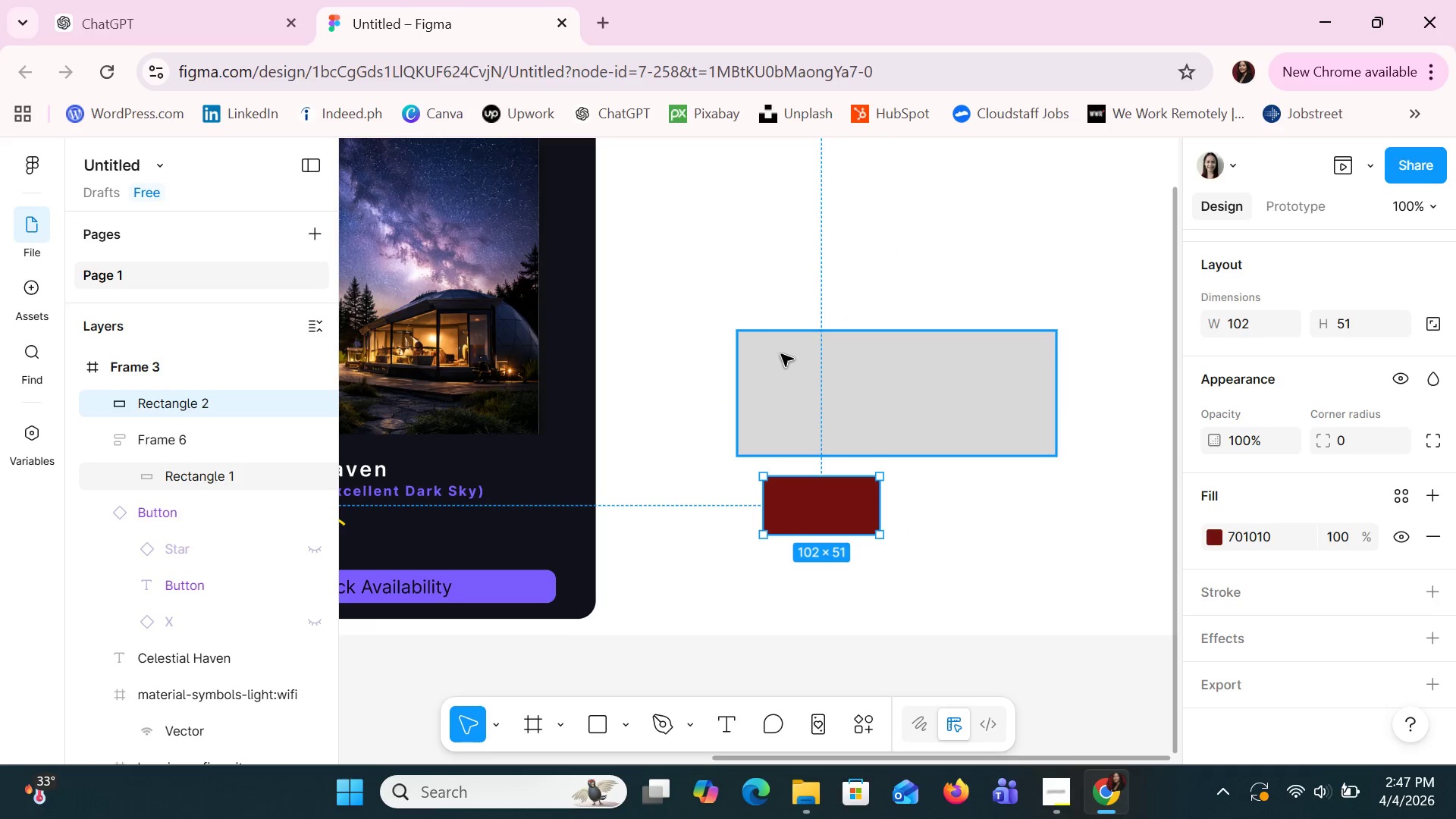 
key(Control+Z)
 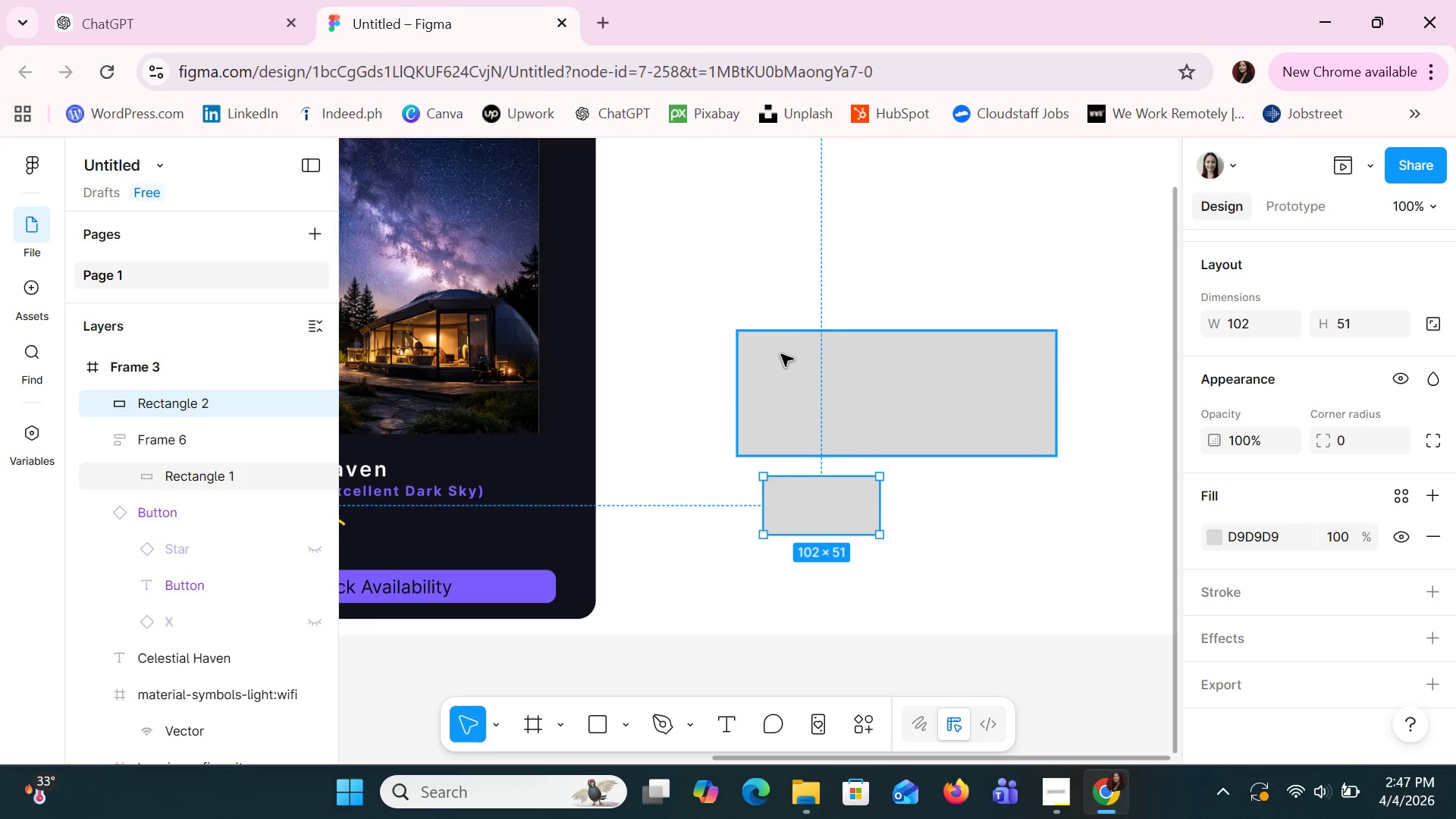 
key(Control+Z)
 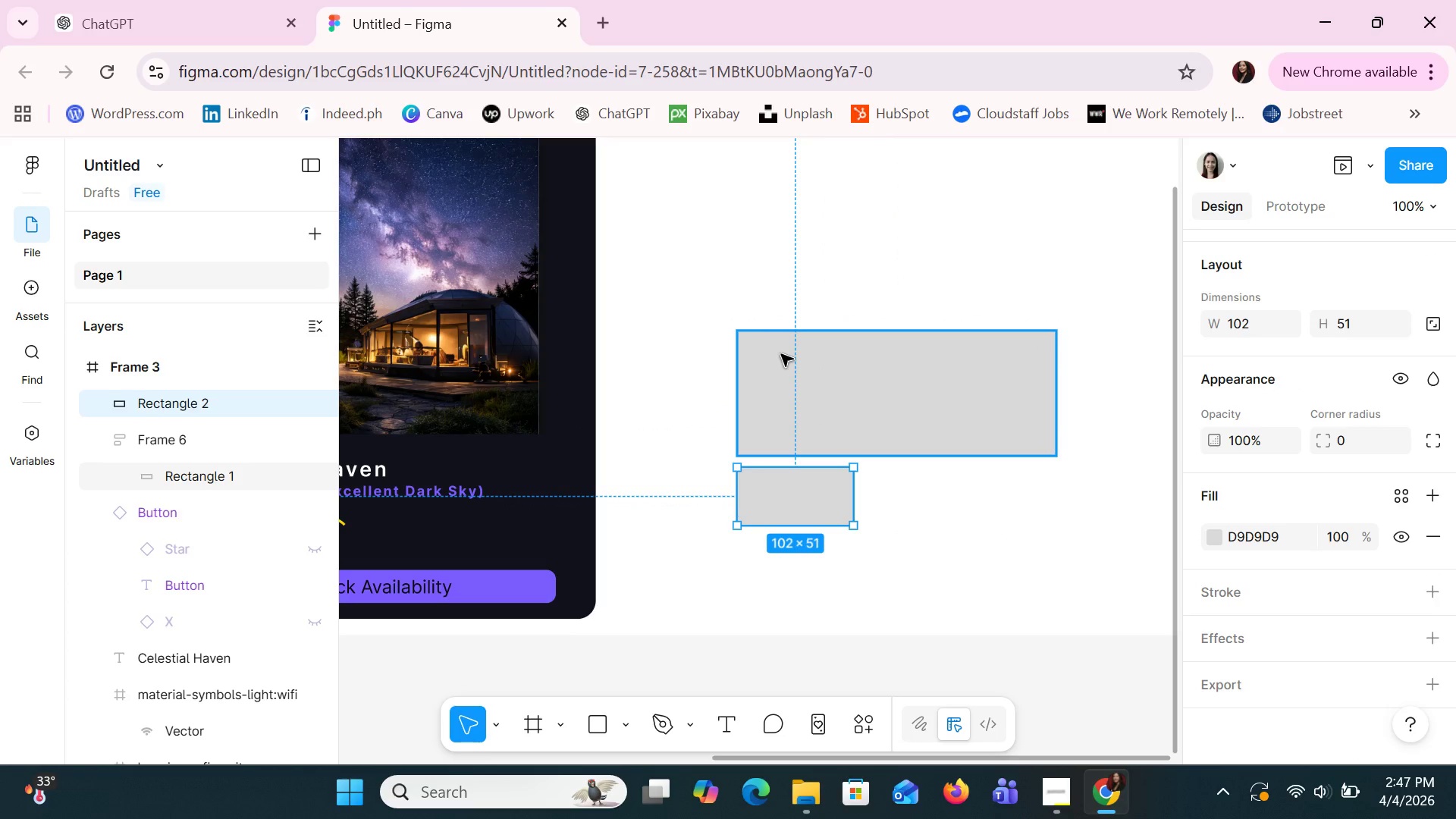 
key(Control+Z)
 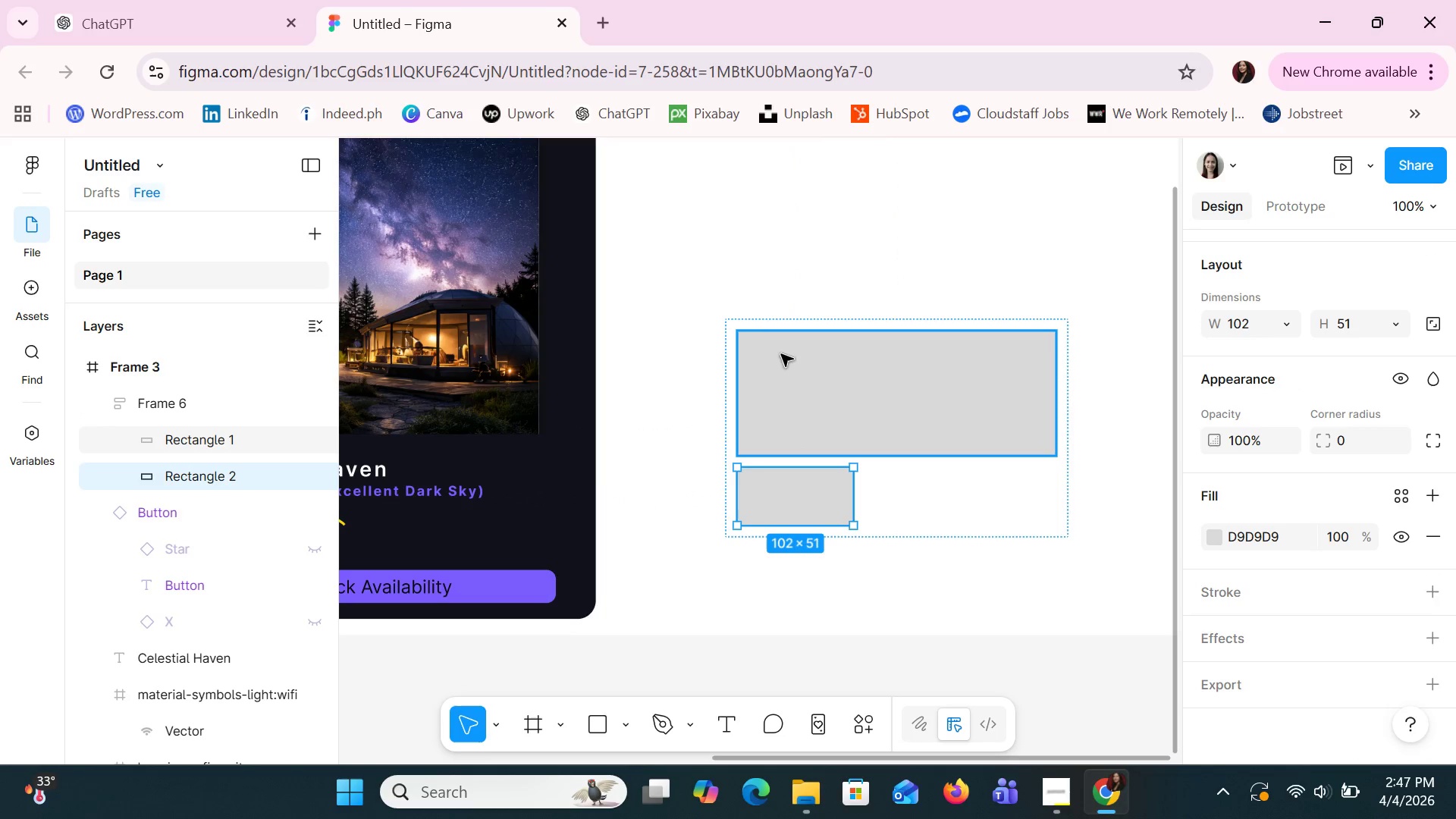 
key(Control+Z)
 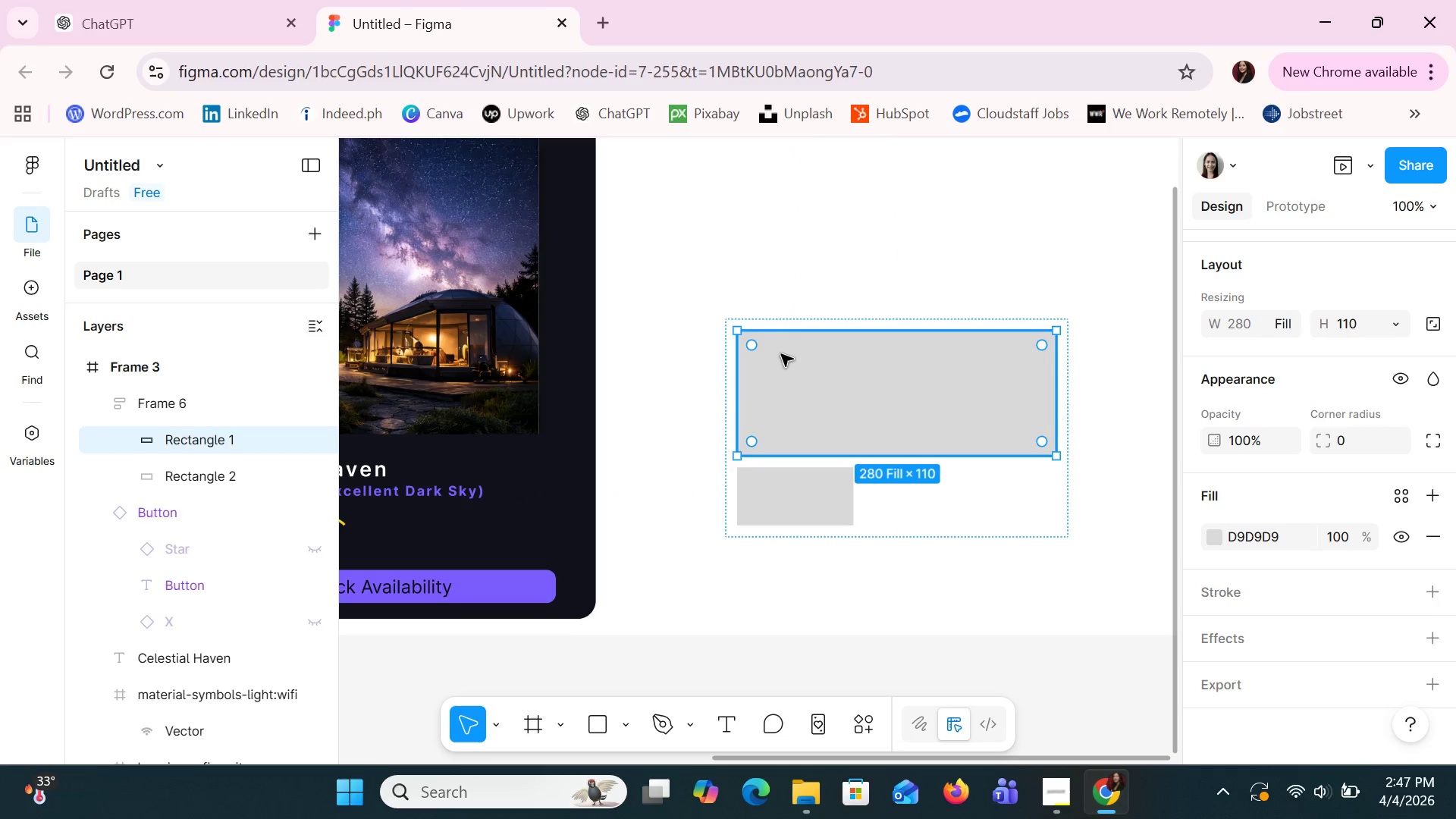 
key(Control+Z)
 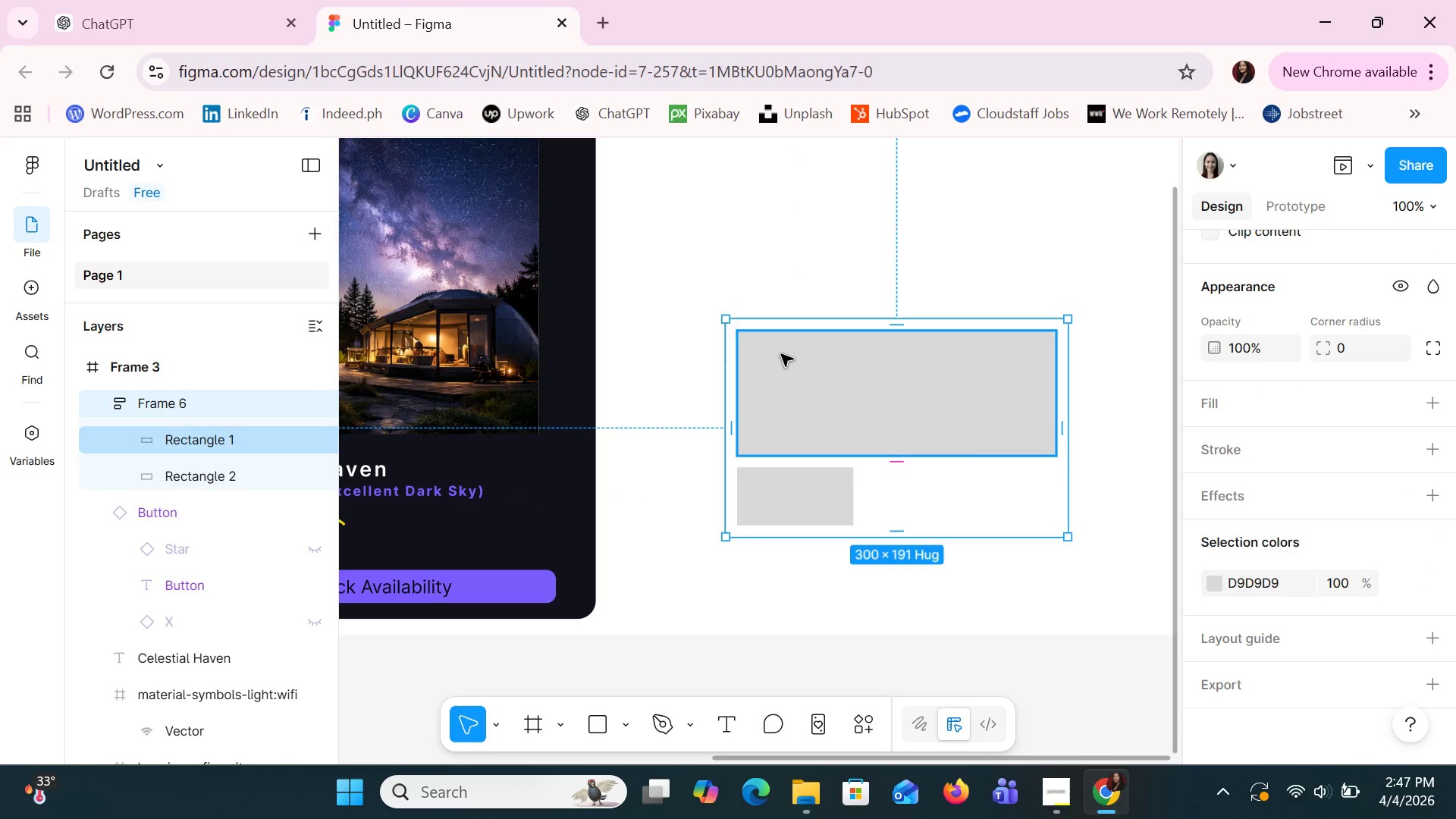 
key(Control+Z)
 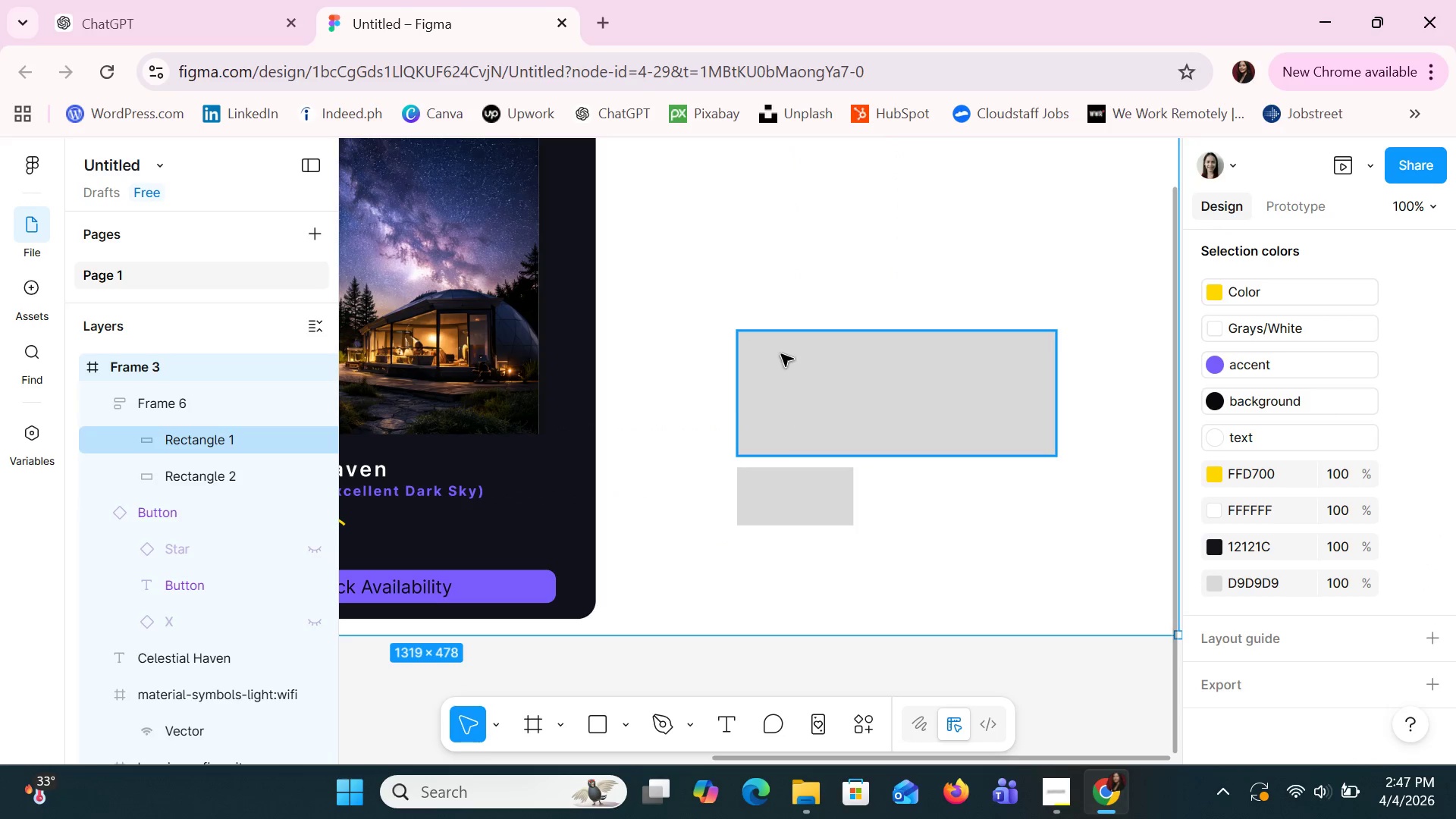 
key(Control+Z)
 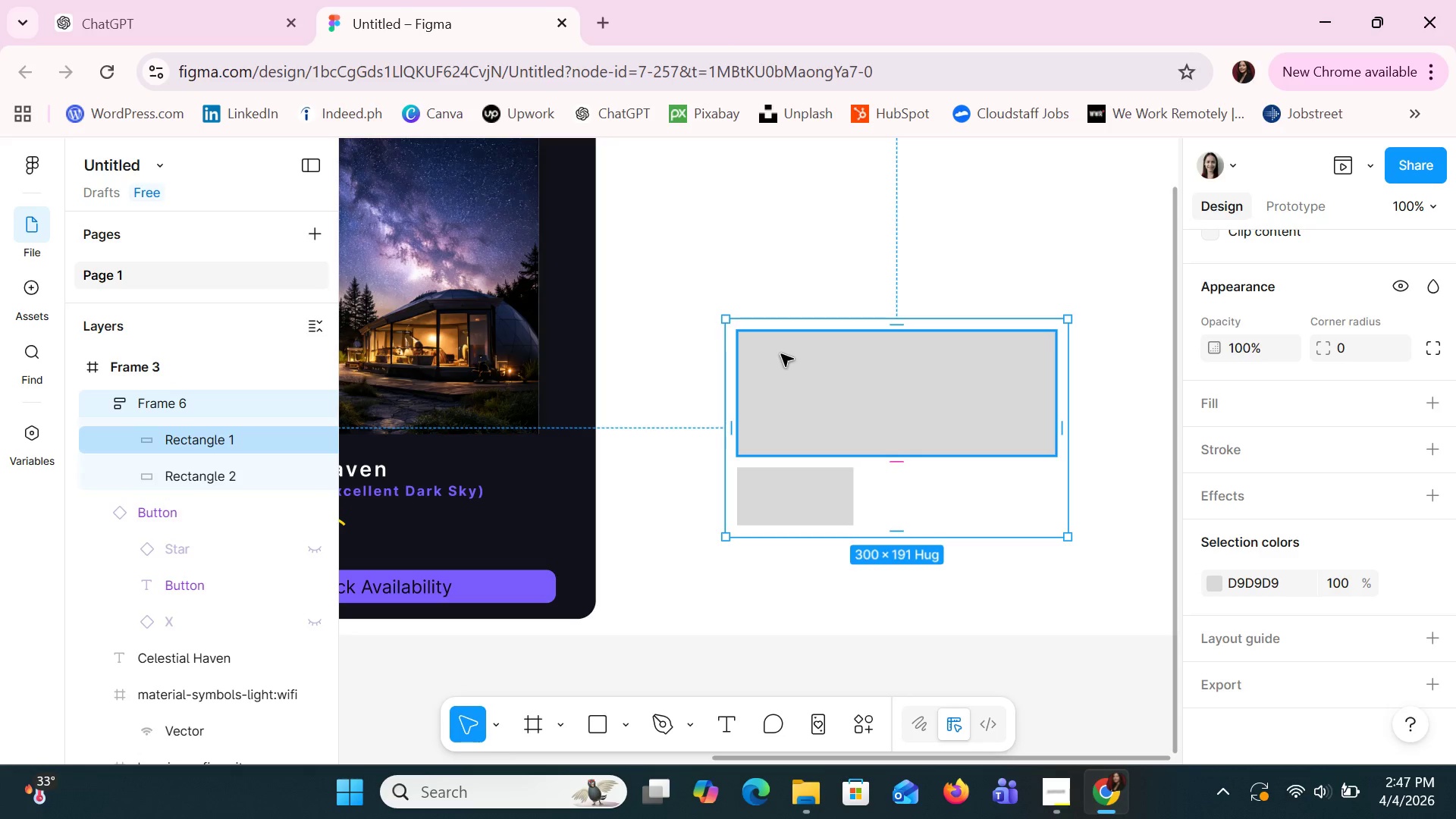 
key(Control+Z)
 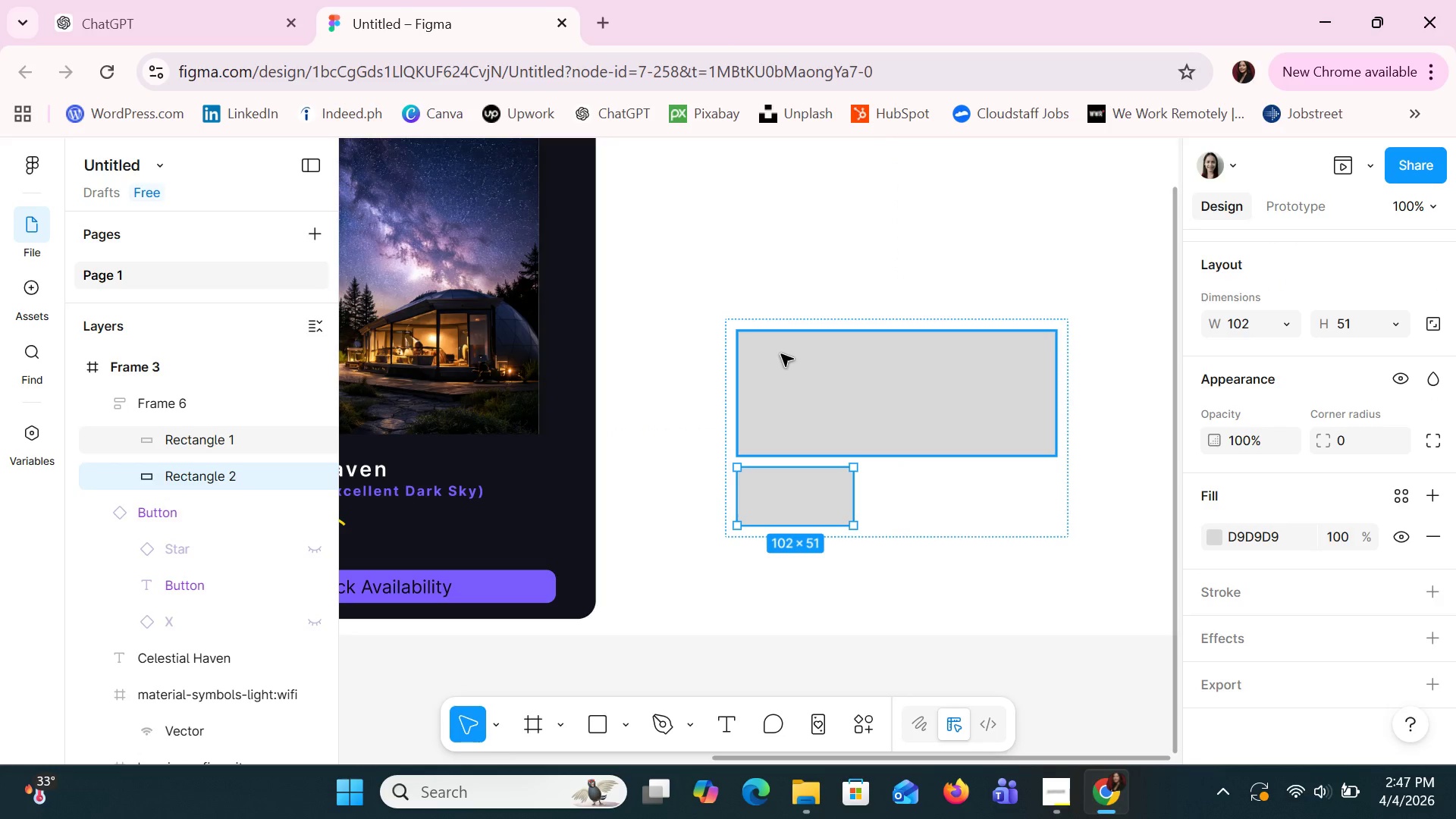 
key(Control+Z)
 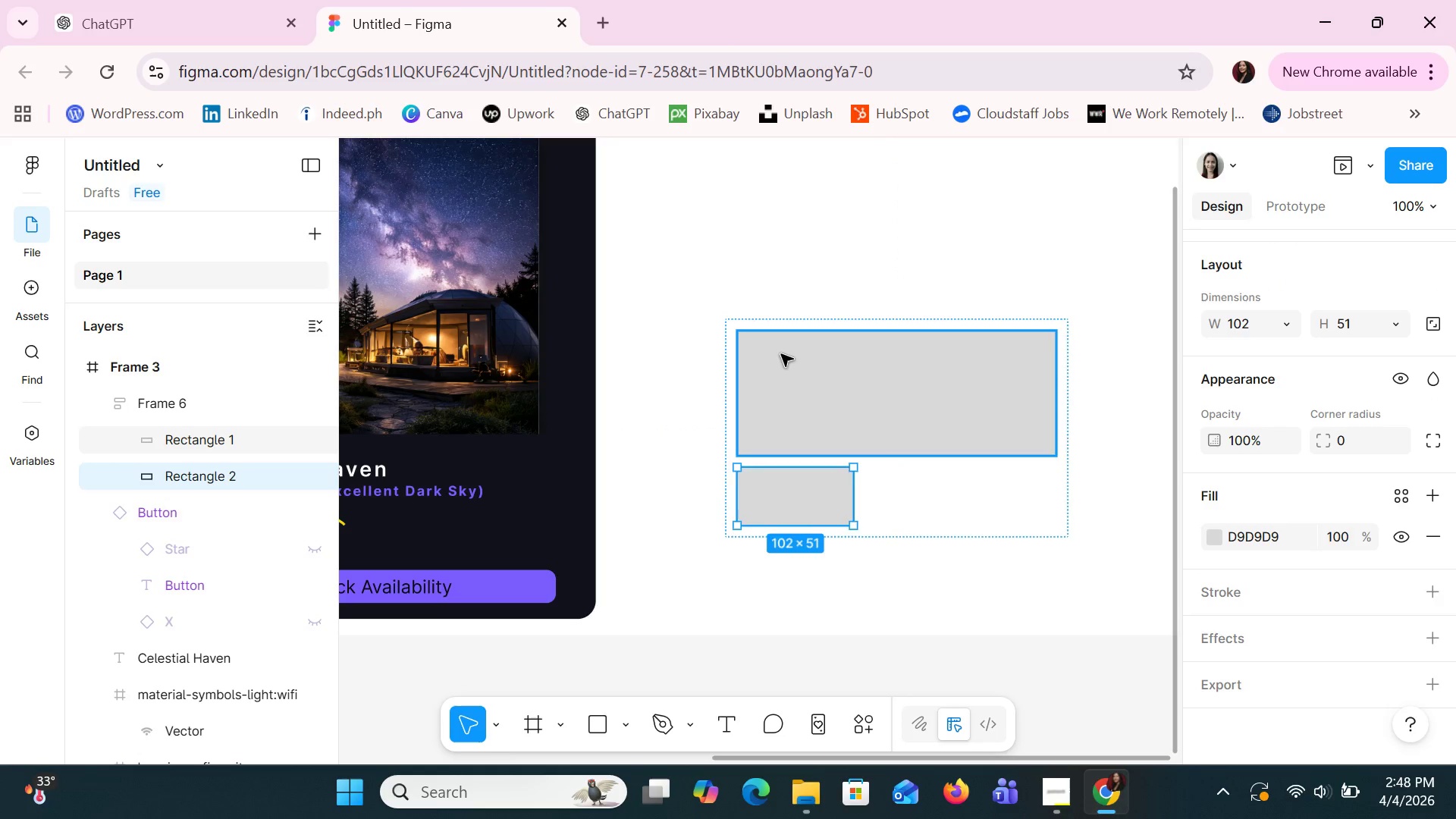 
key(Control+Z)
 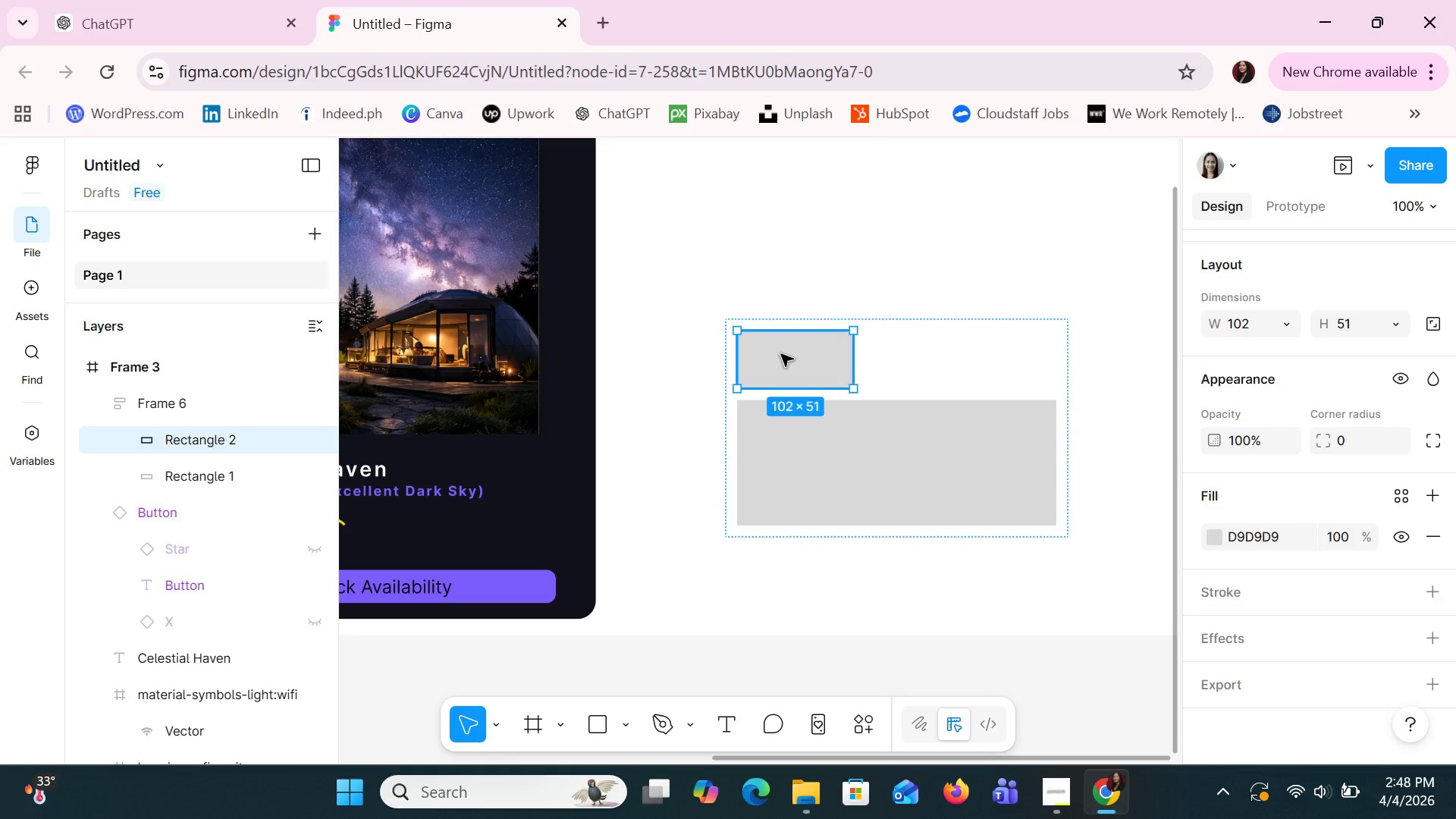 
key(Control+Z)
 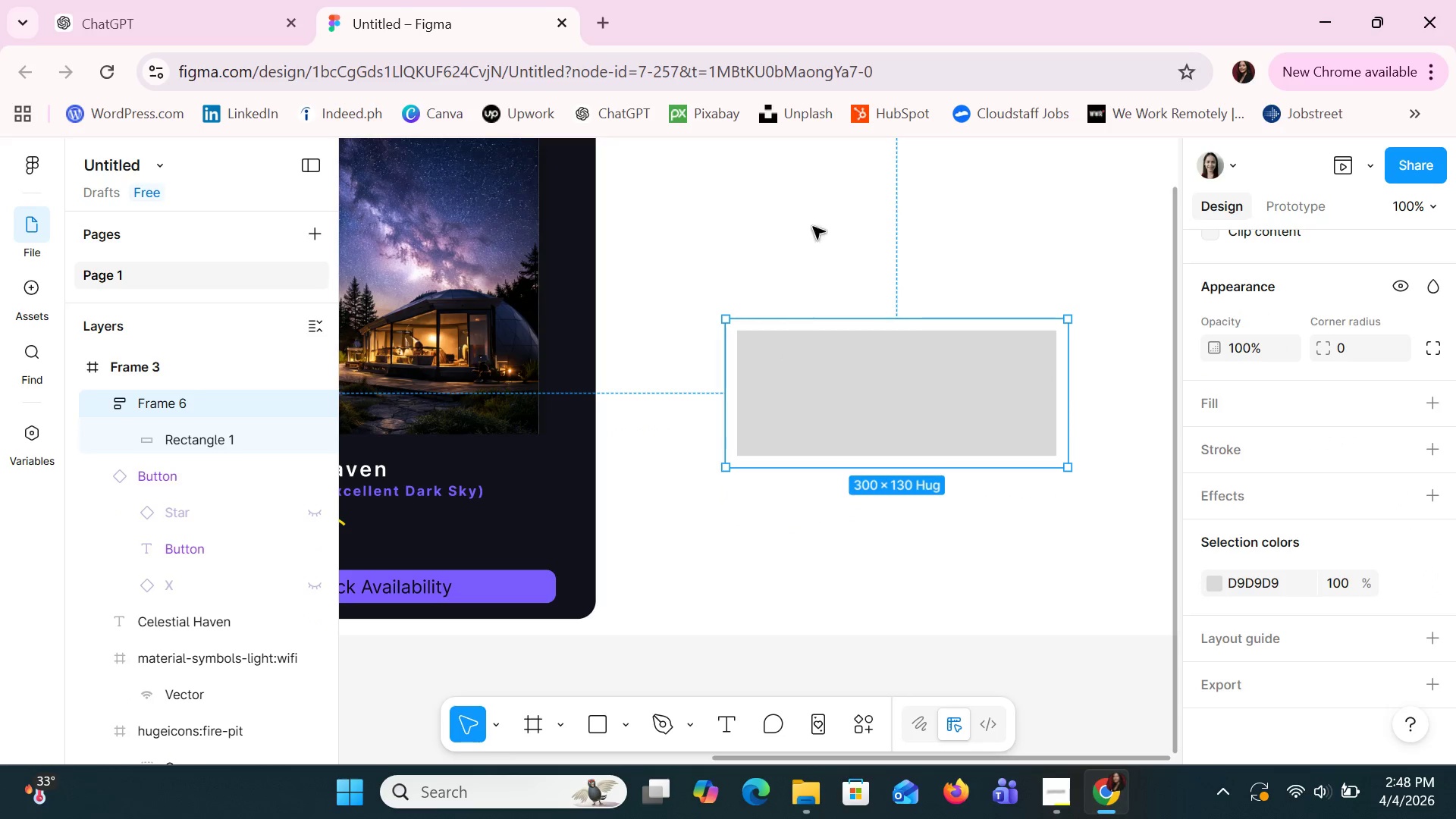 
left_click([854, 258])
 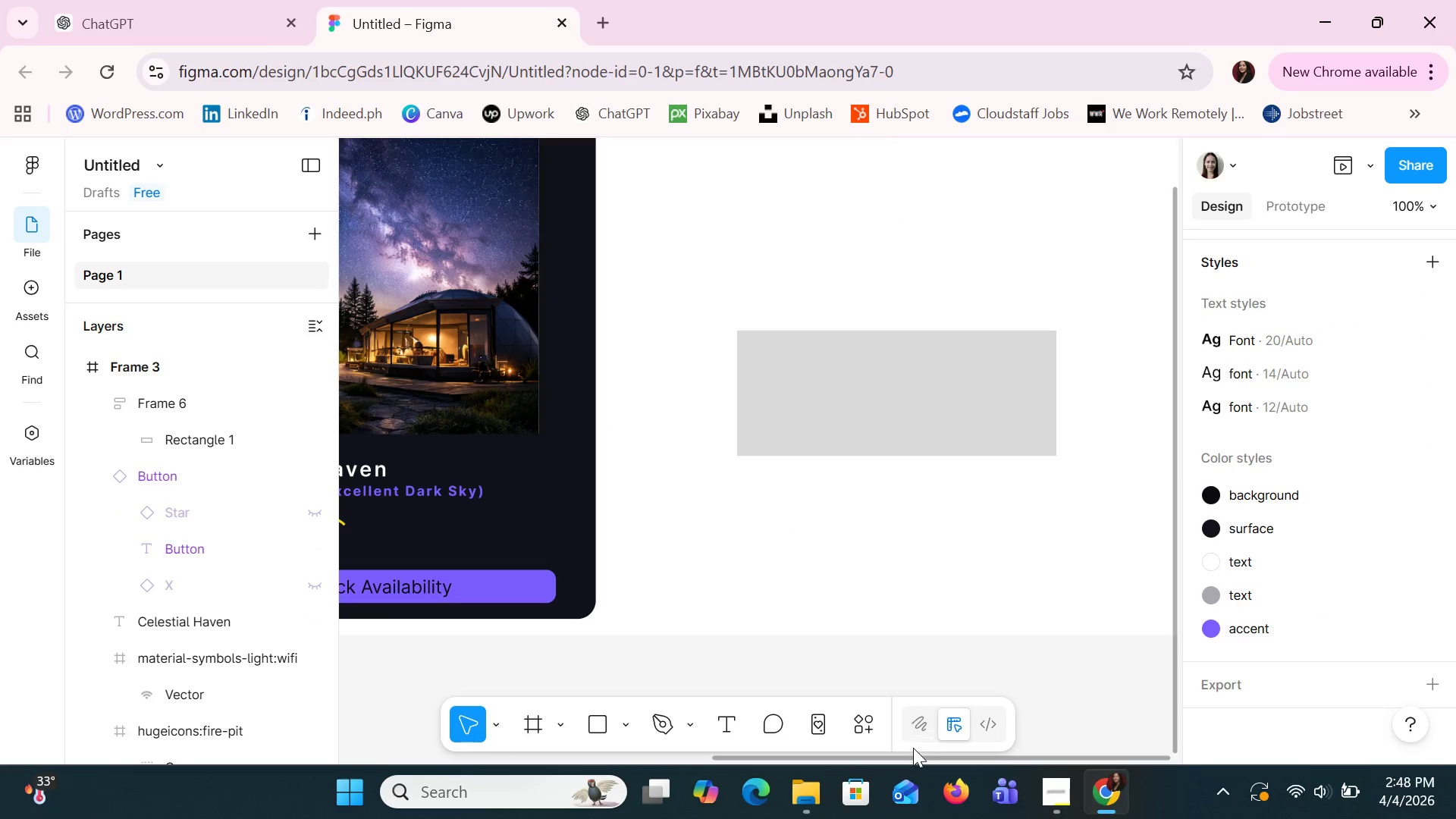 
left_click_drag(start_coordinate=[913, 763], to_coordinate=[864, 686])
 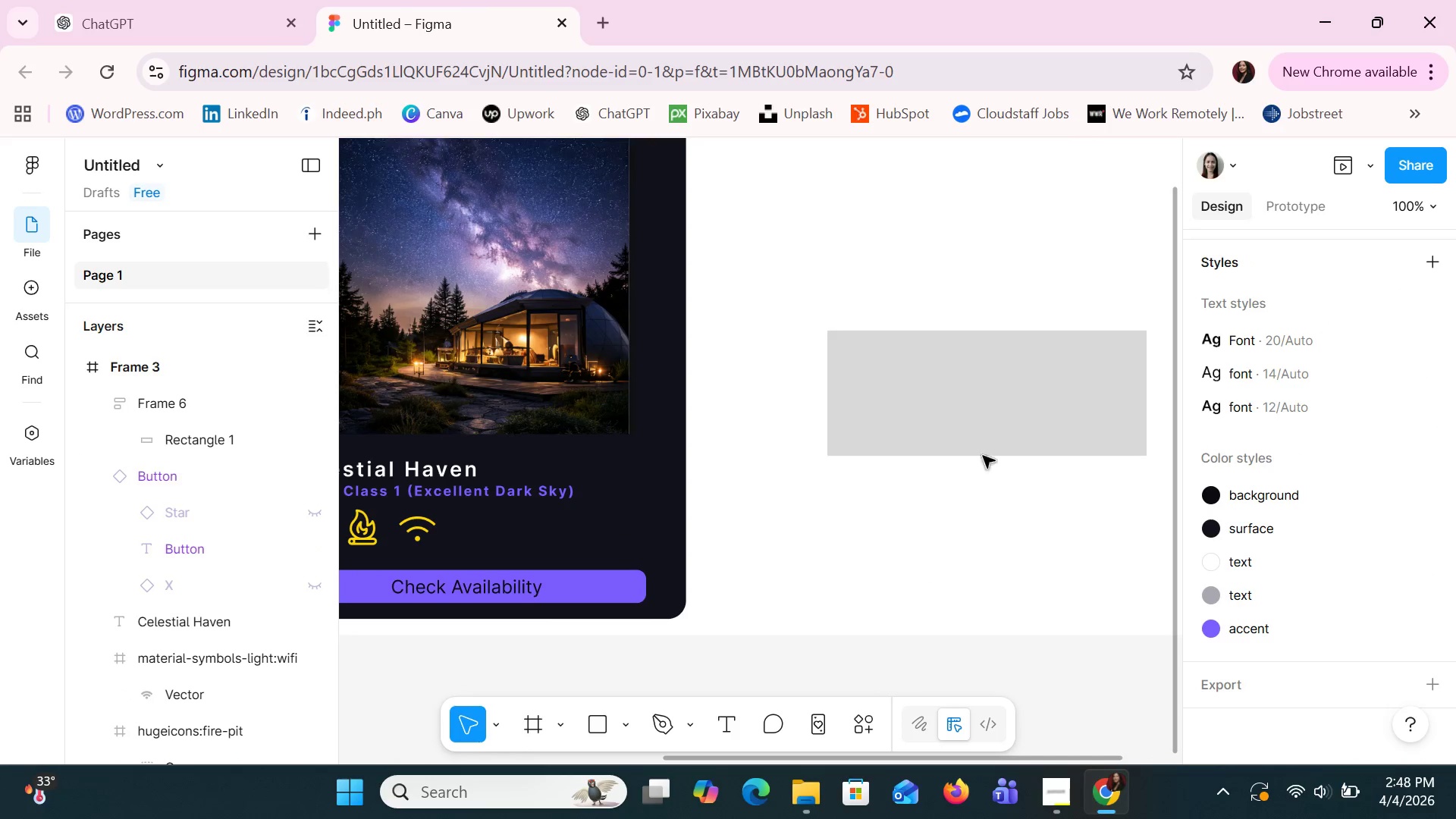 
hold_key(key=ControlLeft, duration=1.5)
 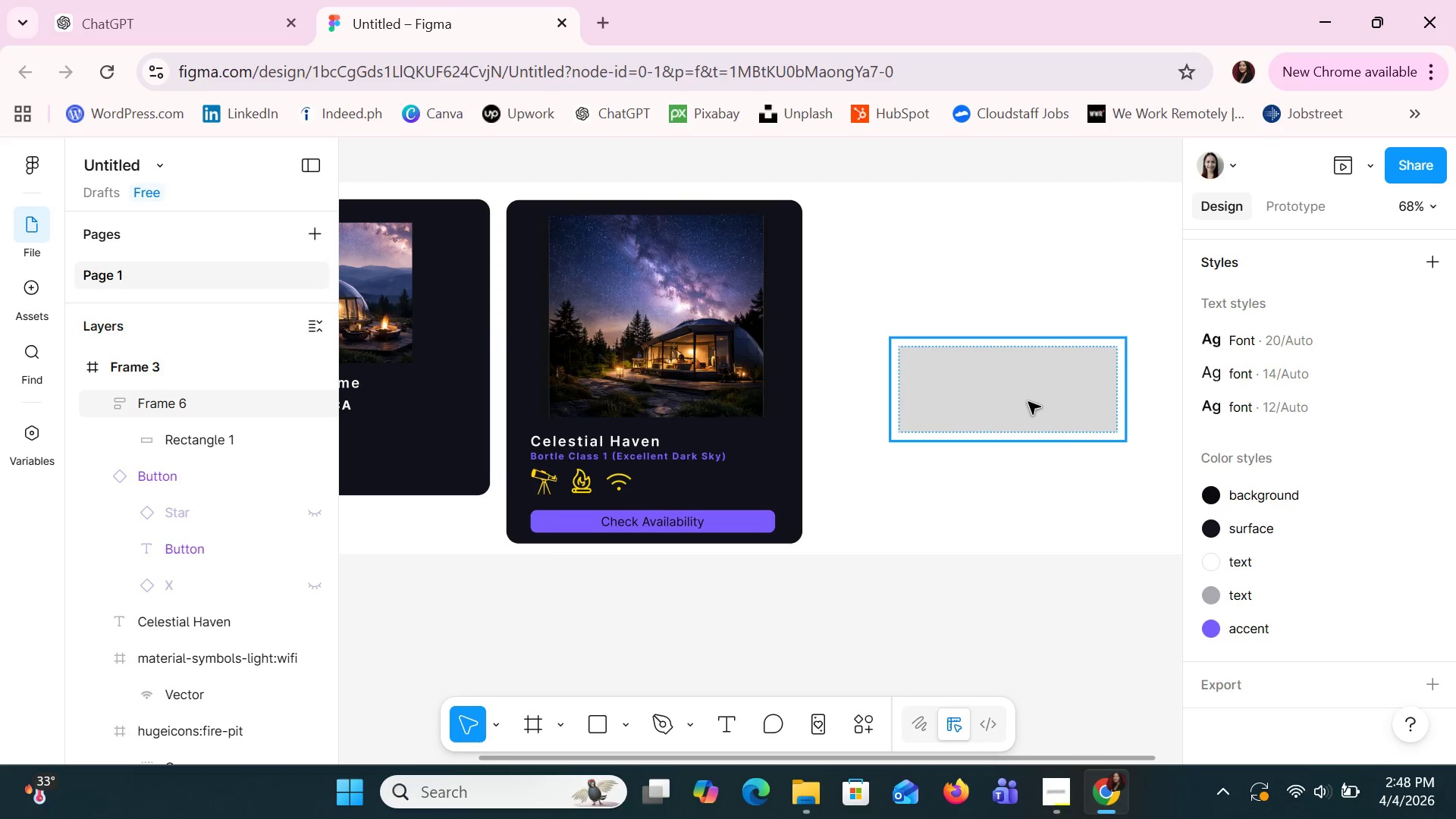 
key(Control+ControlLeft)
 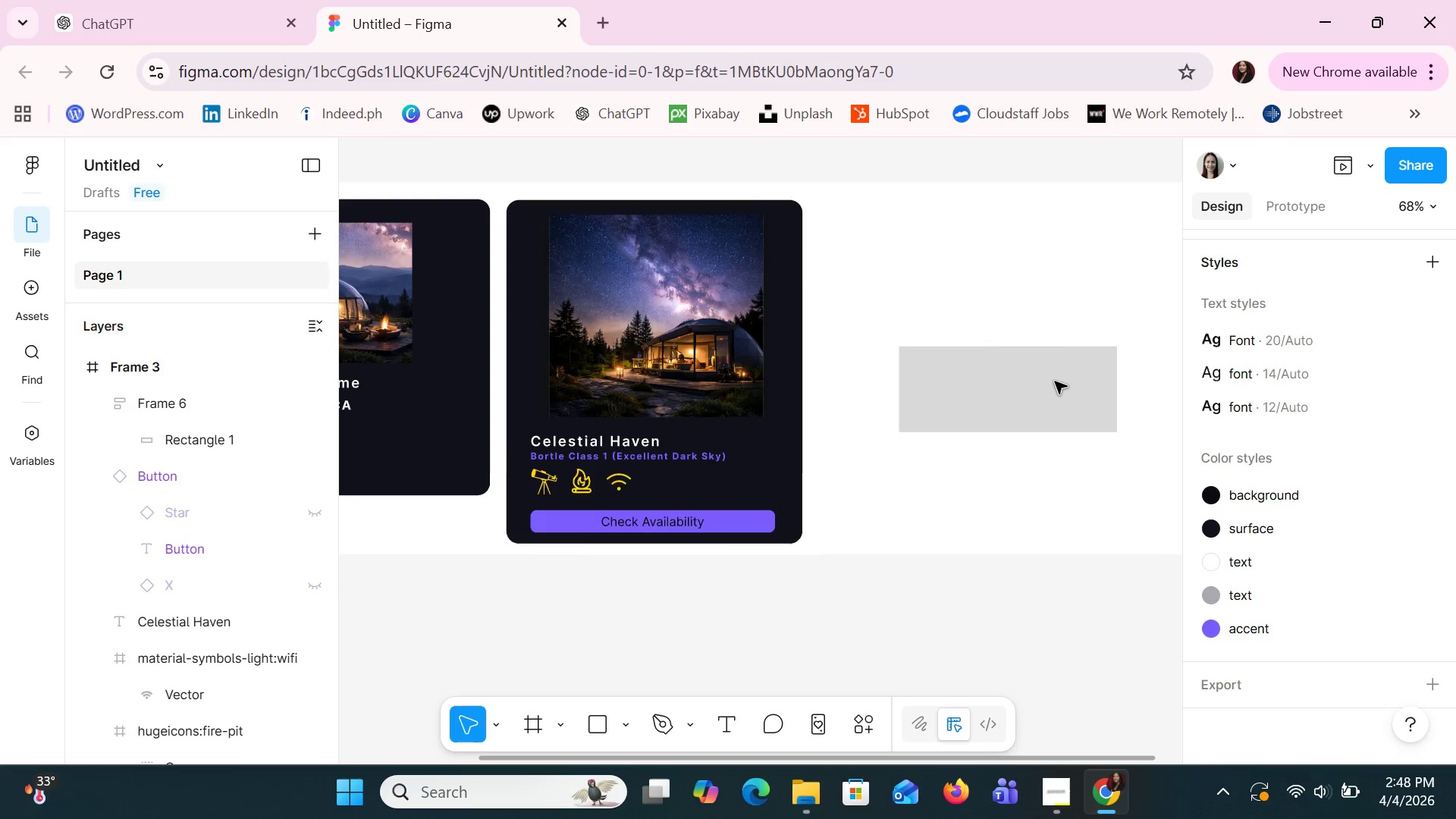 
key(Control+ControlLeft)
 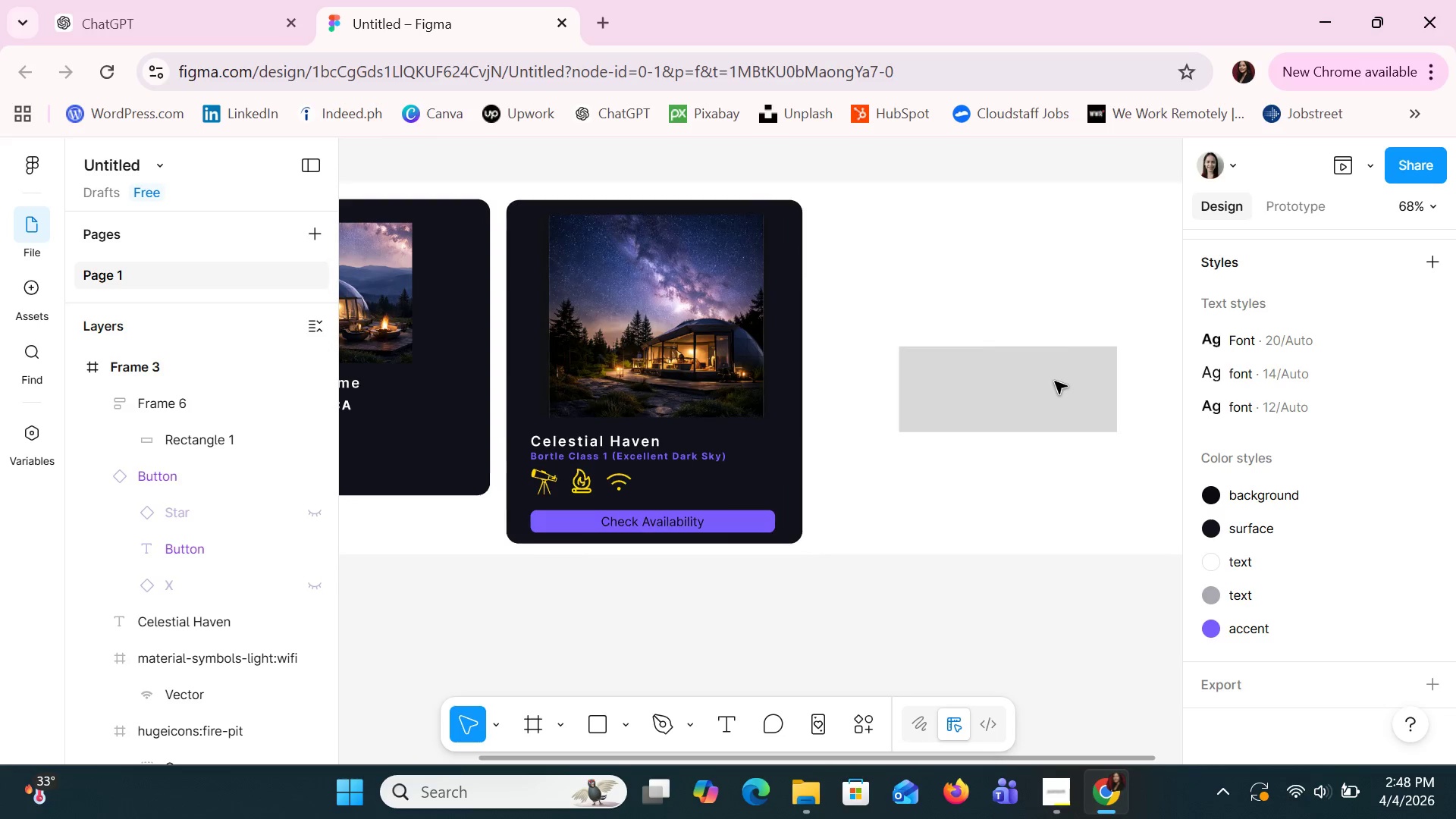 
key(Control+ControlLeft)
 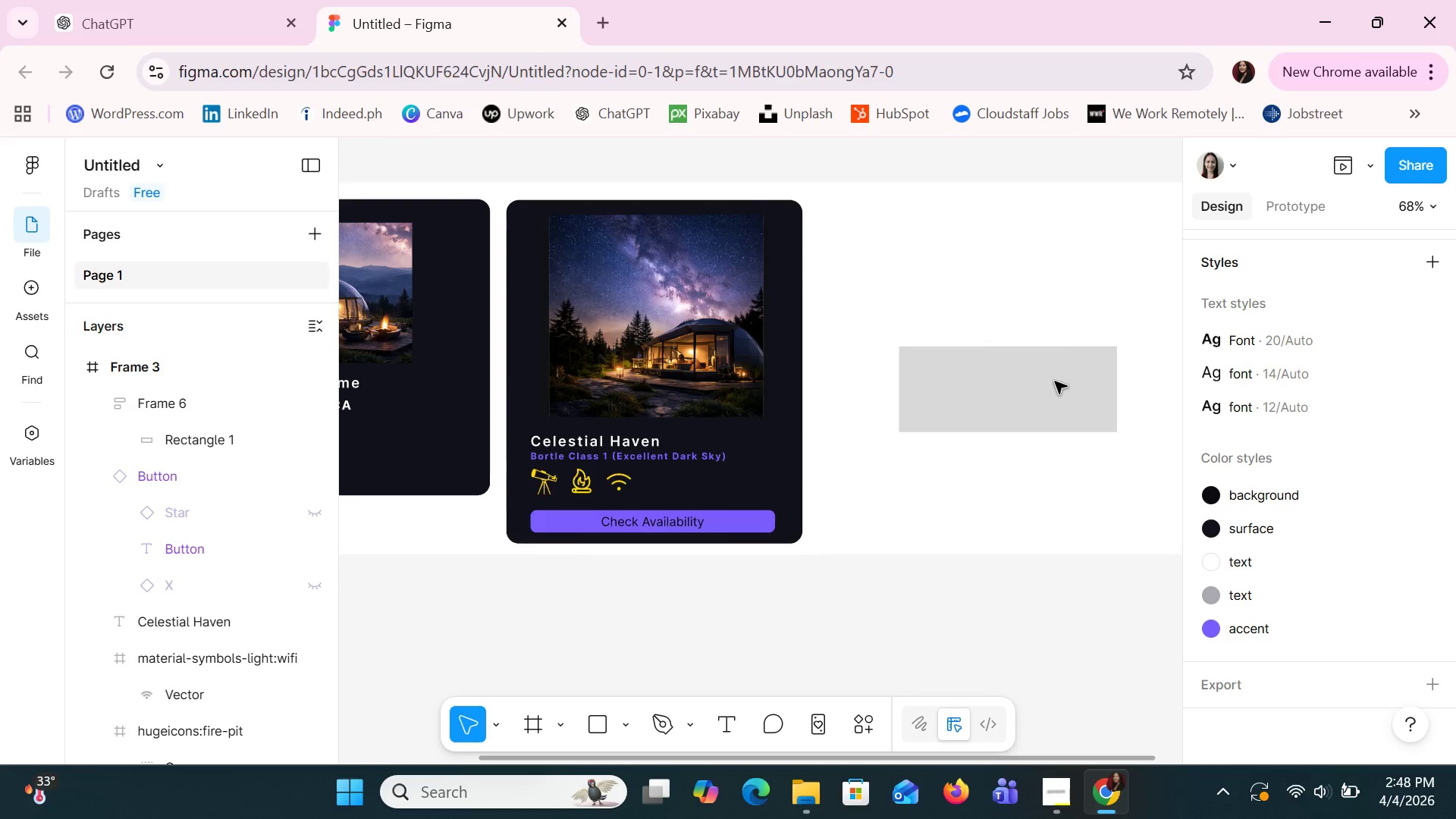 
key(Control+ControlLeft)
 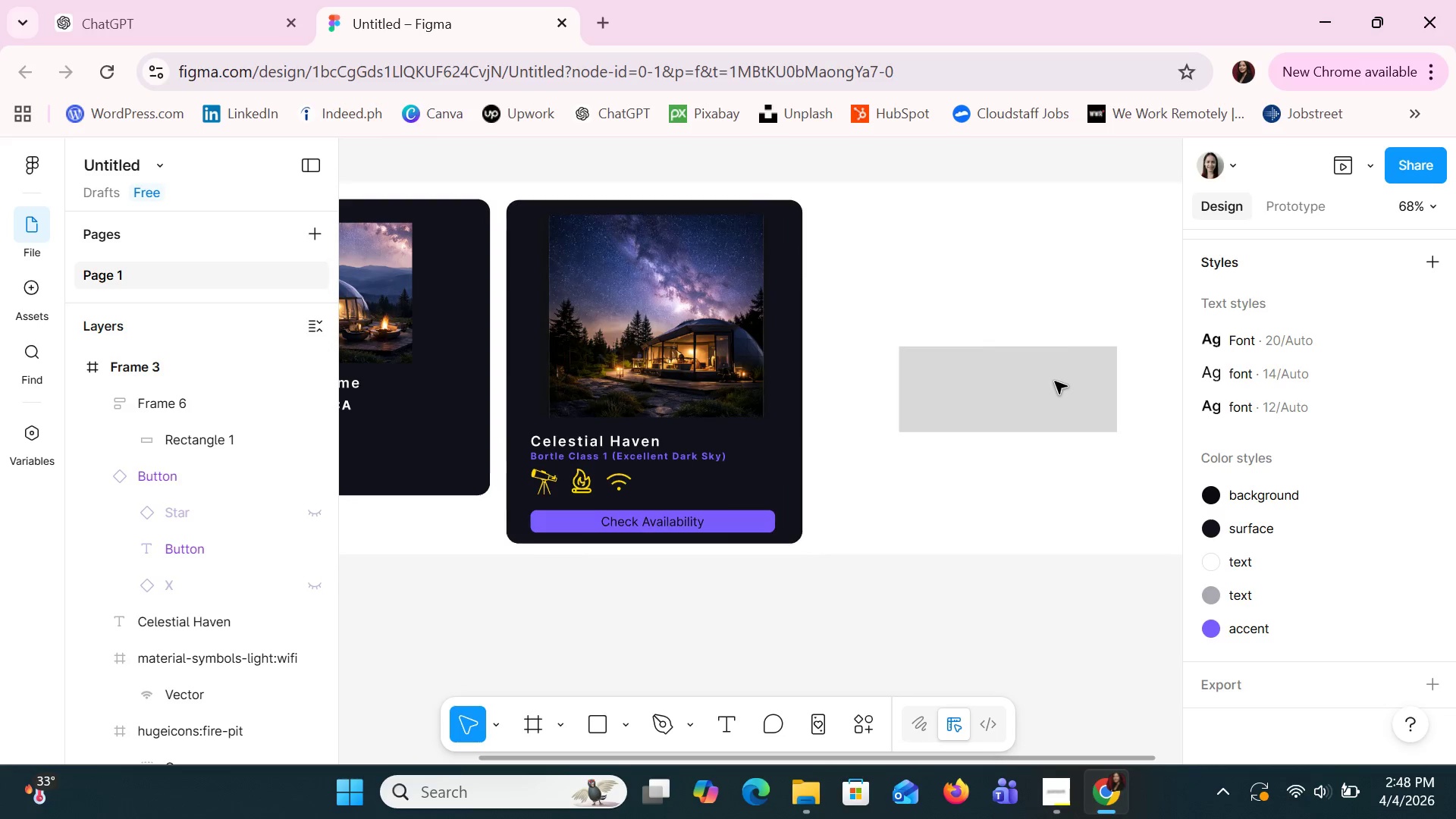 
key(Control+ControlLeft)
 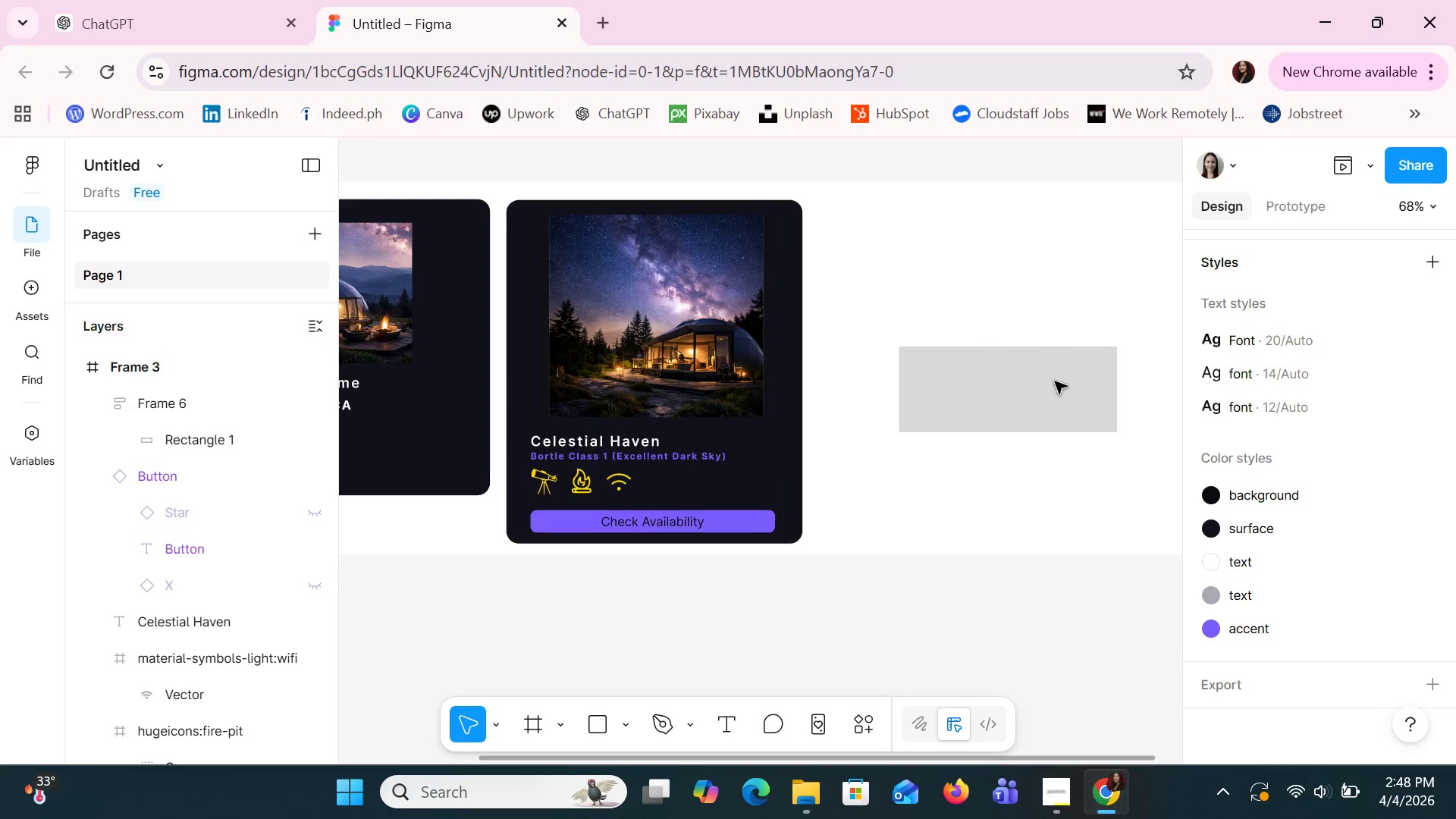 
key(Control+ControlLeft)
 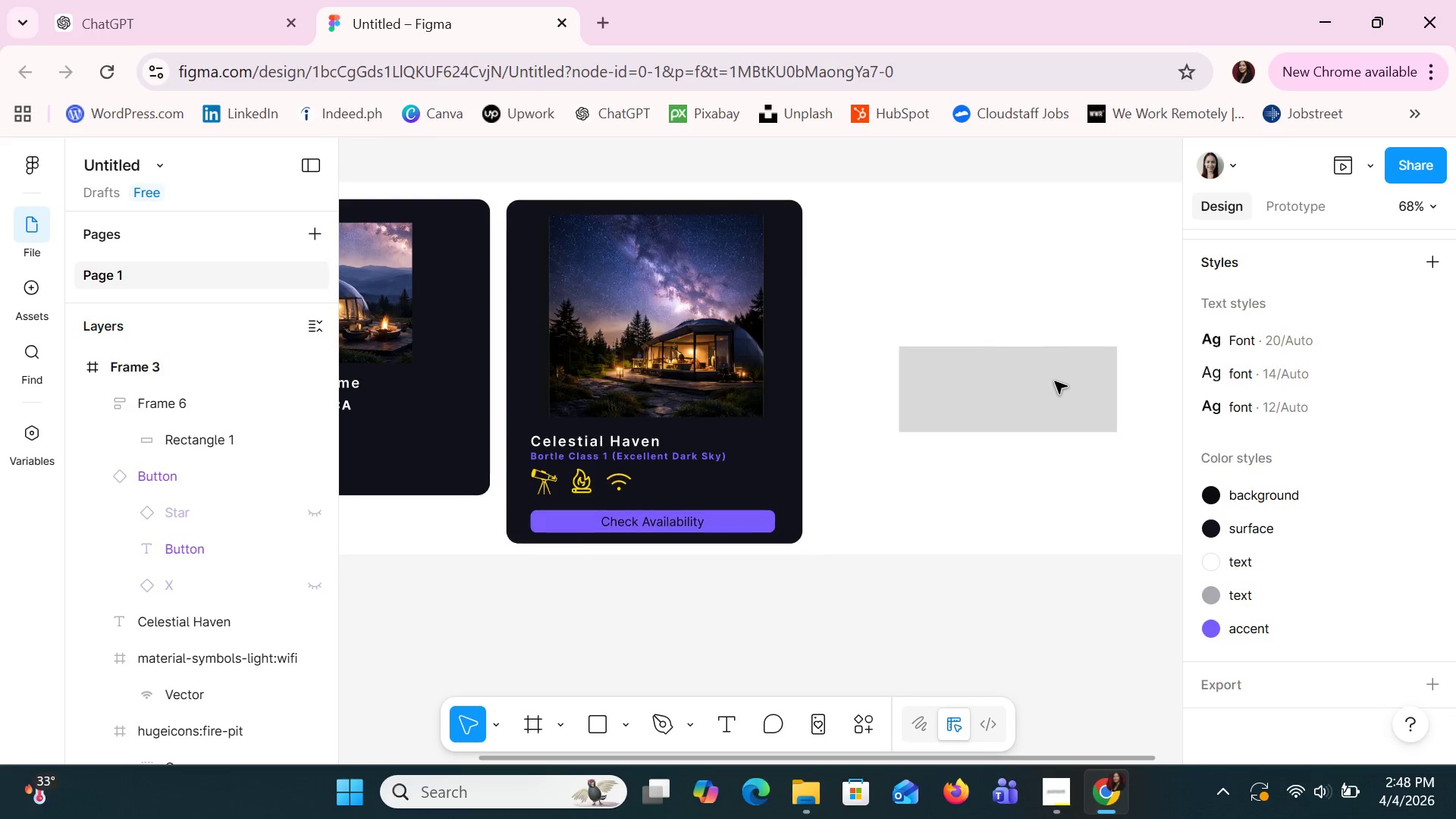 
key(Control+ControlLeft)
 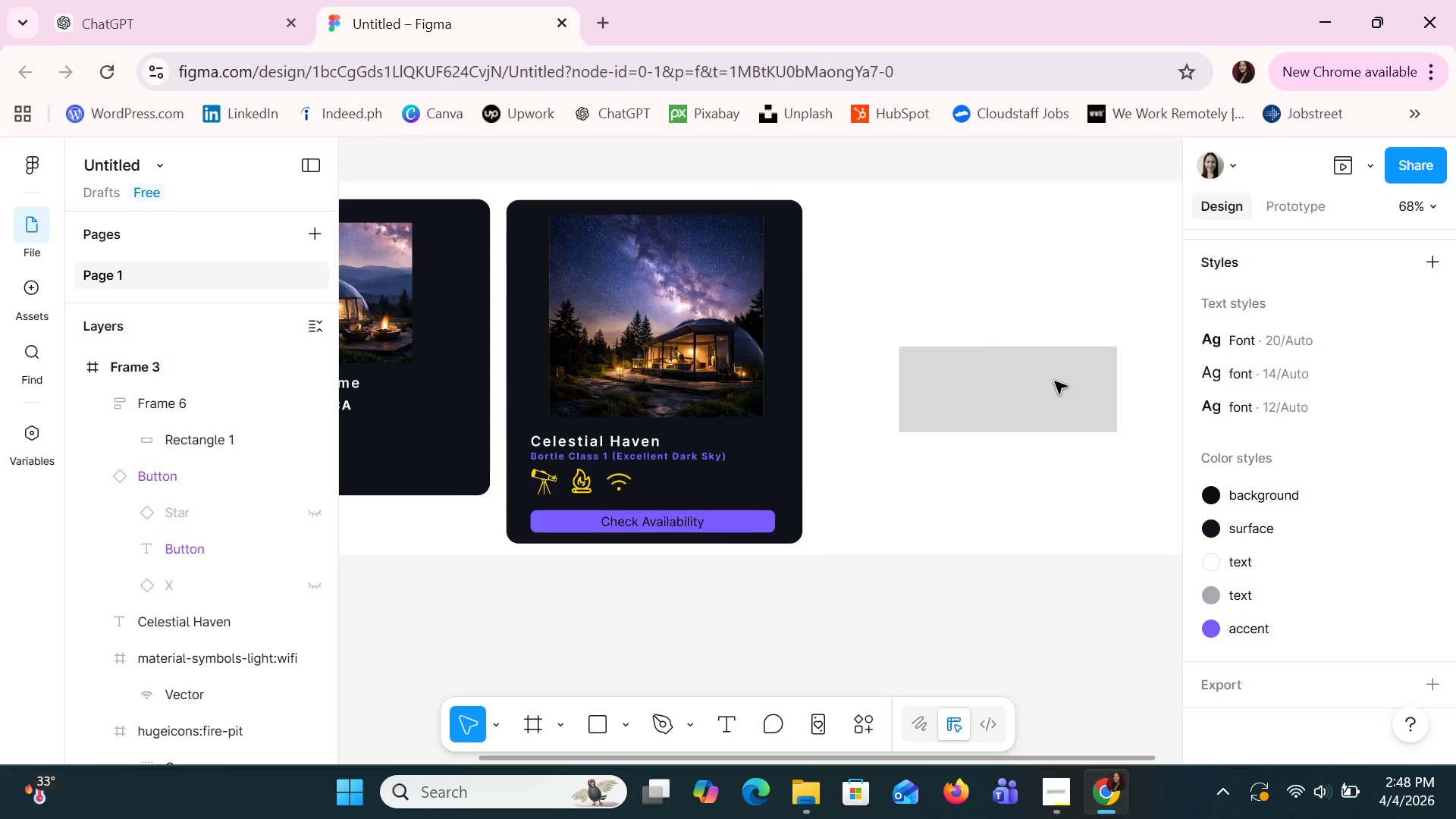 
key(Control+ControlLeft)
 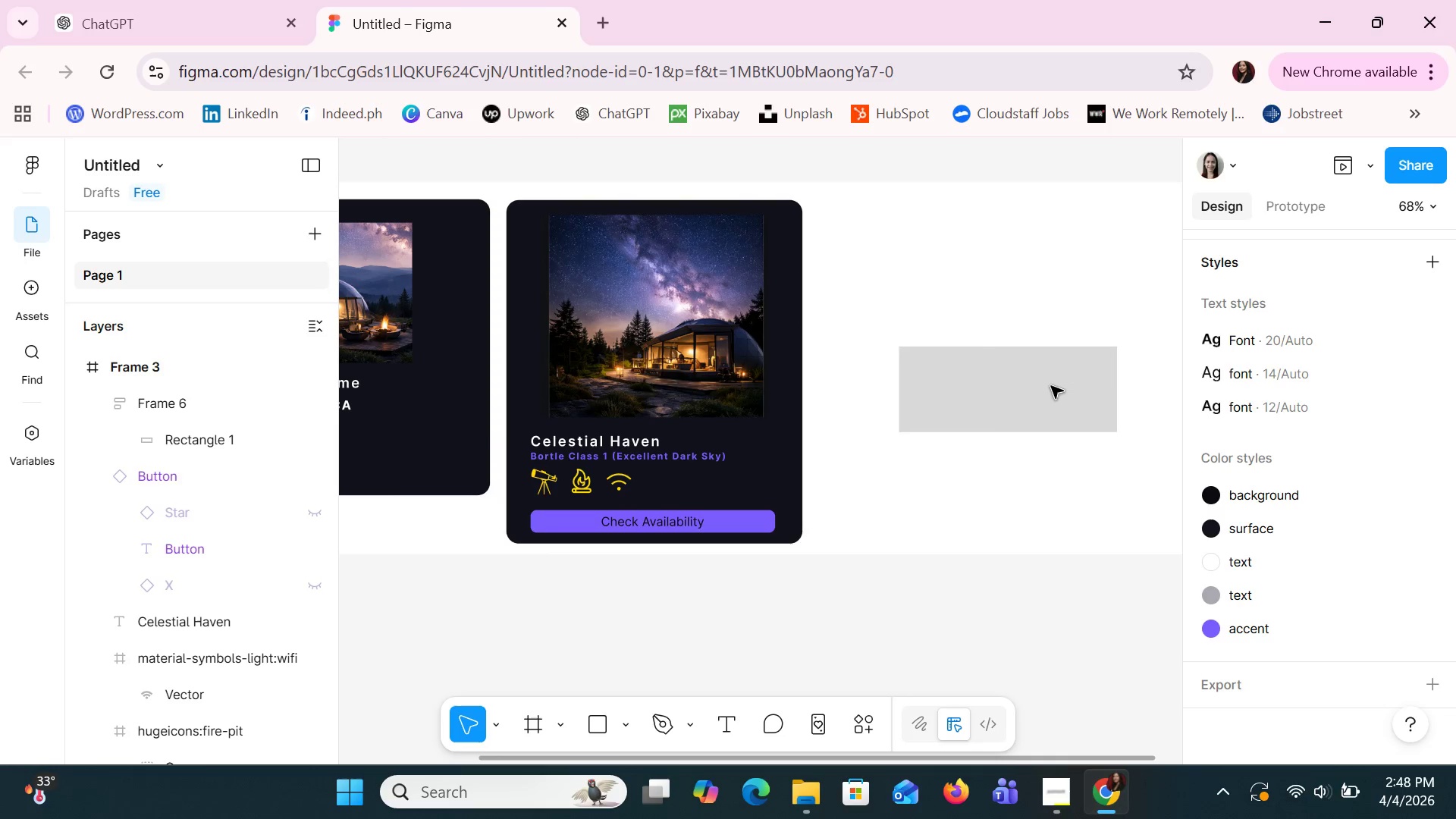 
key(Control+ControlLeft)
 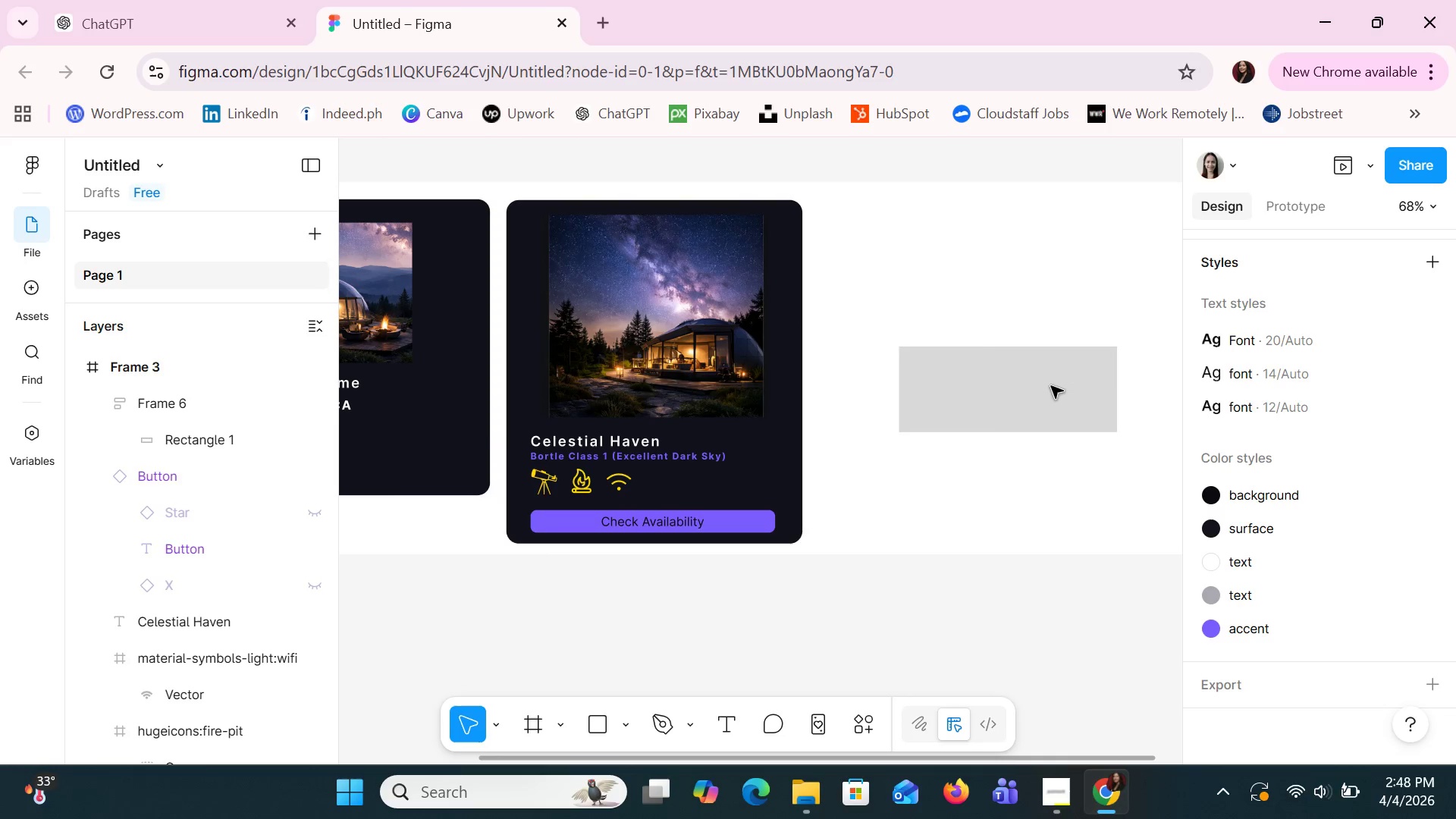 
key(Control+ControlLeft)
 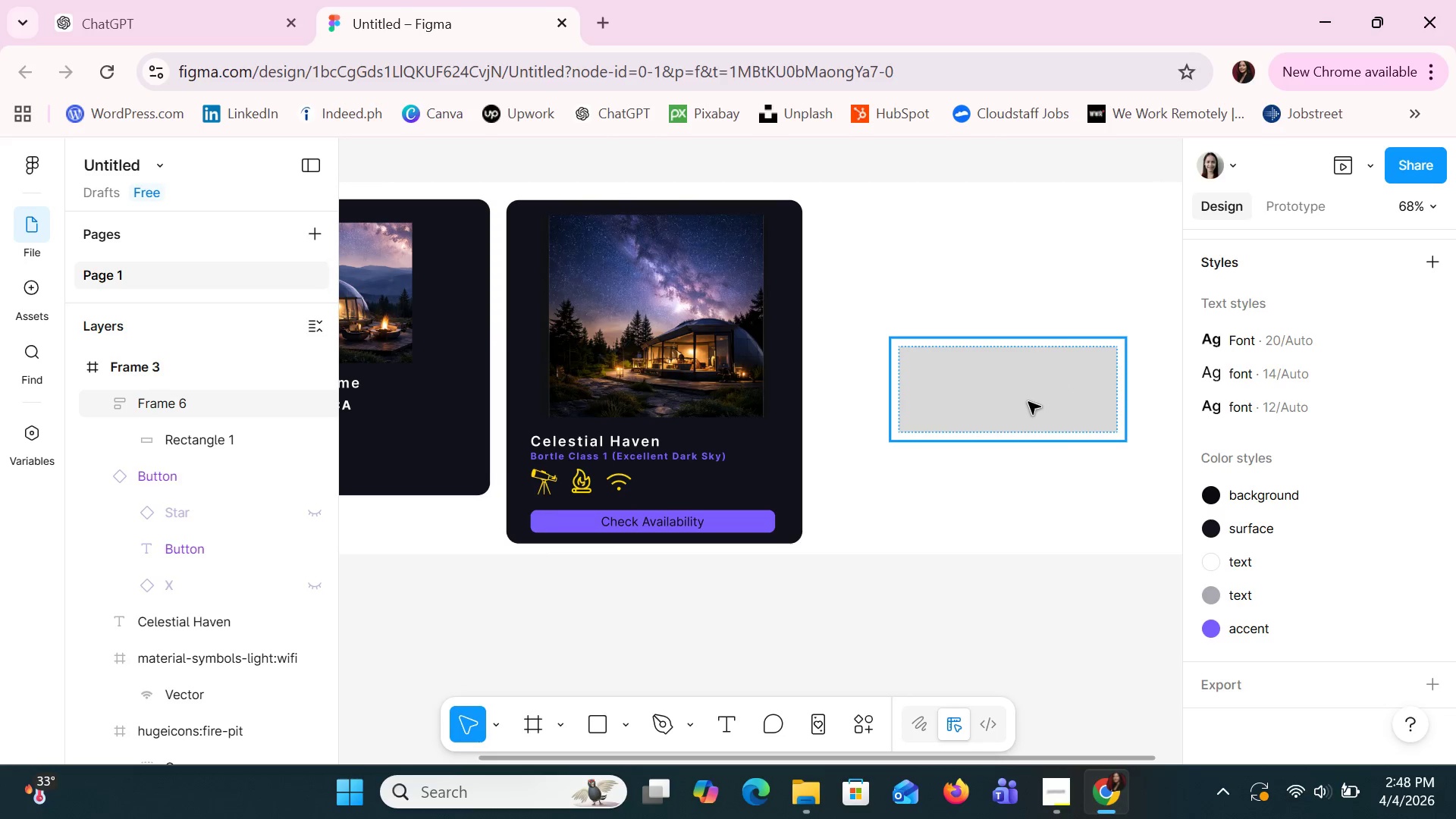 
scroll: coordinate [1055, 381], scroll_direction: down, amount: 7.0
 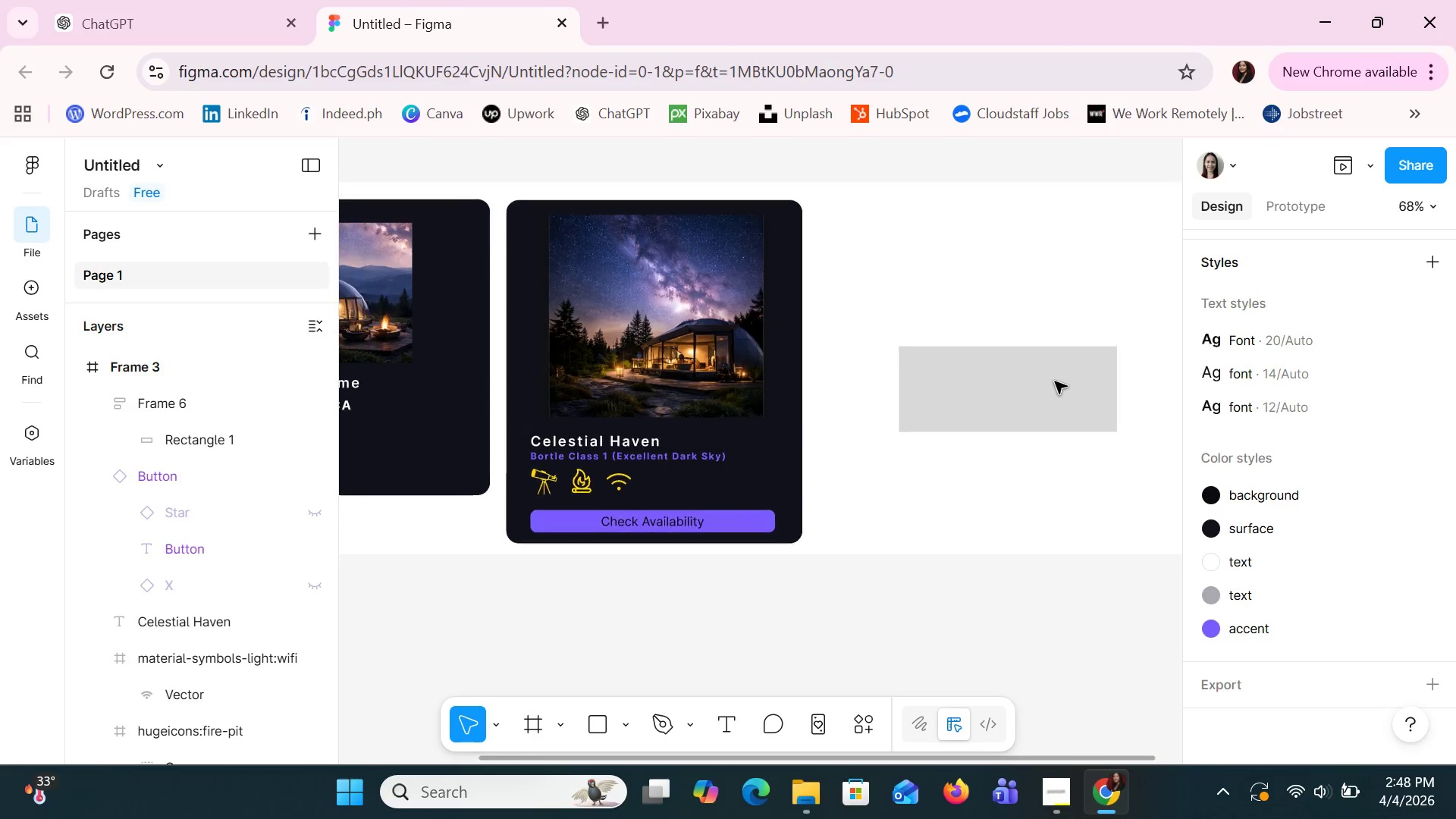 
left_click_drag(start_coordinate=[1028, 402], to_coordinate=[956, 264])
 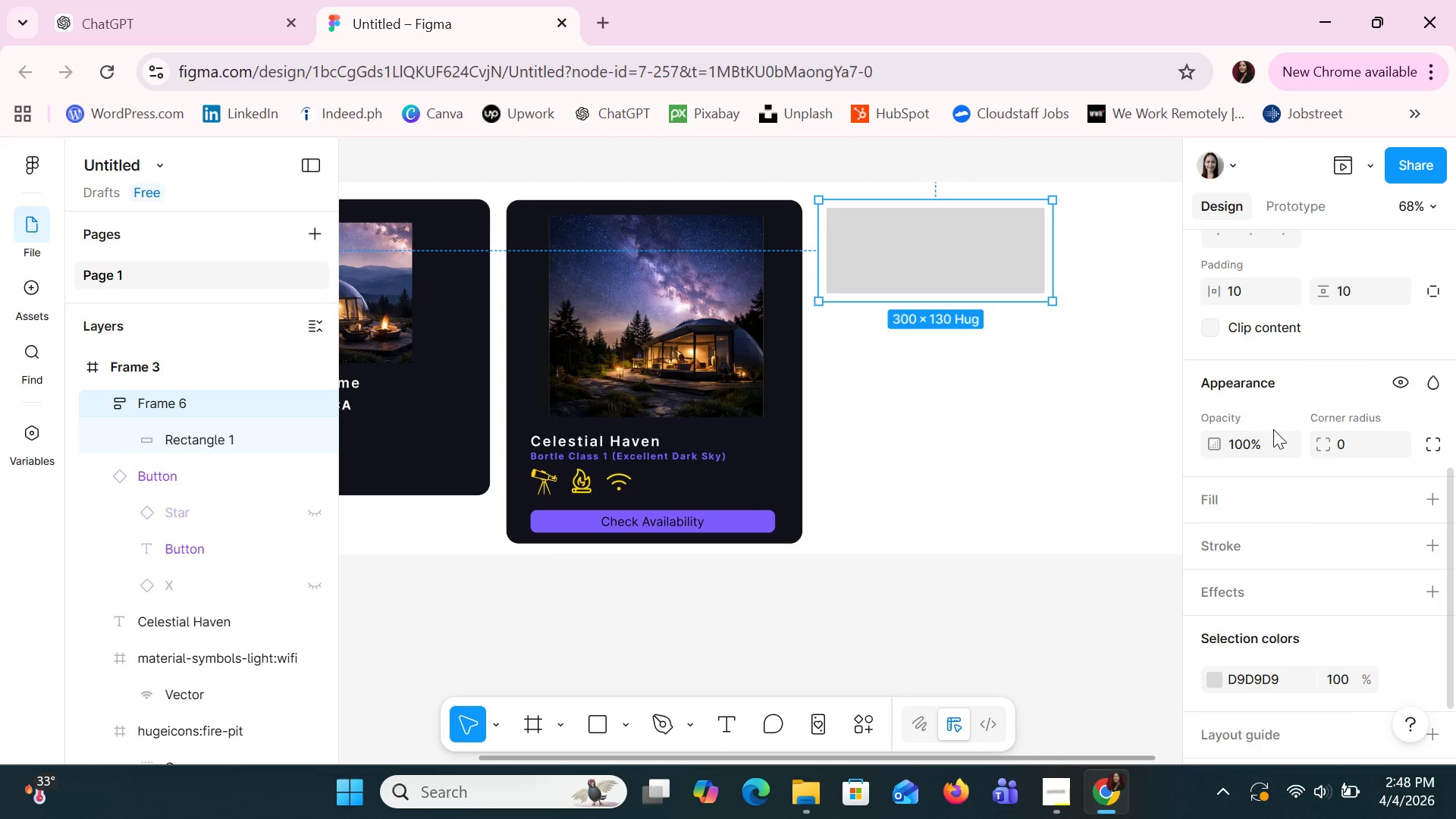 
scroll: coordinate [1273, 429], scroll_direction: none, amount: 0.0
 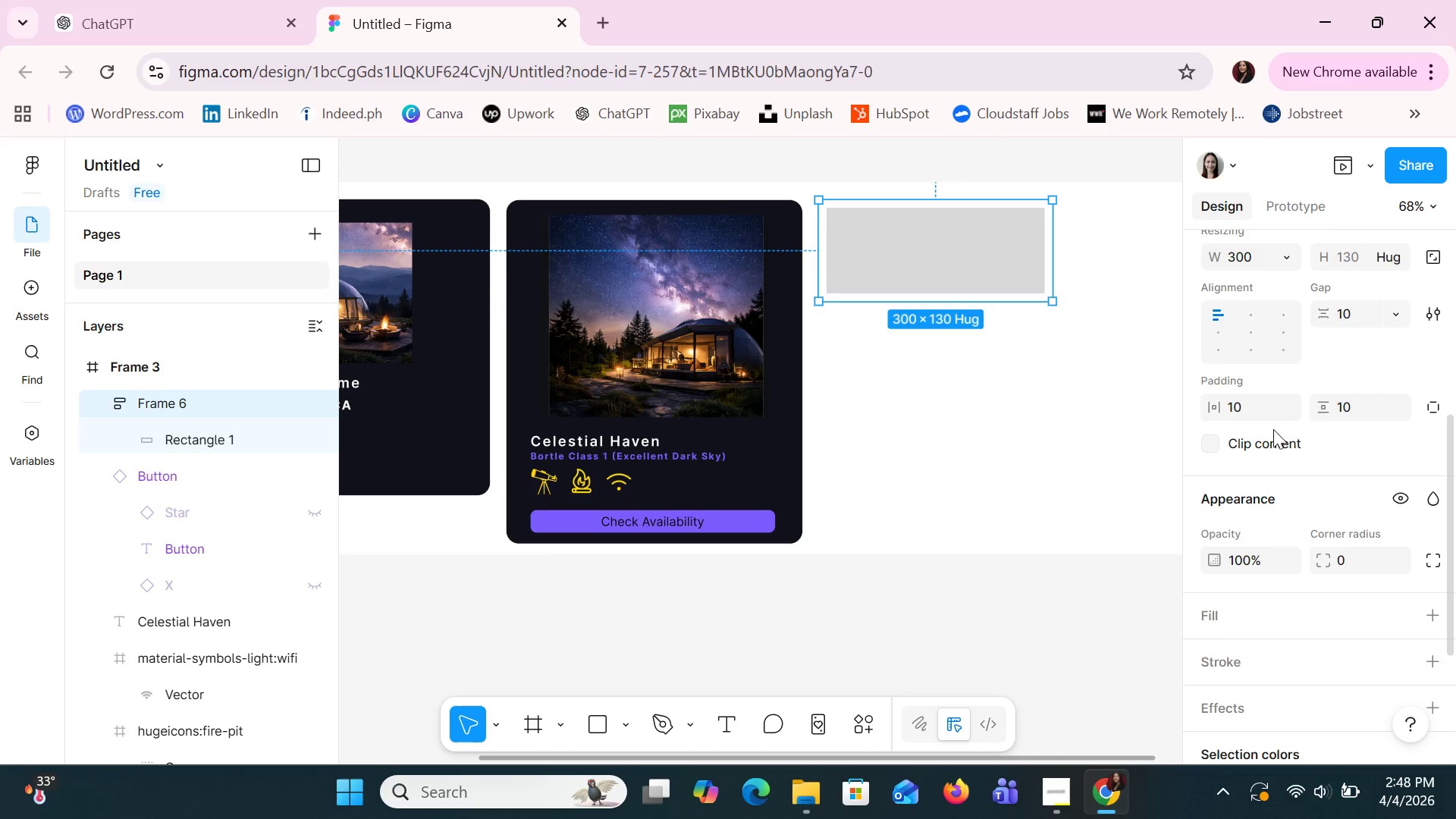 
scroll: coordinate [1273, 429], scroll_direction: up, amount: 4.0
 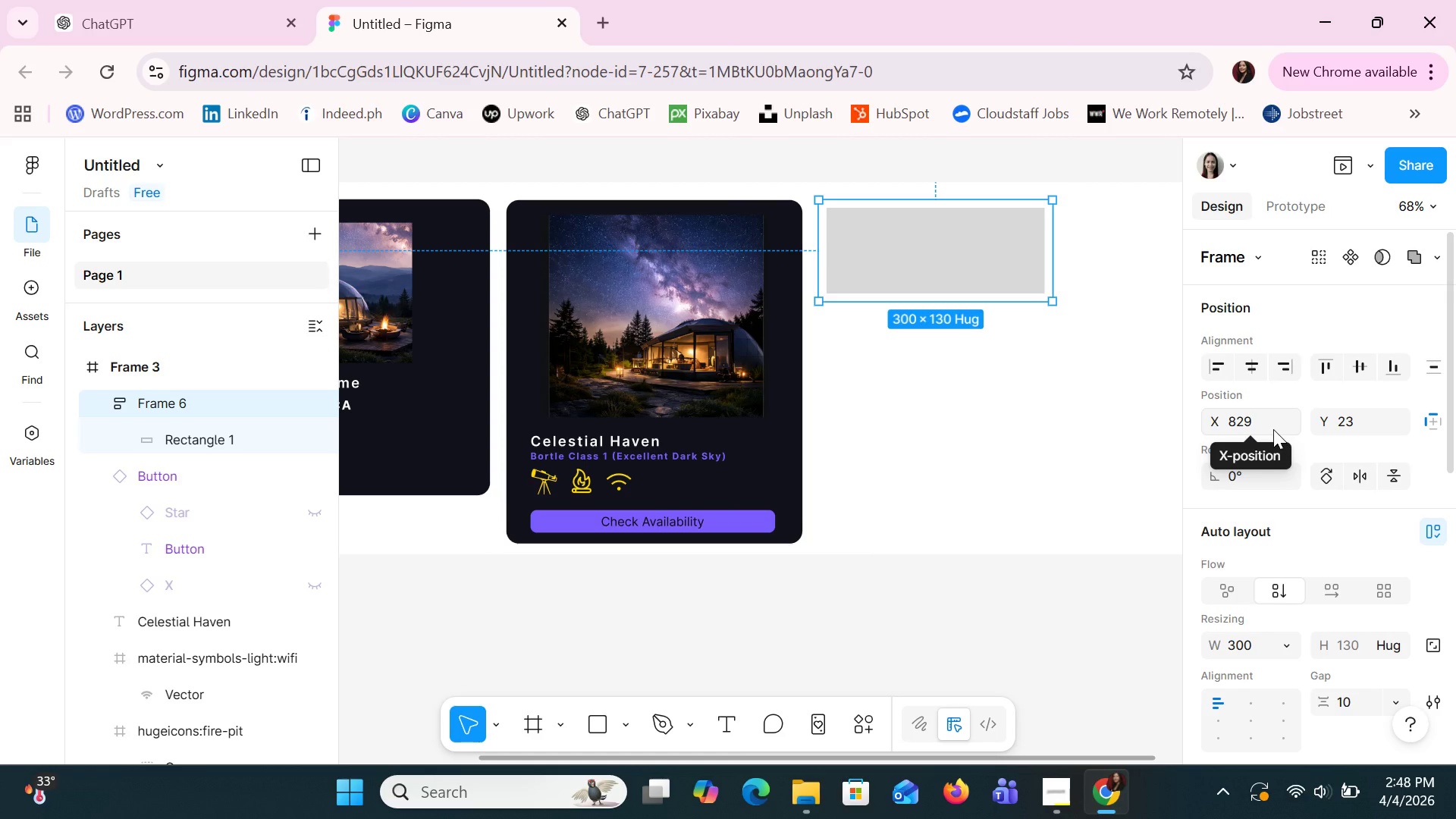 
wait(28.59)
 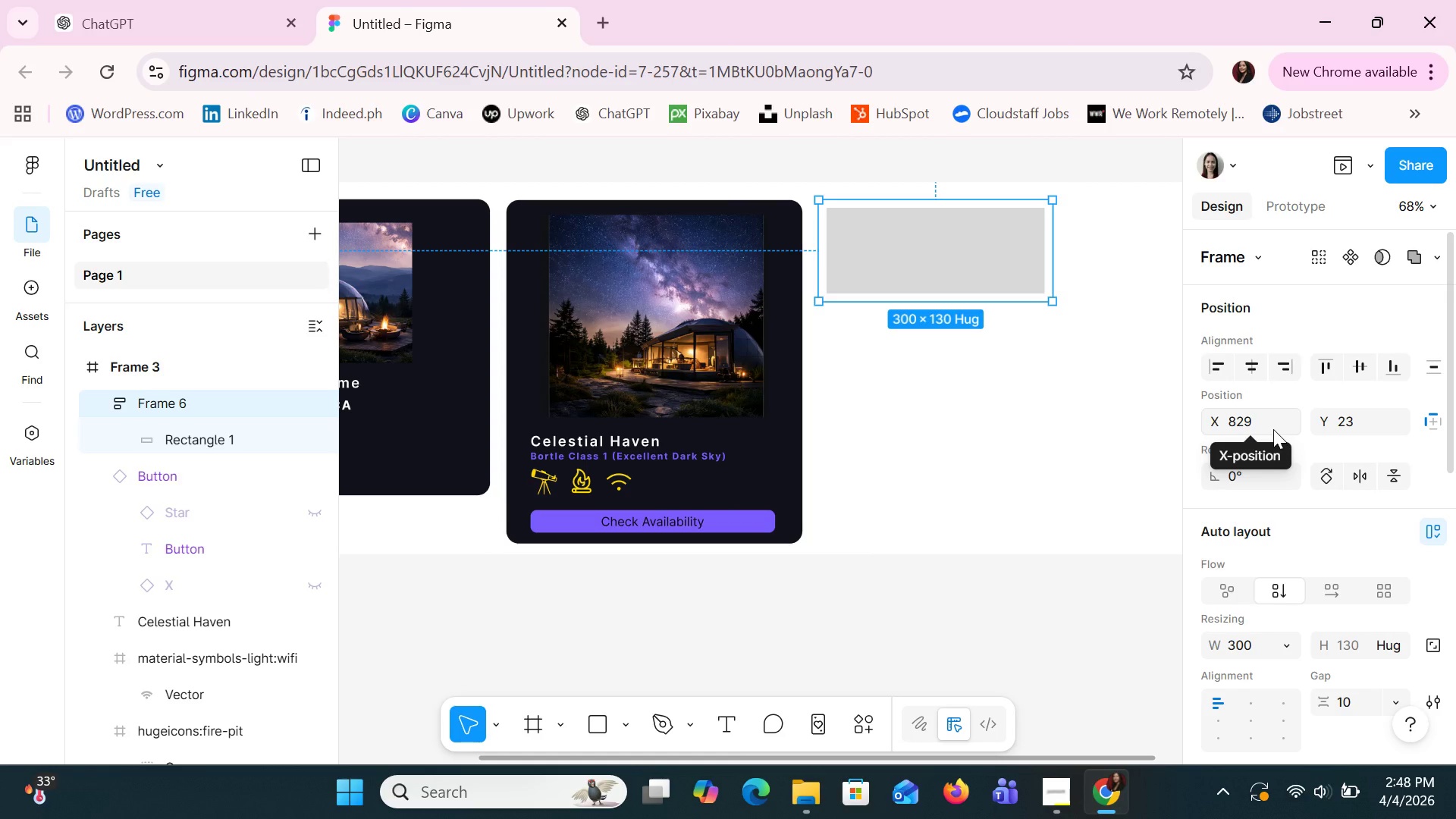 
left_click_drag(start_coordinate=[993, 762], to_coordinate=[804, 729])
 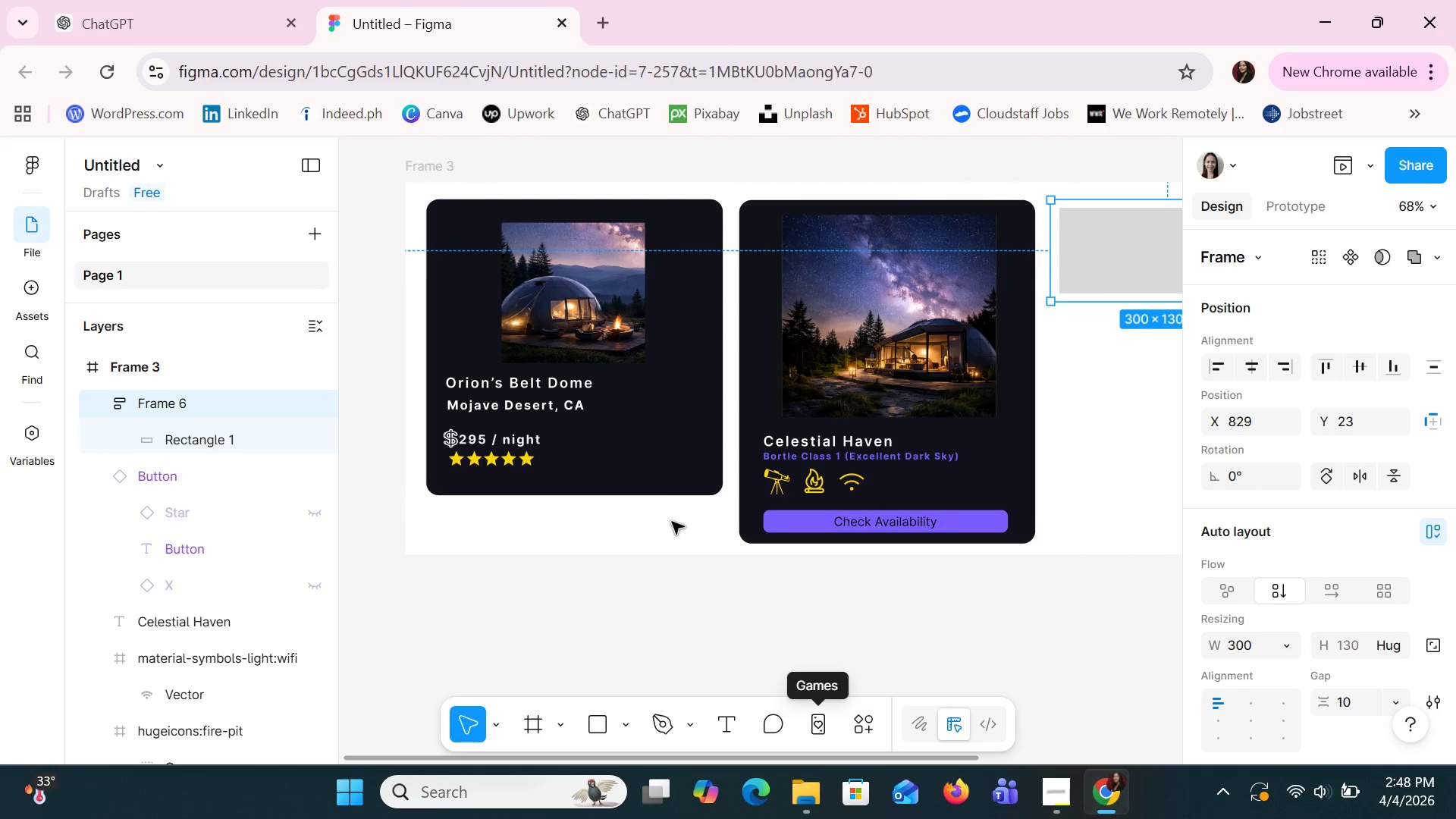 
left_click([656, 483])
 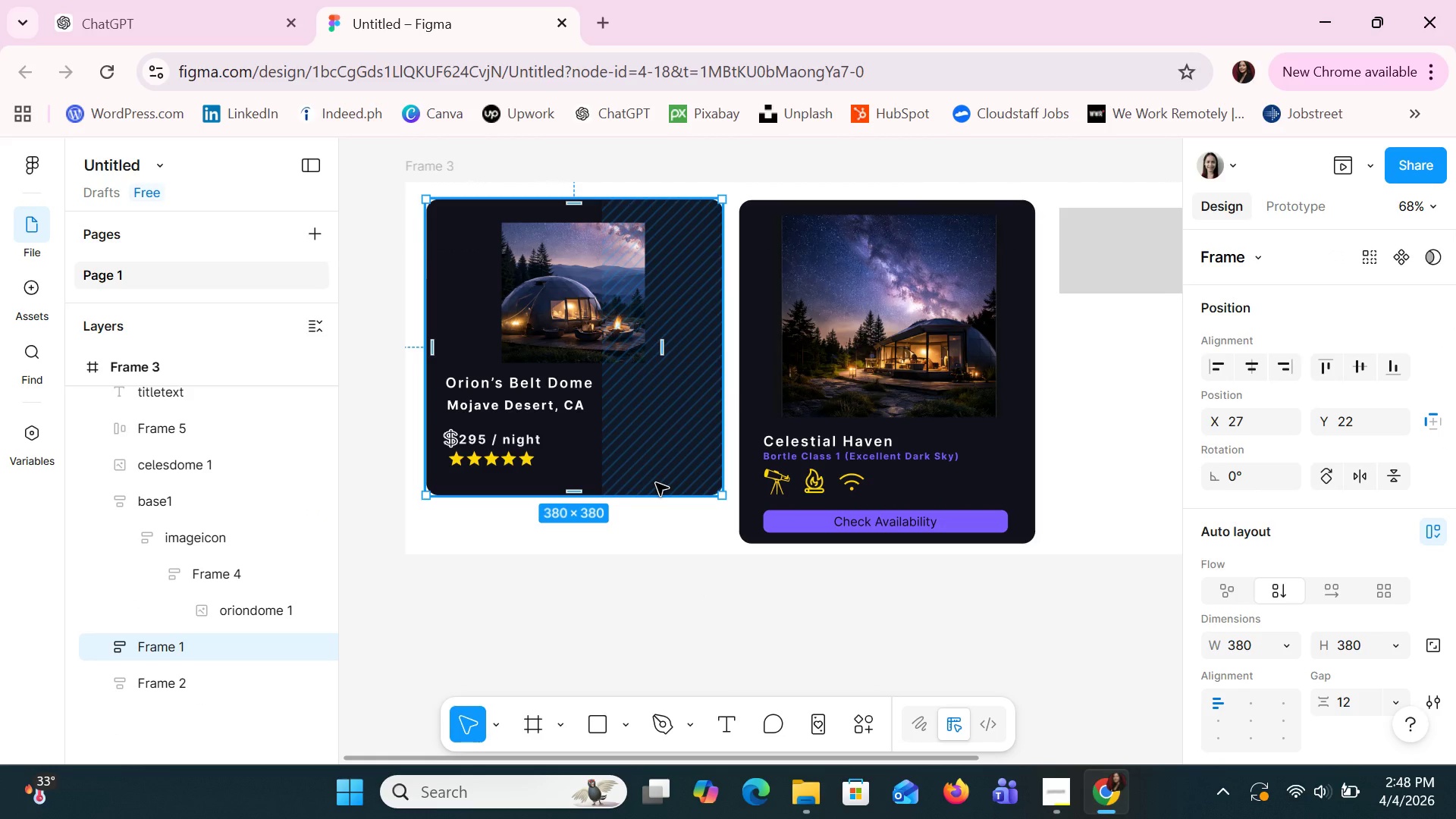 
hold_key(key=ArrowDown, duration=0.62)
 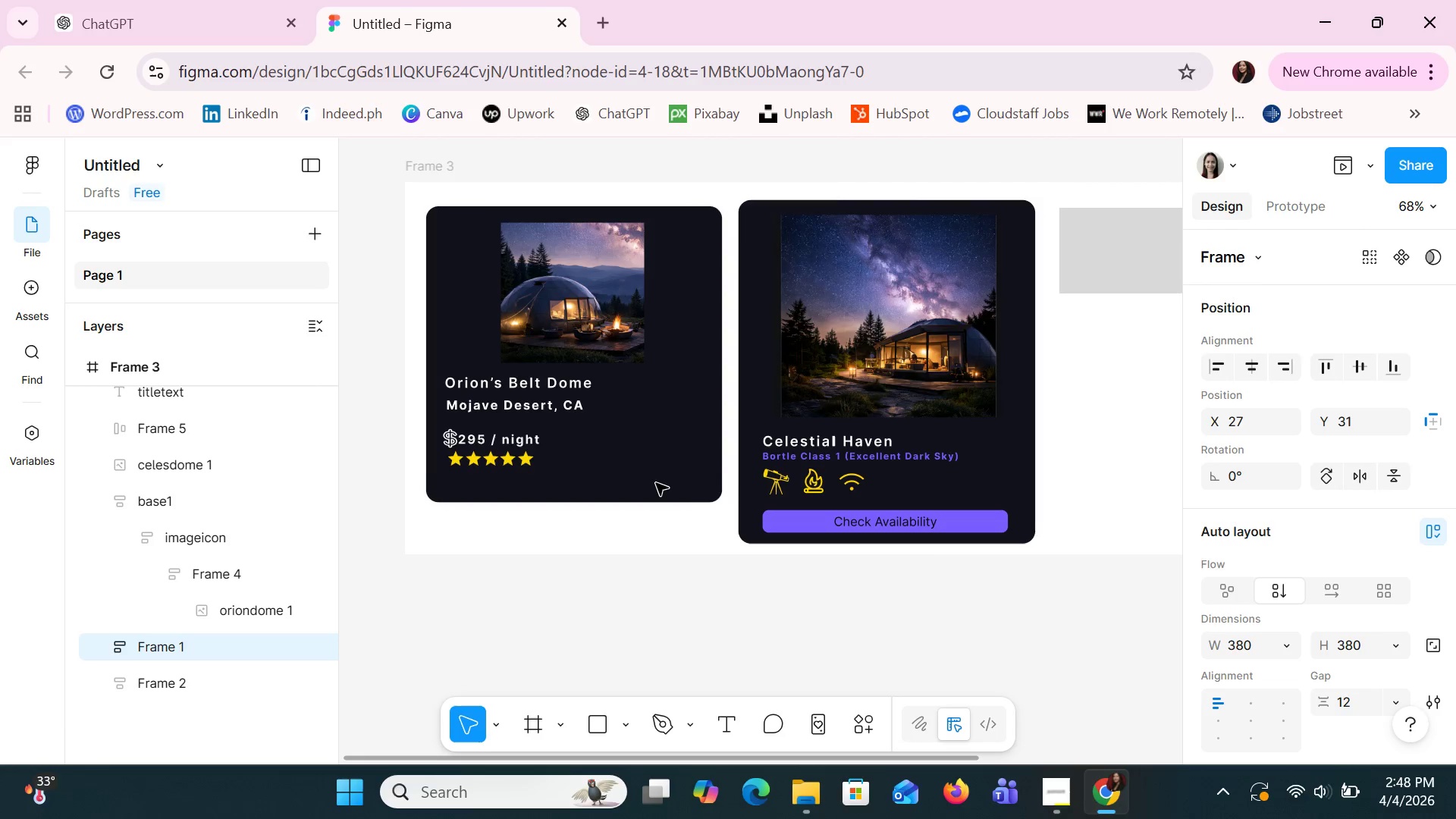 
key(ArrowDown)
 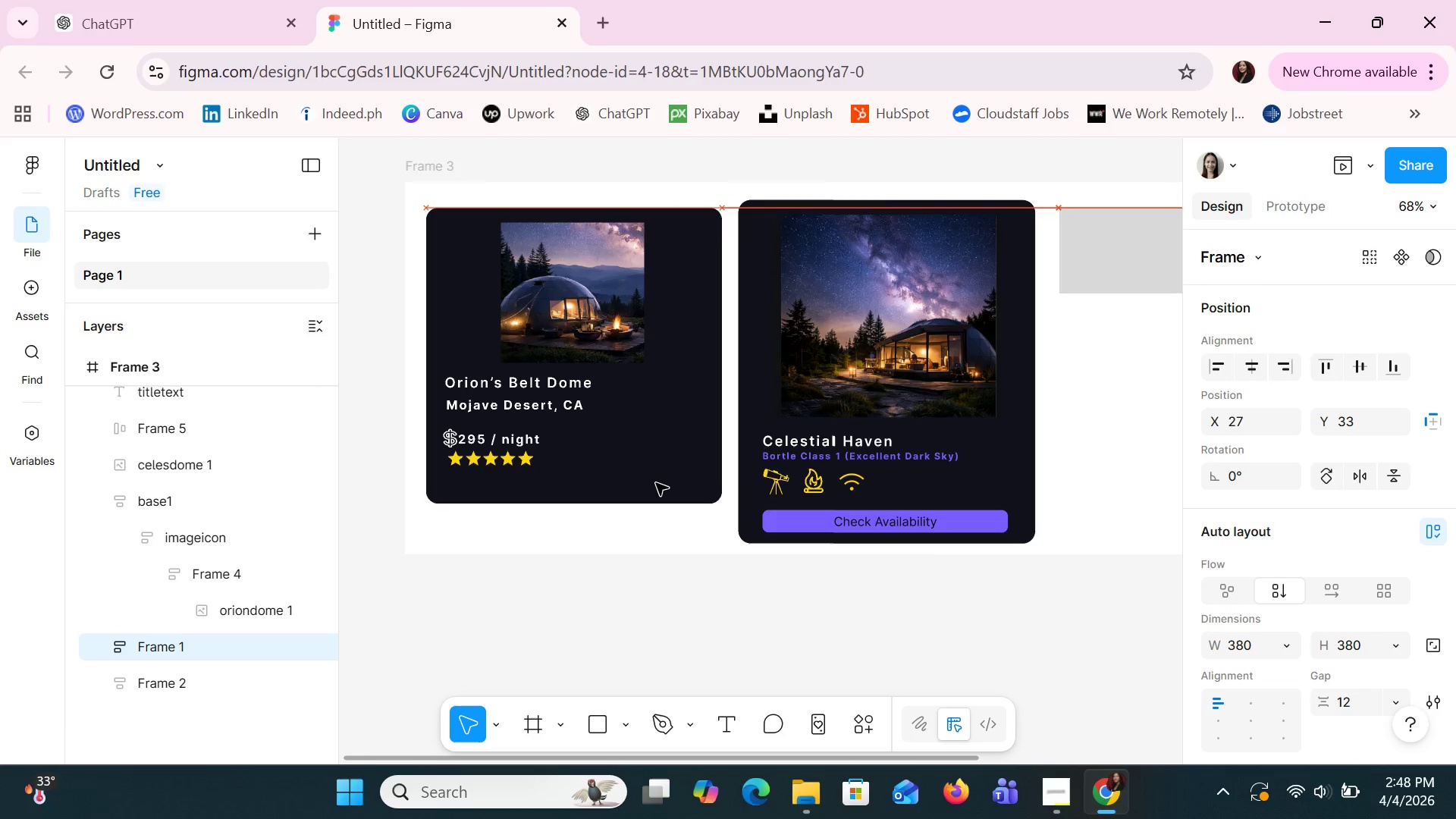 
key(ArrowDown)
 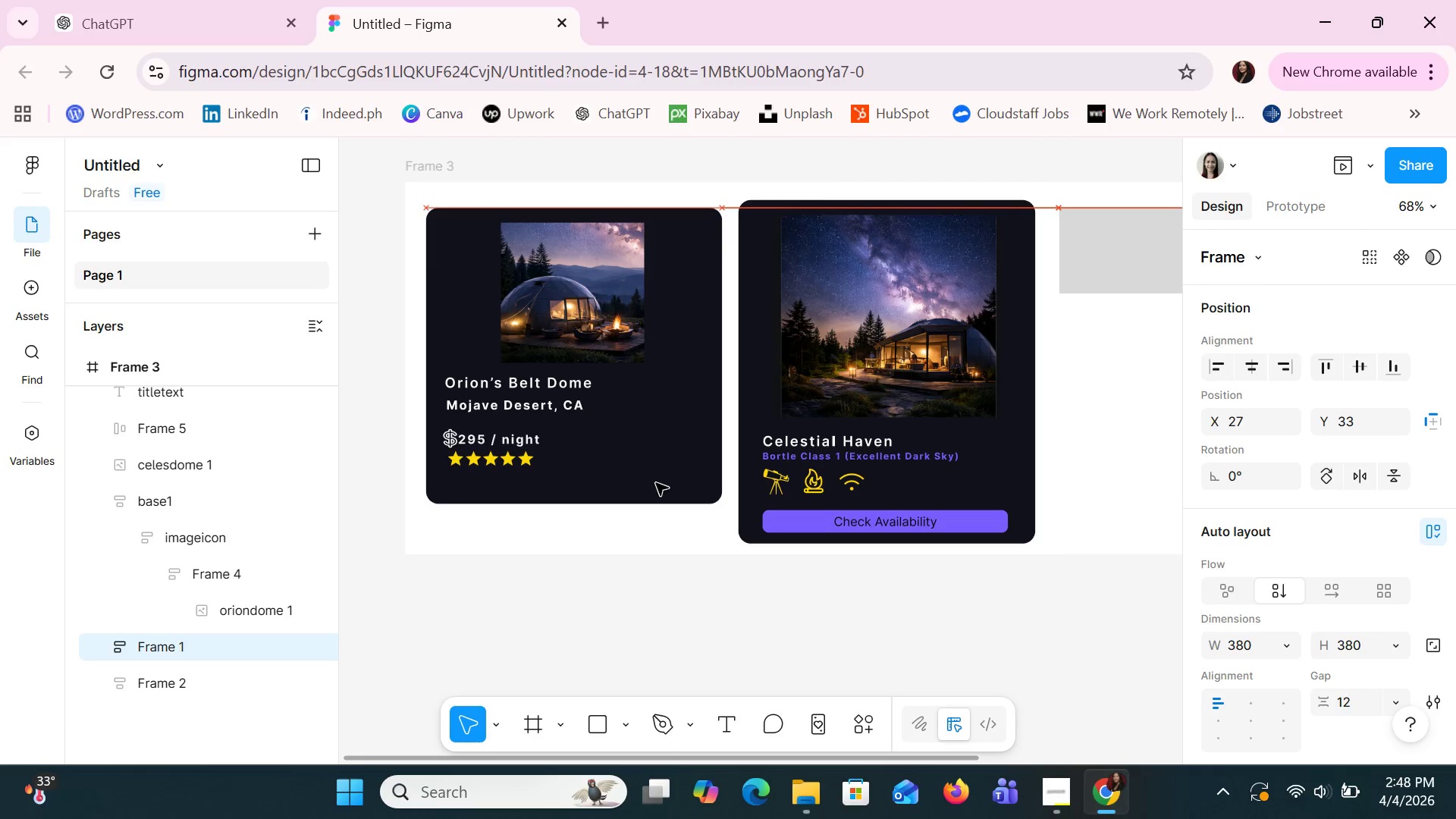 
key(ArrowDown)
 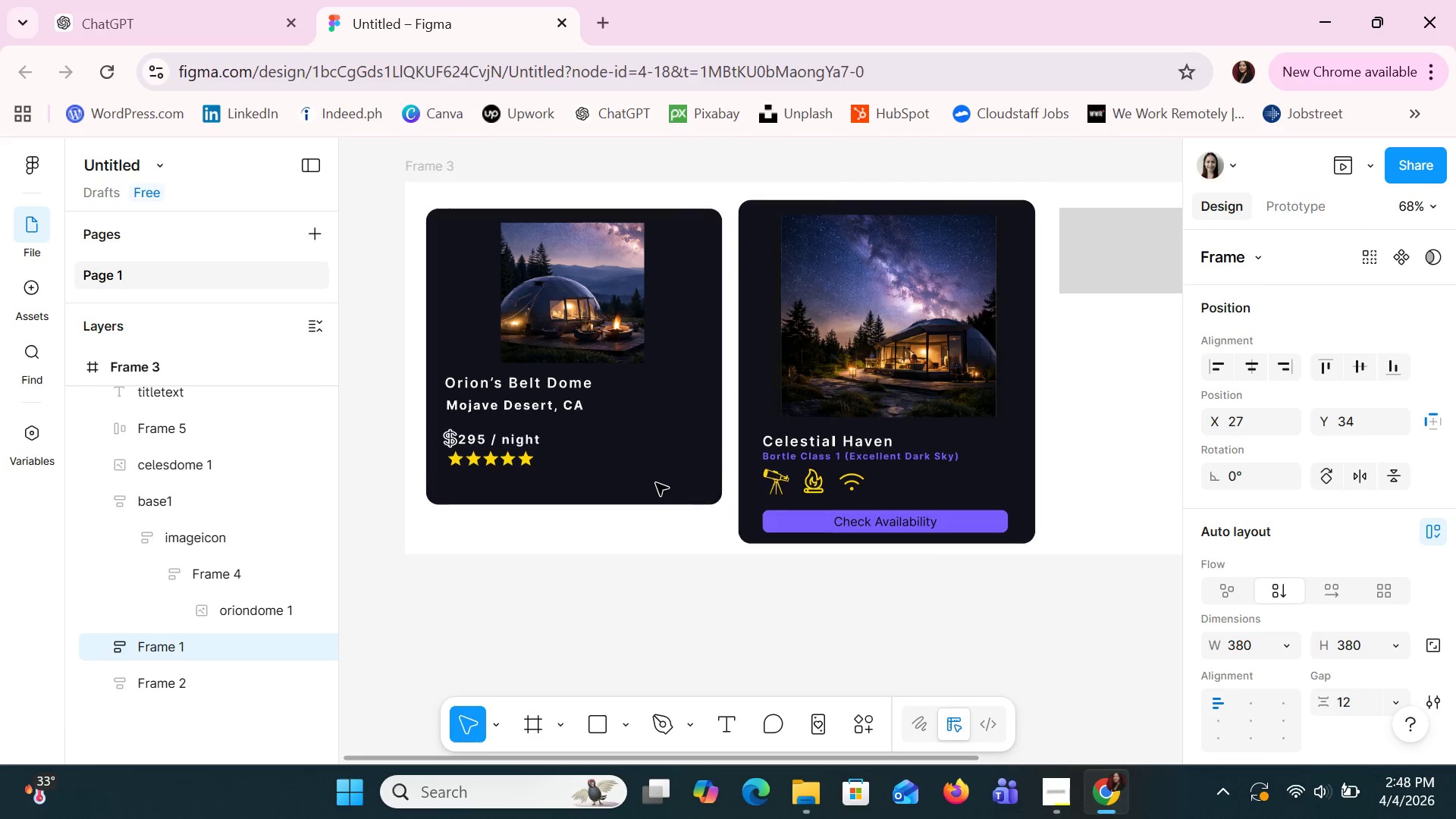 
key(ArrowDown)
 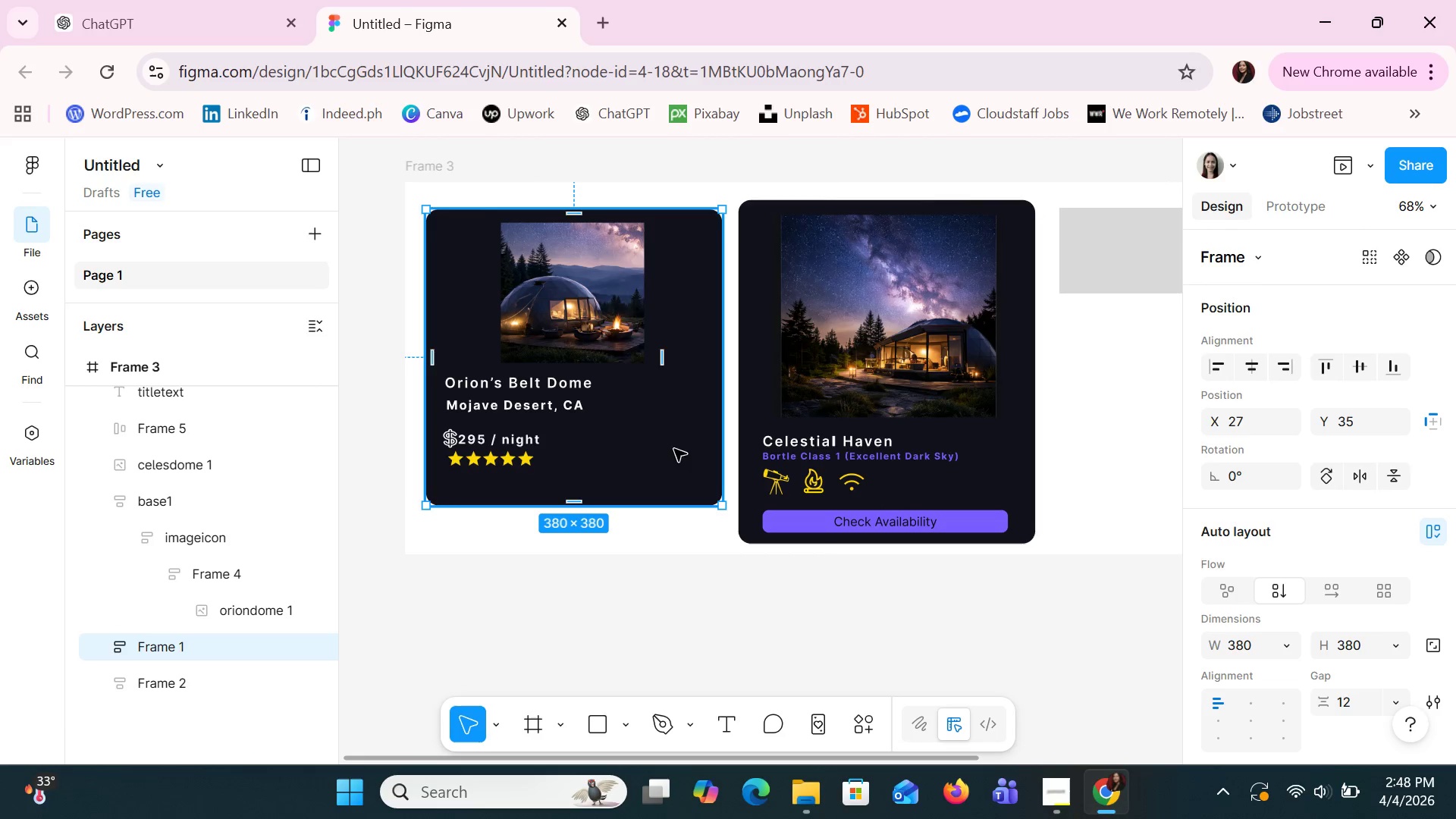 
left_click([641, 313])
 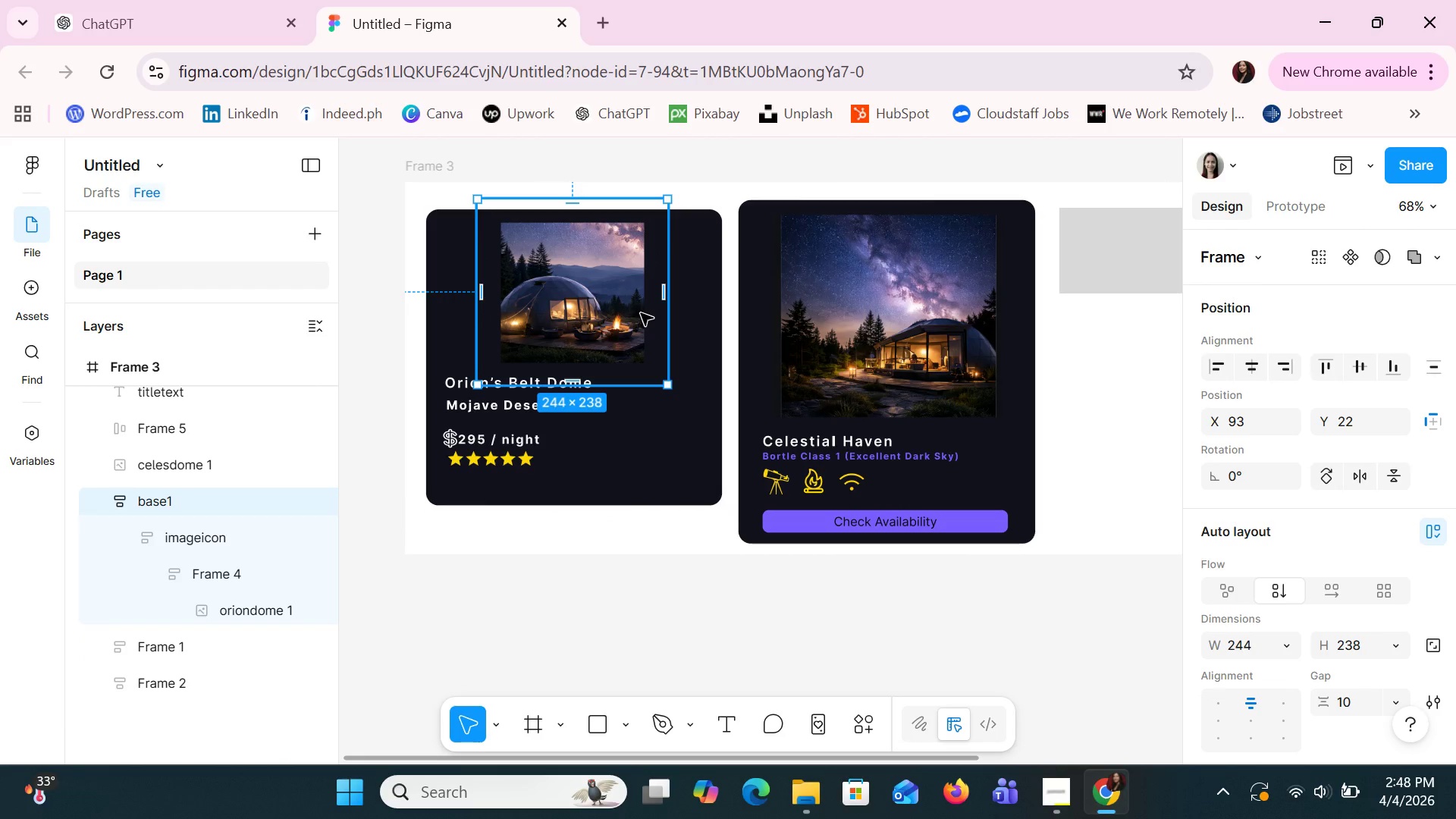 
key(ArrowDown)
 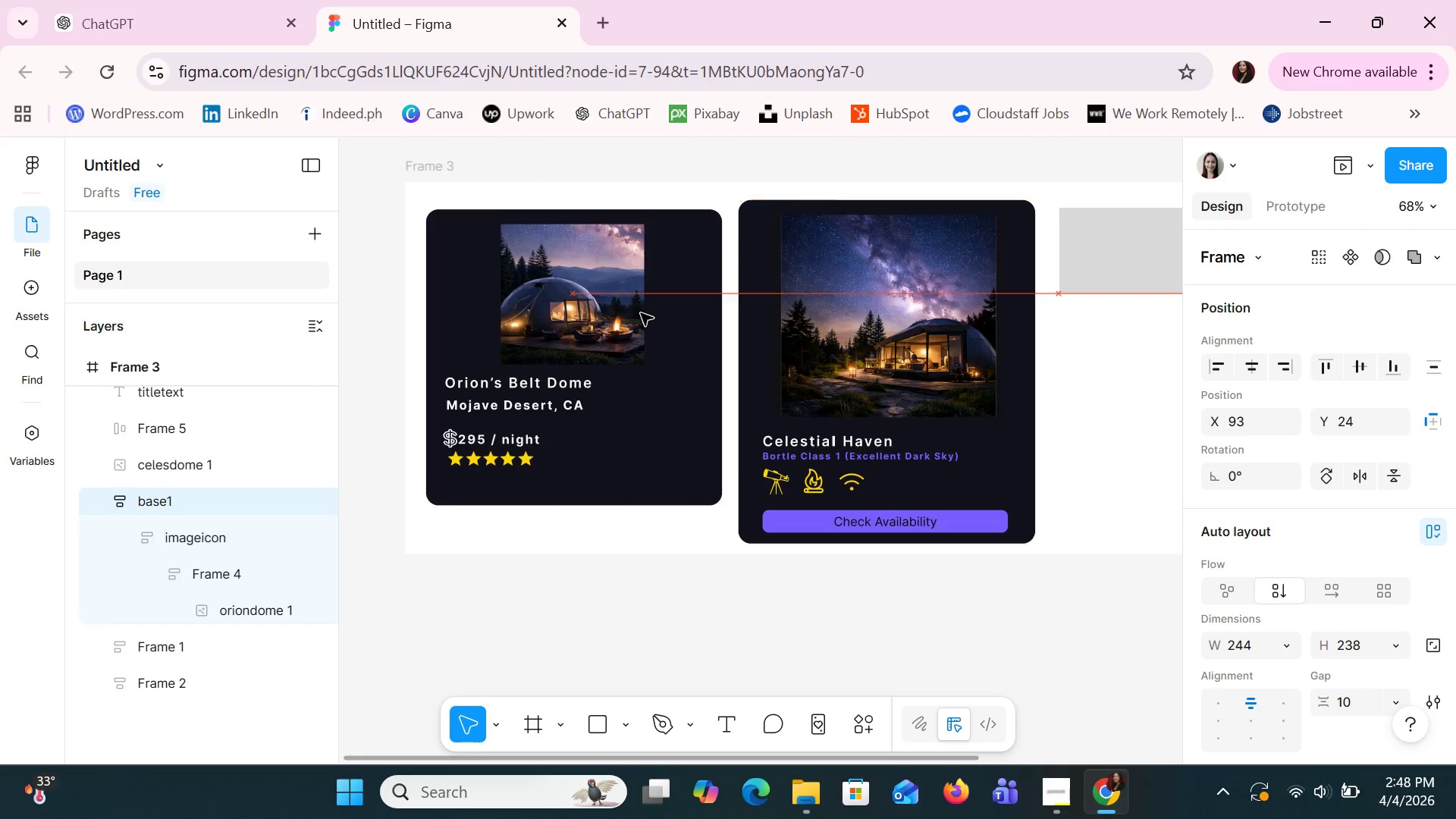 
key(ArrowDown)
 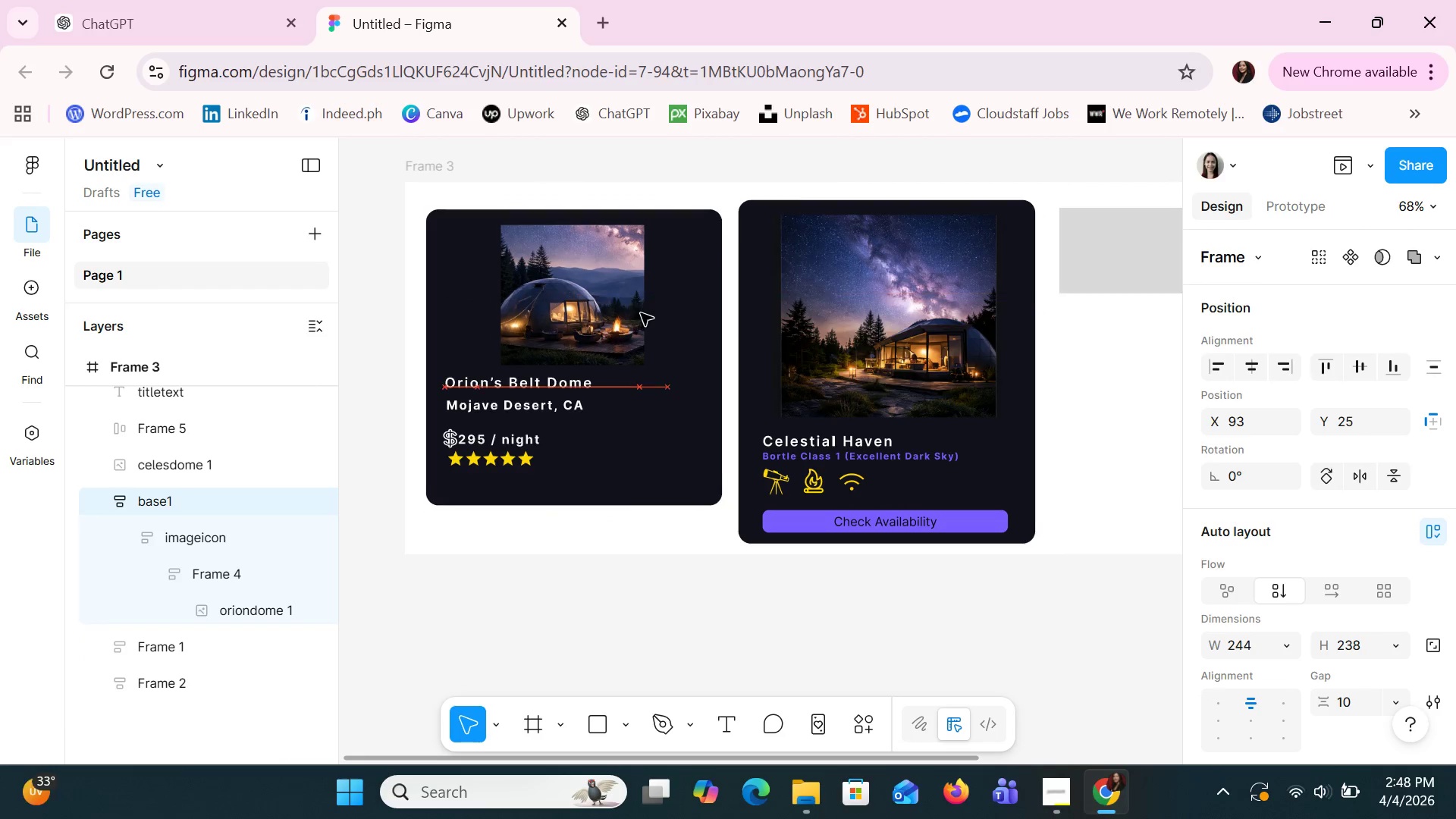 
key(ArrowDown)
 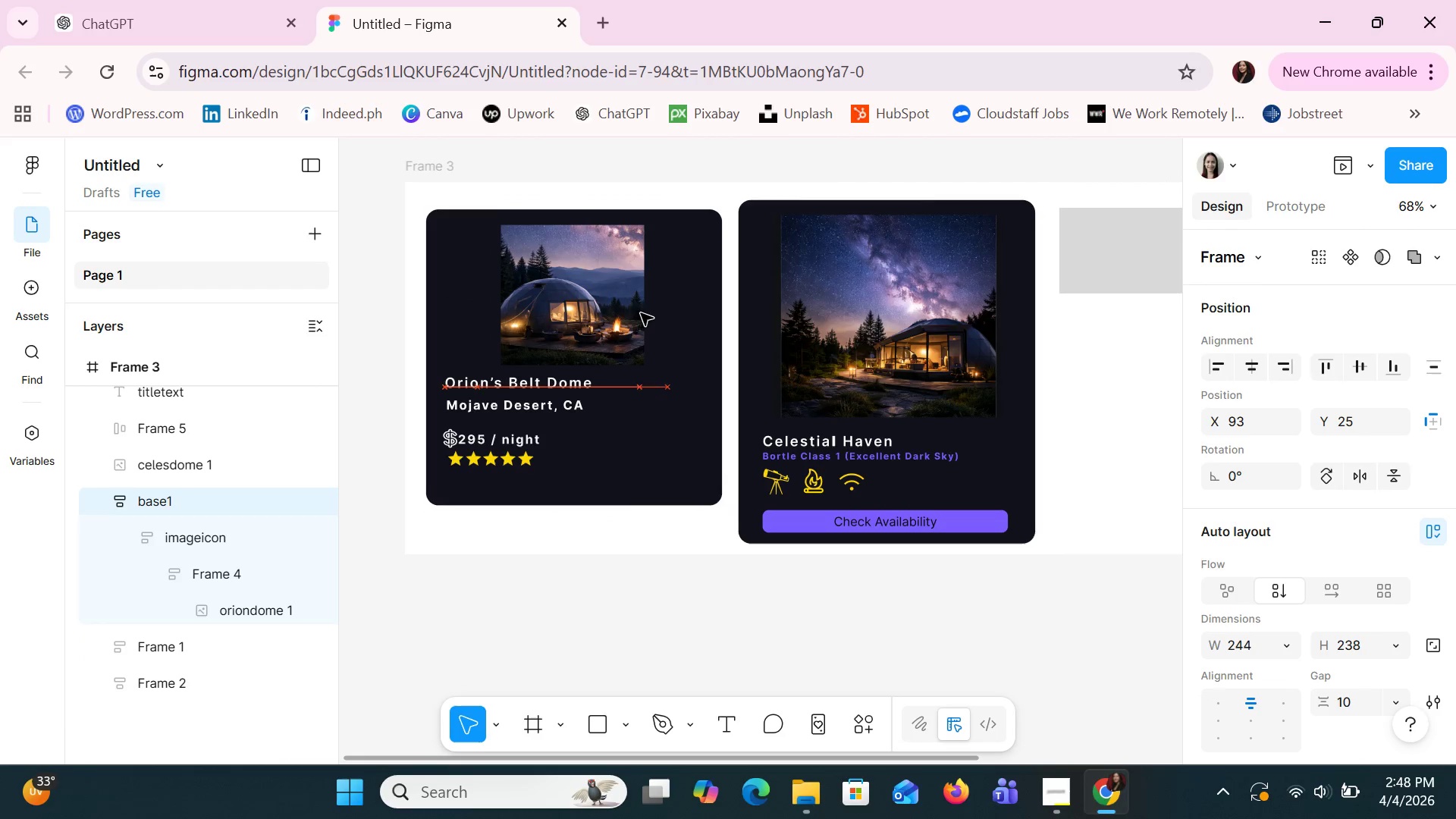 
key(ArrowDown)
 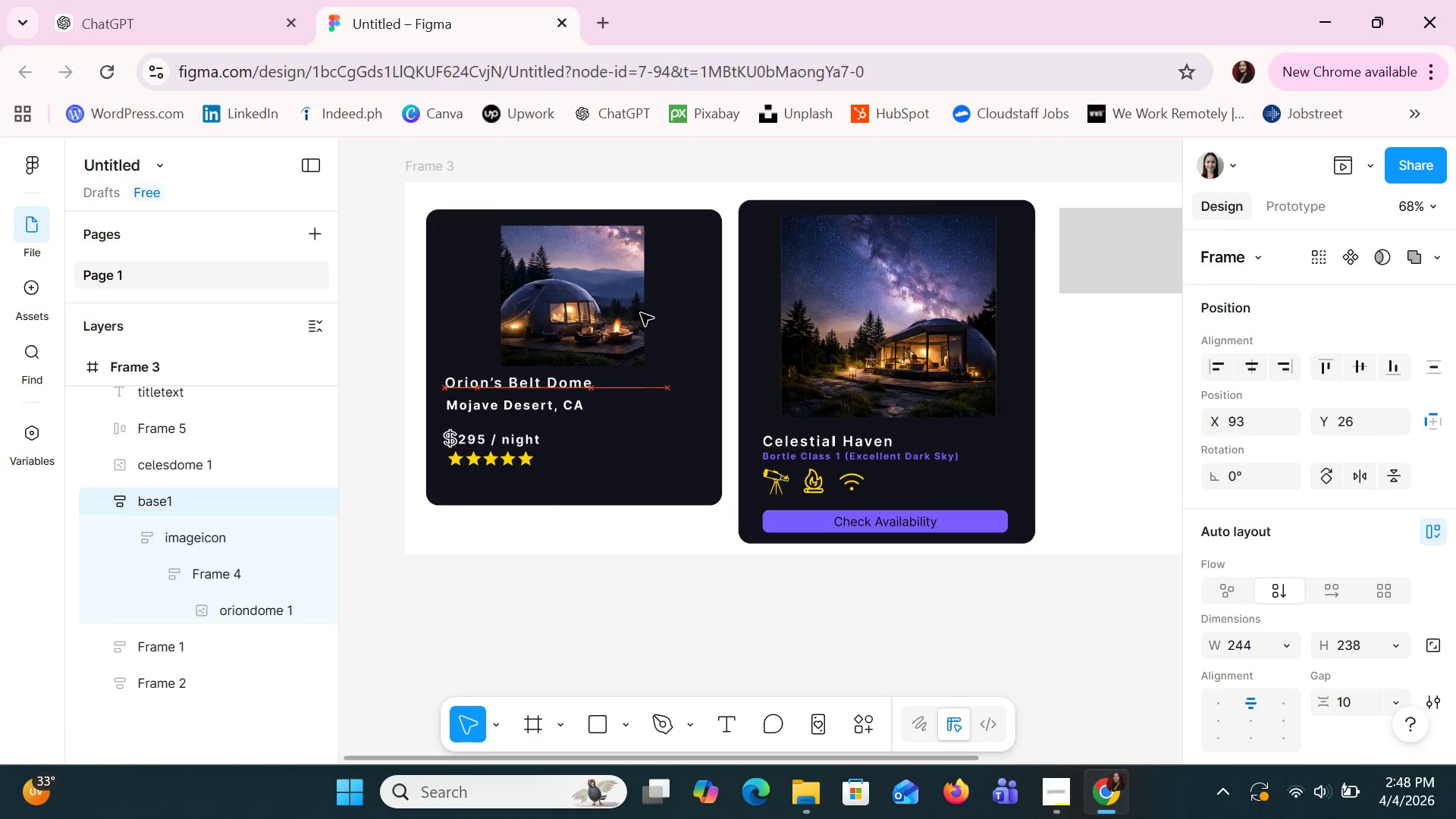 
key(ArrowDown)
 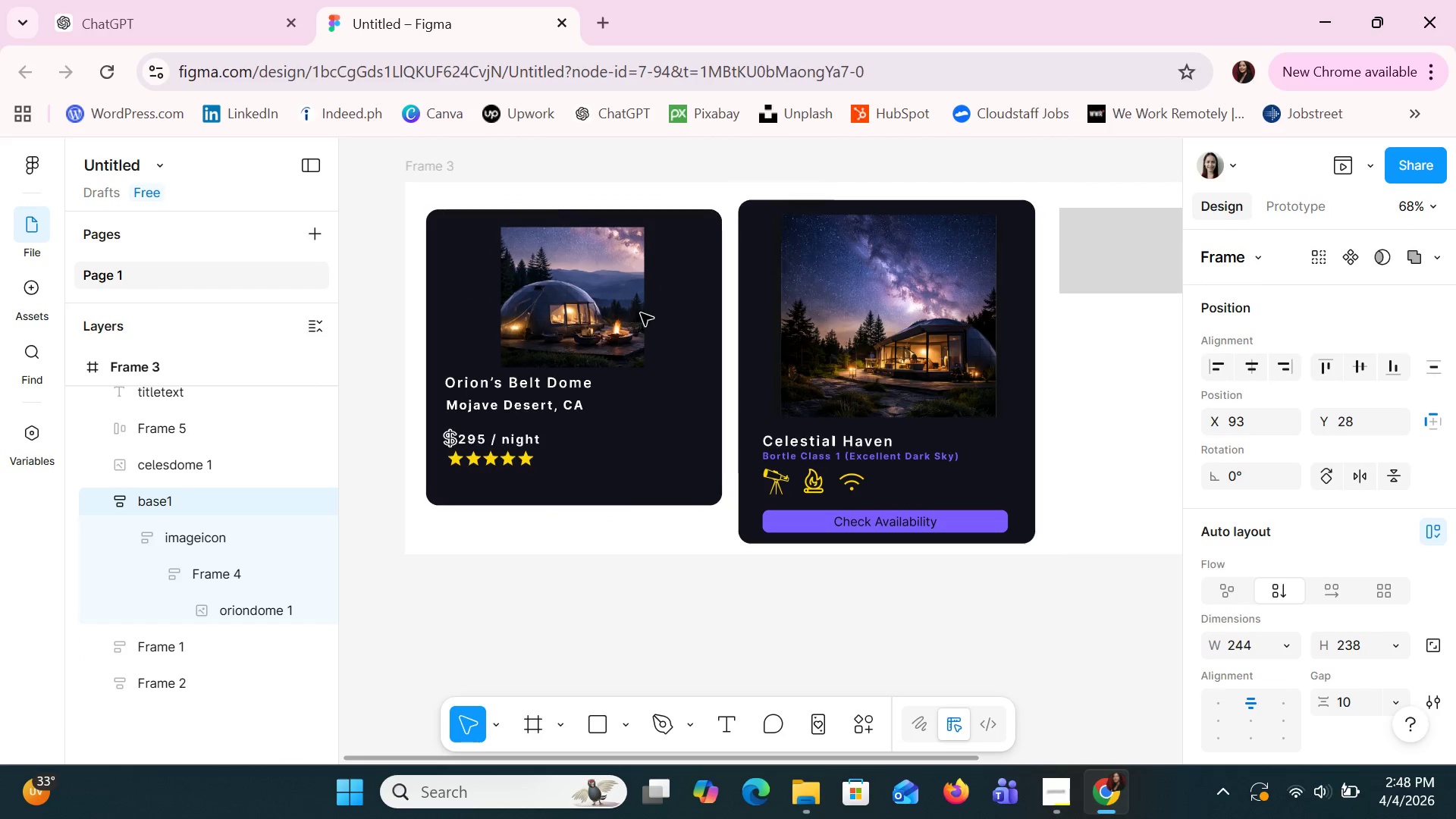 
key(ArrowDown)
 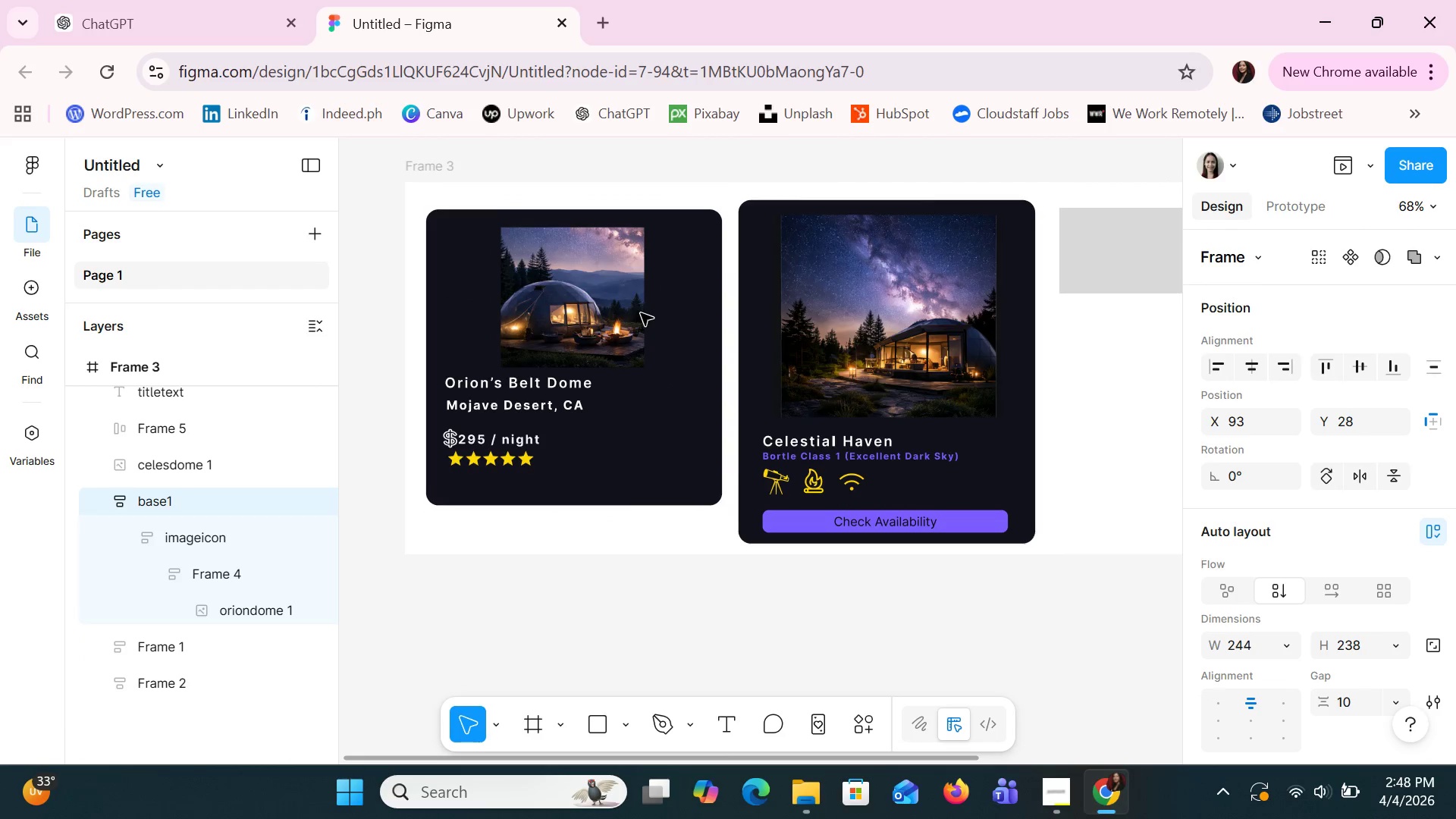 
key(ArrowDown)
 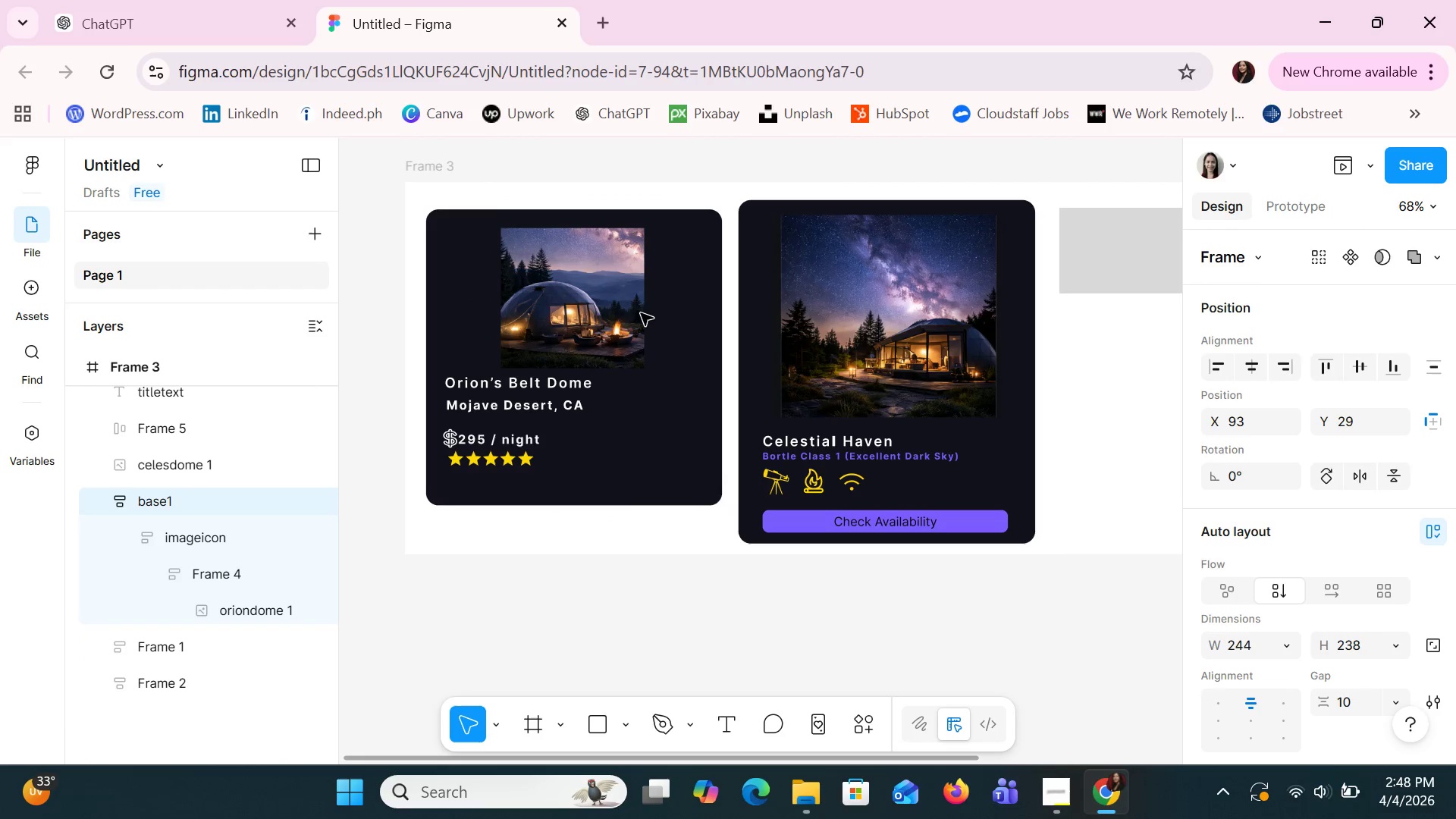 
key(ArrowDown)
 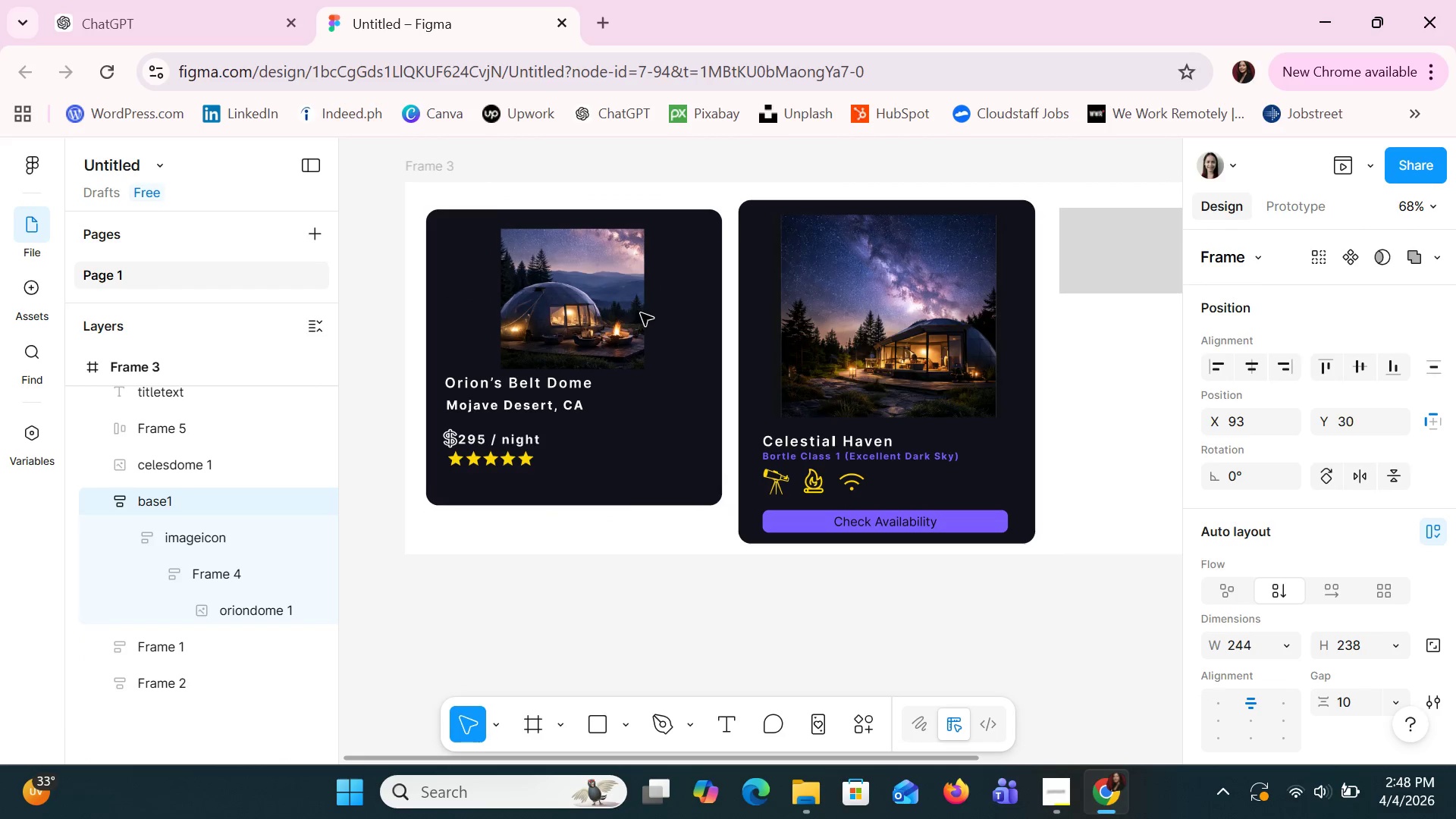 
key(ArrowDown)
 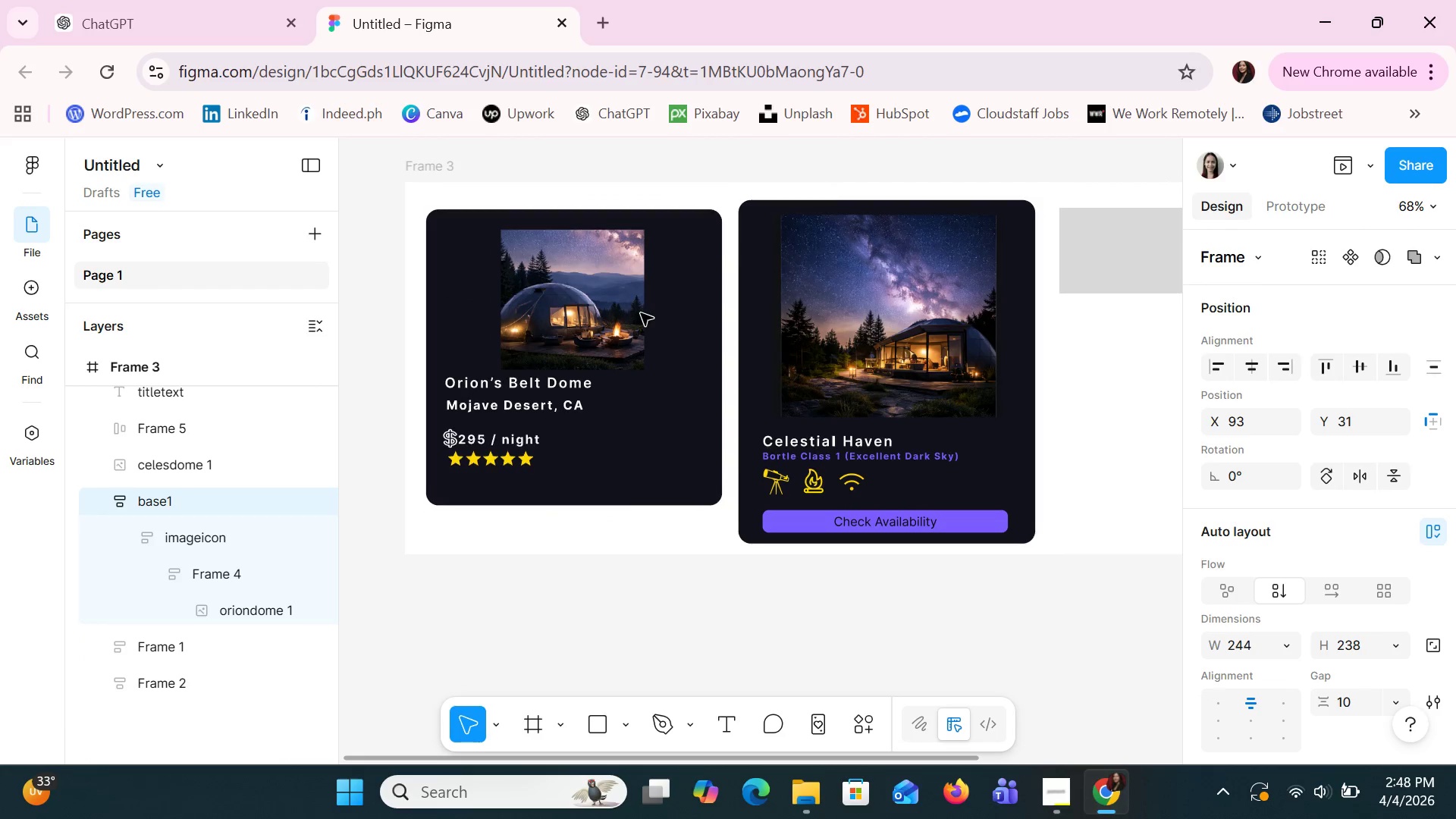 
key(ArrowDown)
 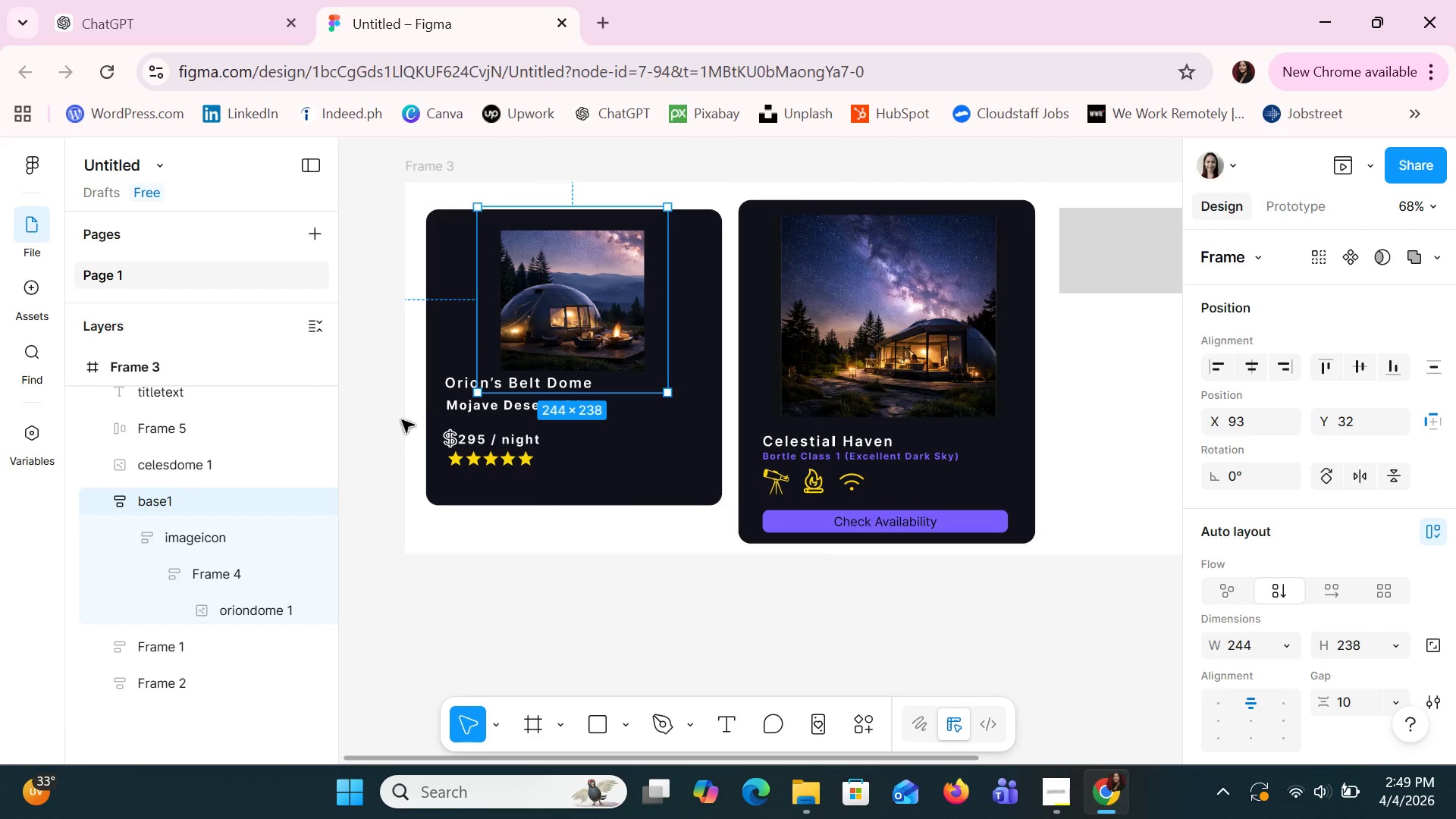 
left_click([448, 390])
 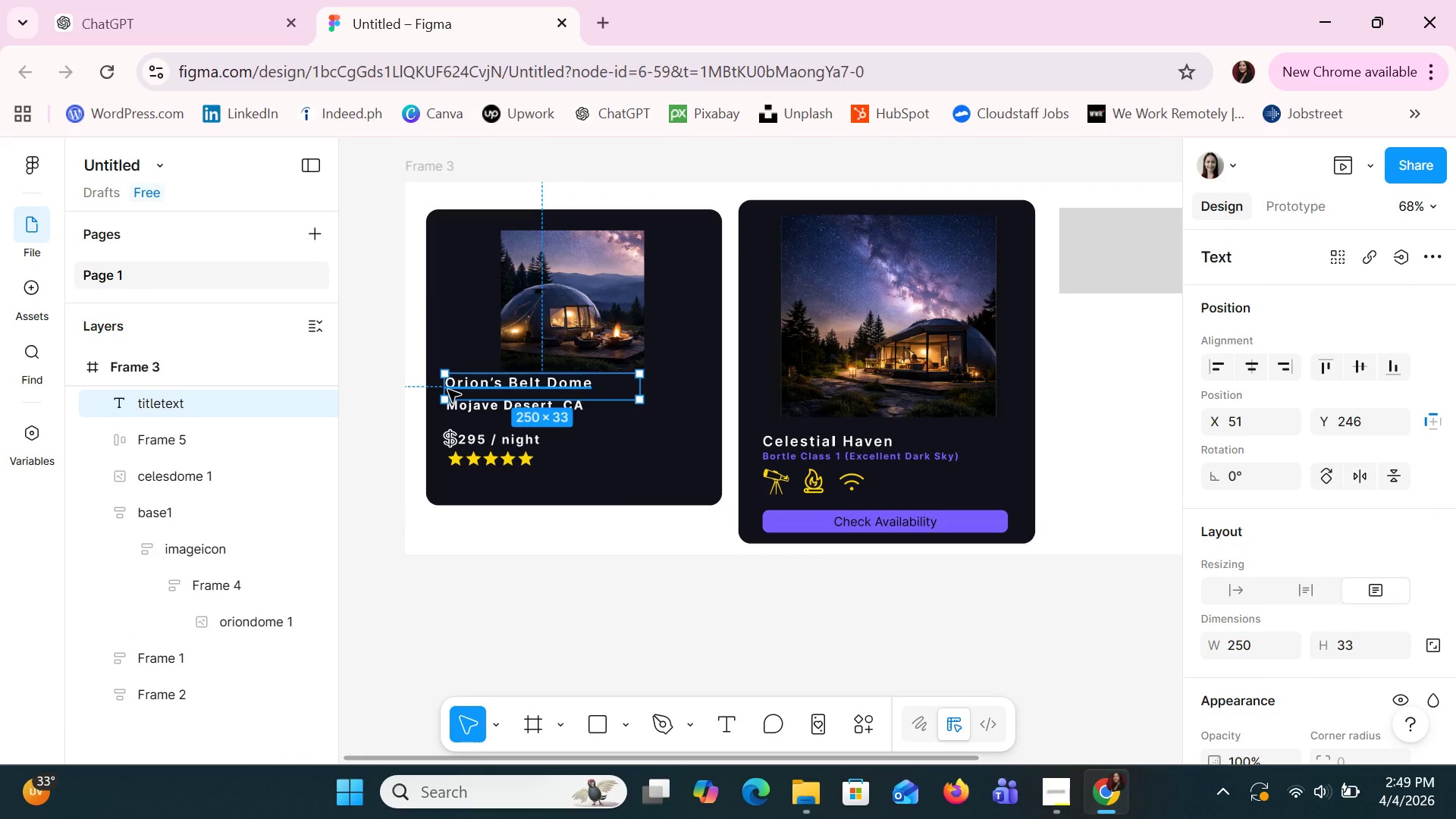 
hold_key(key=ShiftLeft, duration=1.5)
left_click([455, 405])
 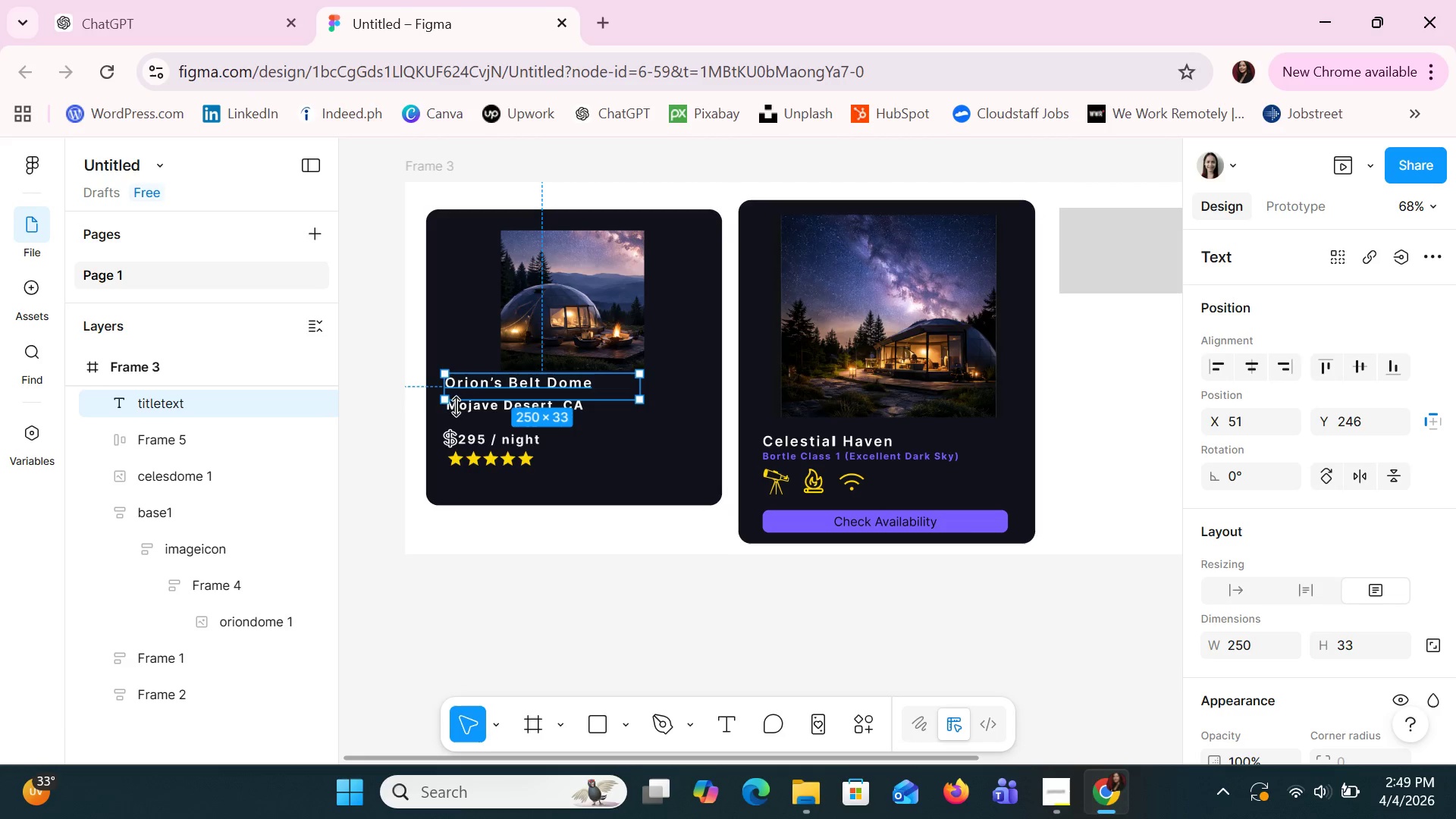 
hold_key(key=ShiftLeft, duration=1.5)
left_click([454, 416])
 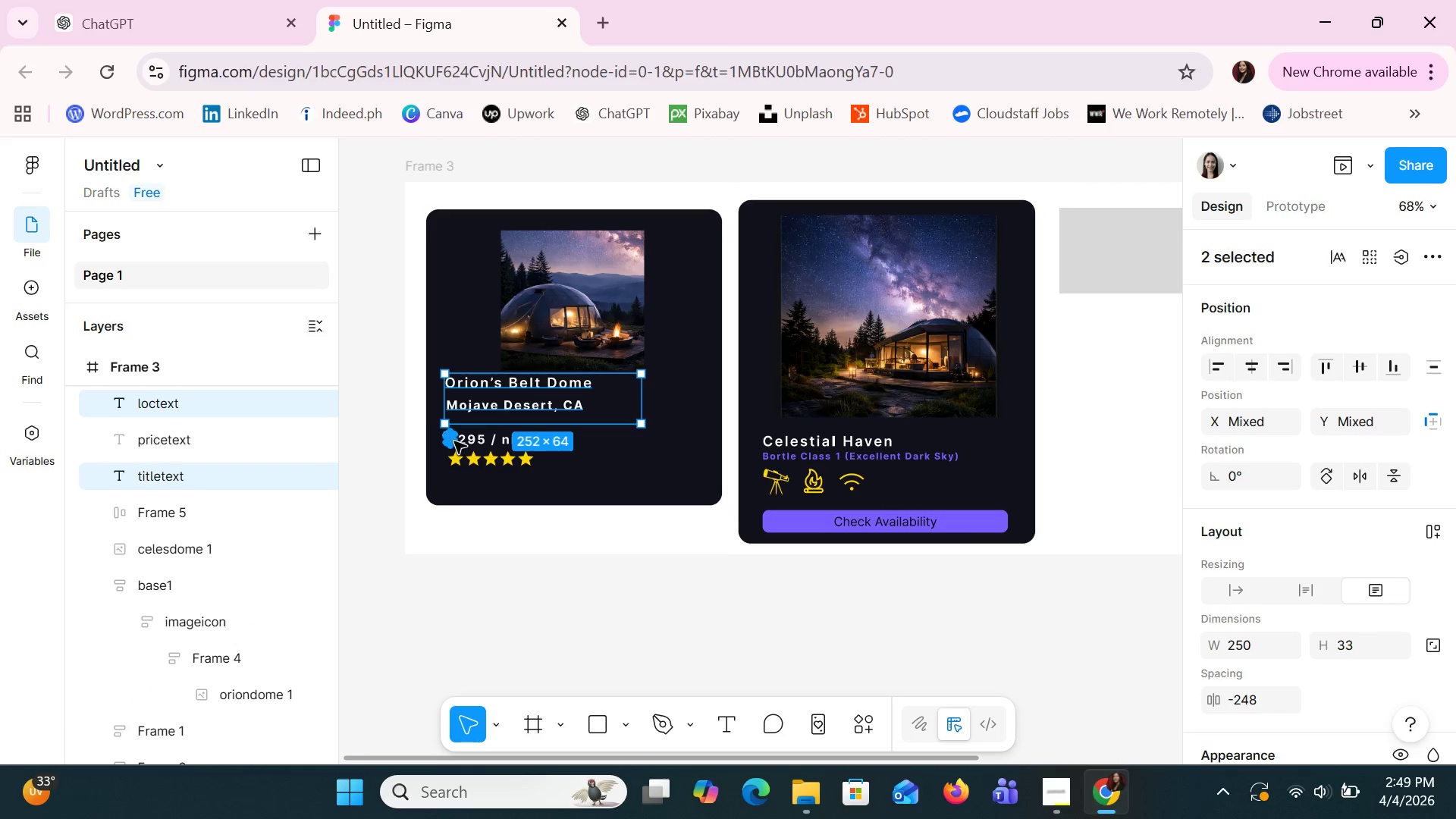 
hold_key(key=ShiftLeft, duration=1.5)
left_click([454, 441])
 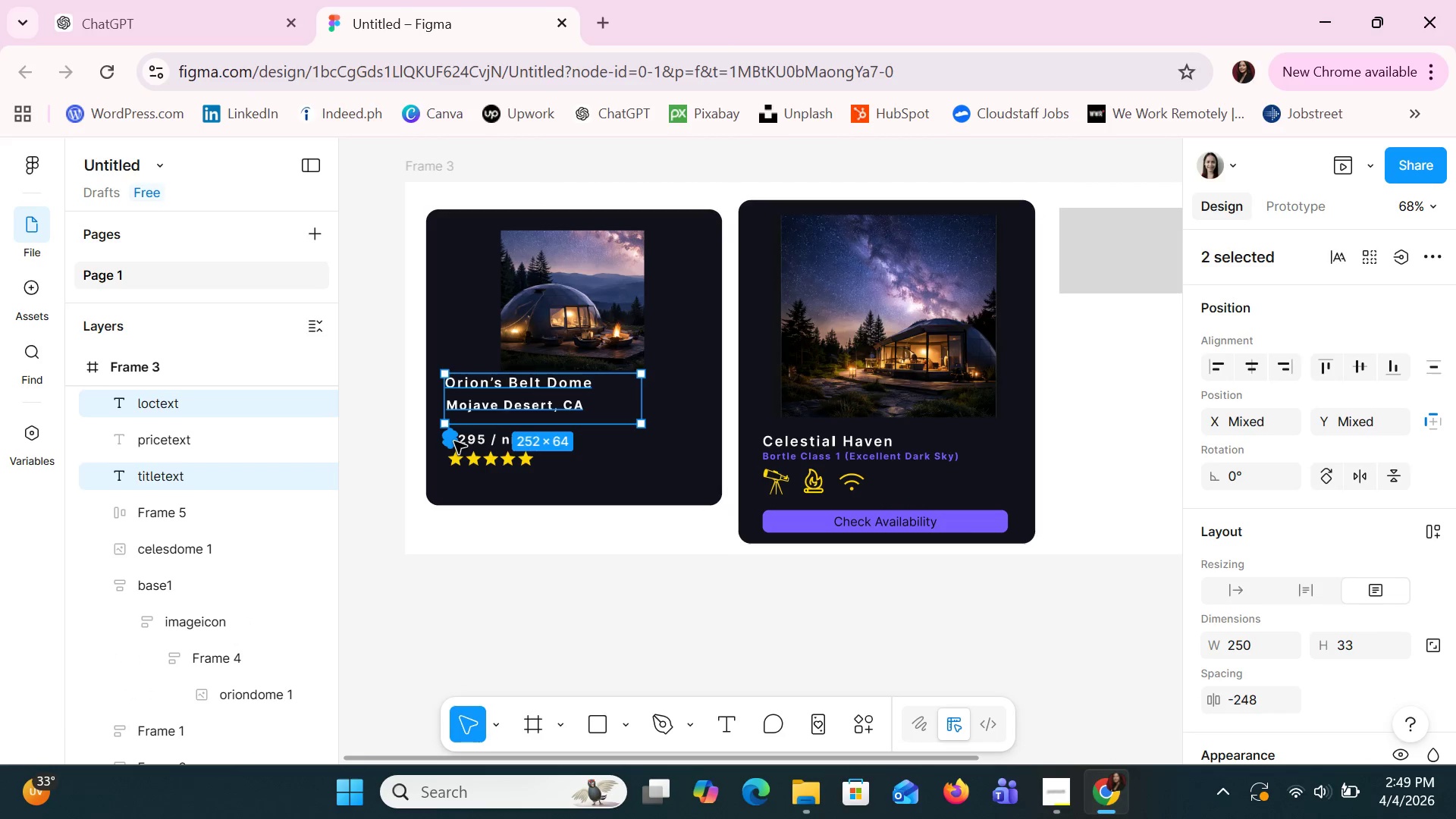 
hold_key(key=ShiftLeft, duration=1.5)
 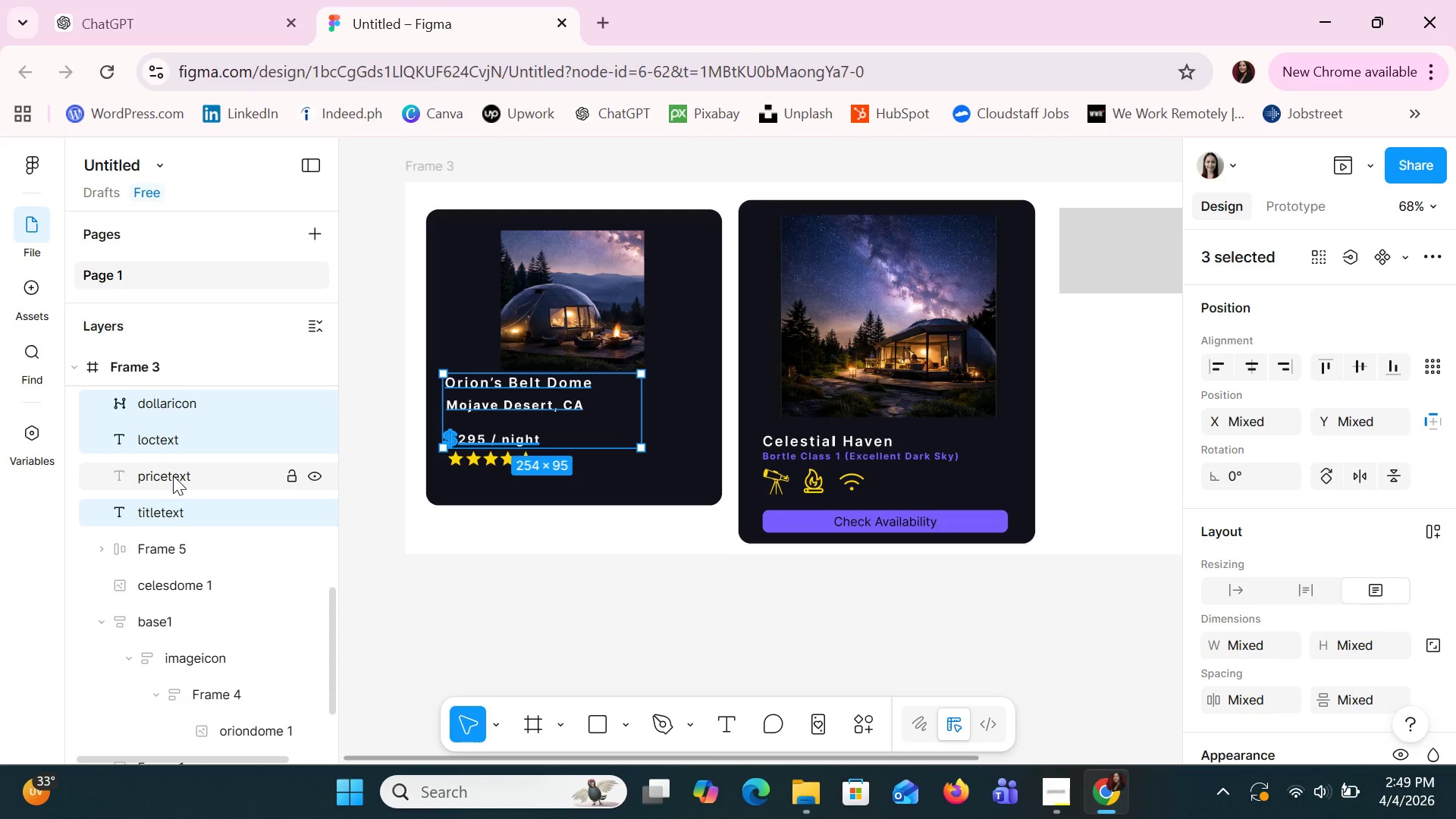 
hold_key(key=ShiftLeft, duration=1.52)
left_click([173, 475])
 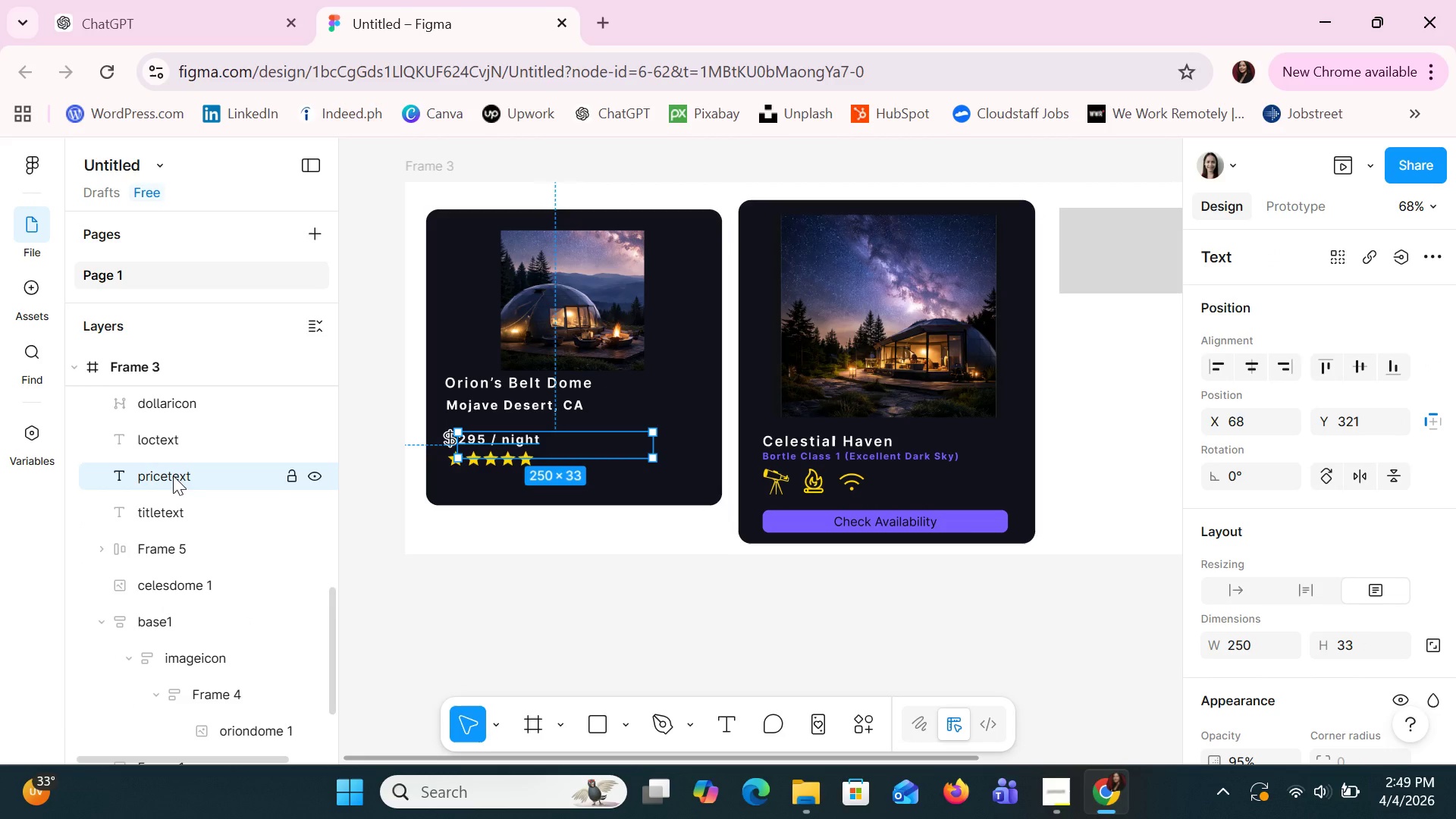 
hold_key(key=ShiftLeft, duration=1.52)
 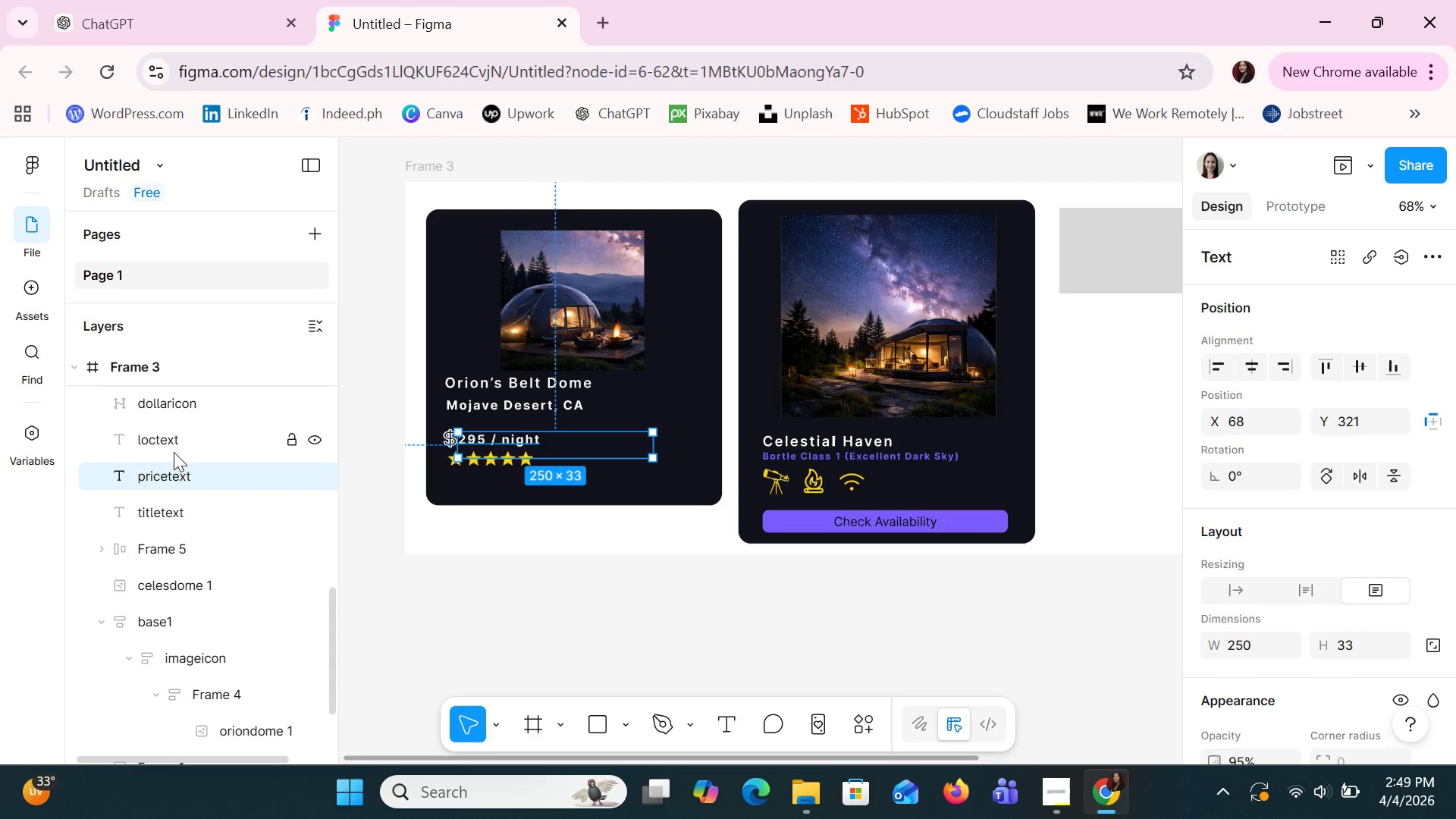 
hold_key(key=ControlLeft, duration=1.5)
left_click([174, 452])
 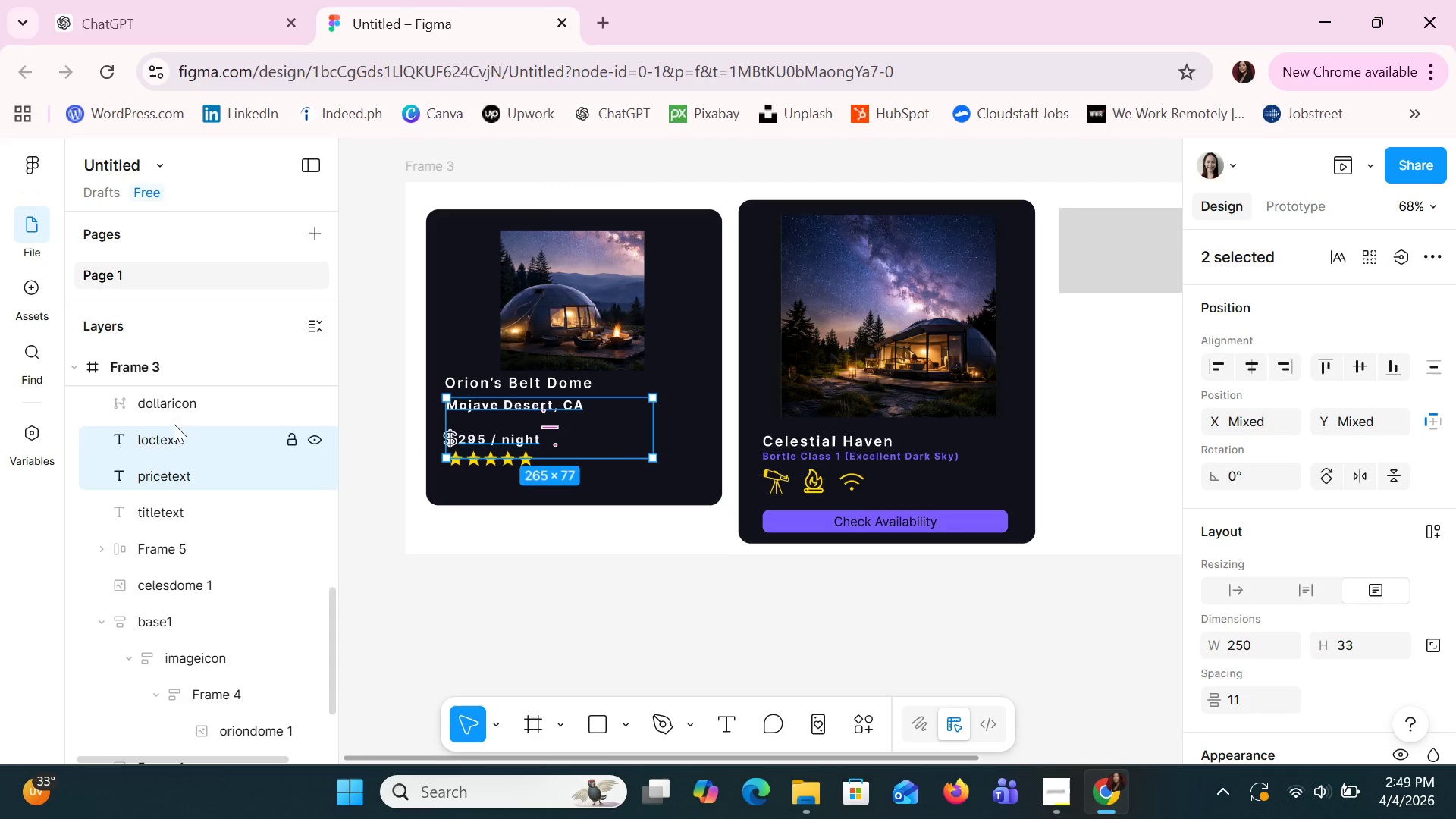 
left_click([170, 406])
 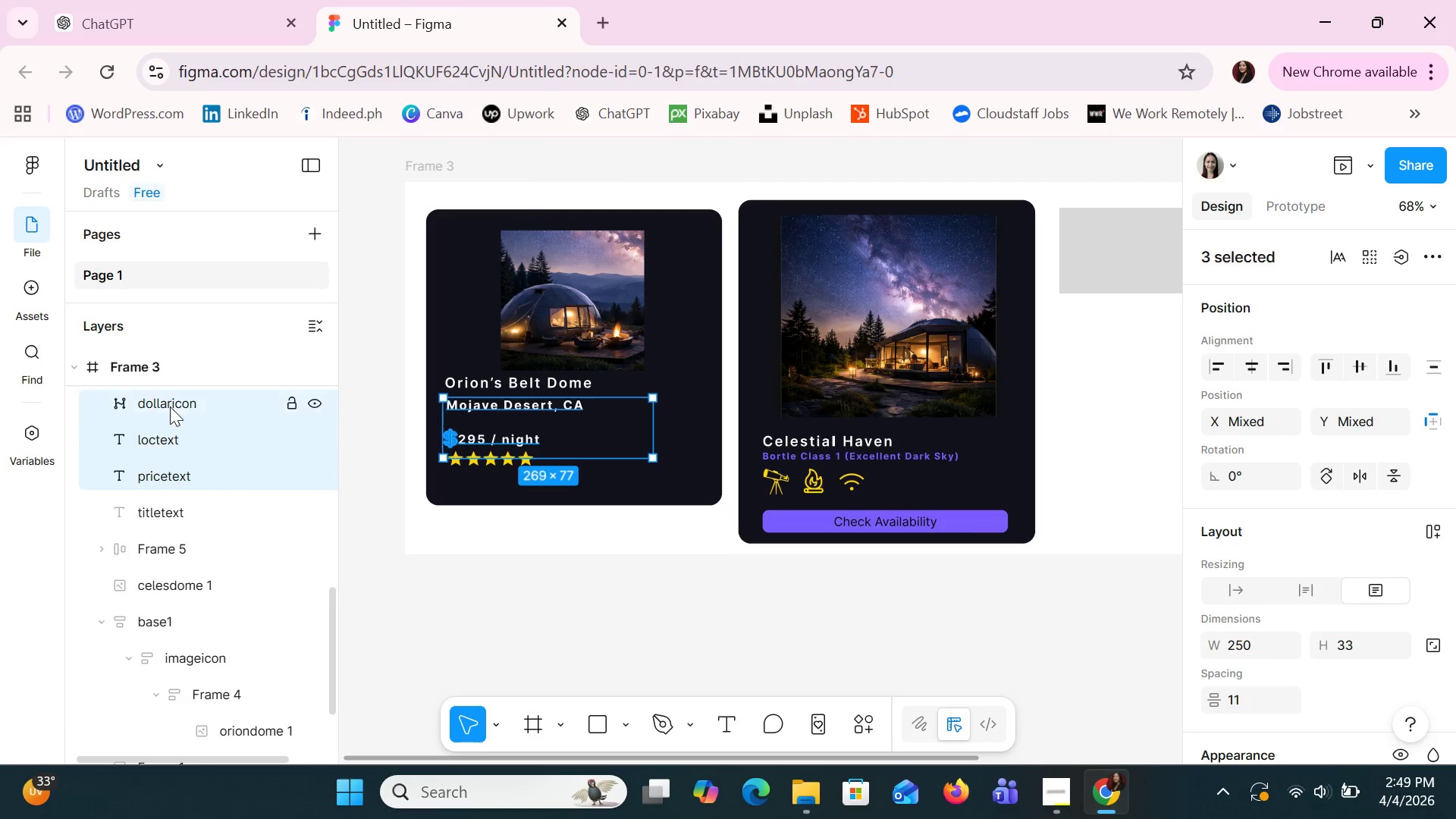 
hold_key(key=ControlLeft, duration=1.5)
left_click([180, 519])
 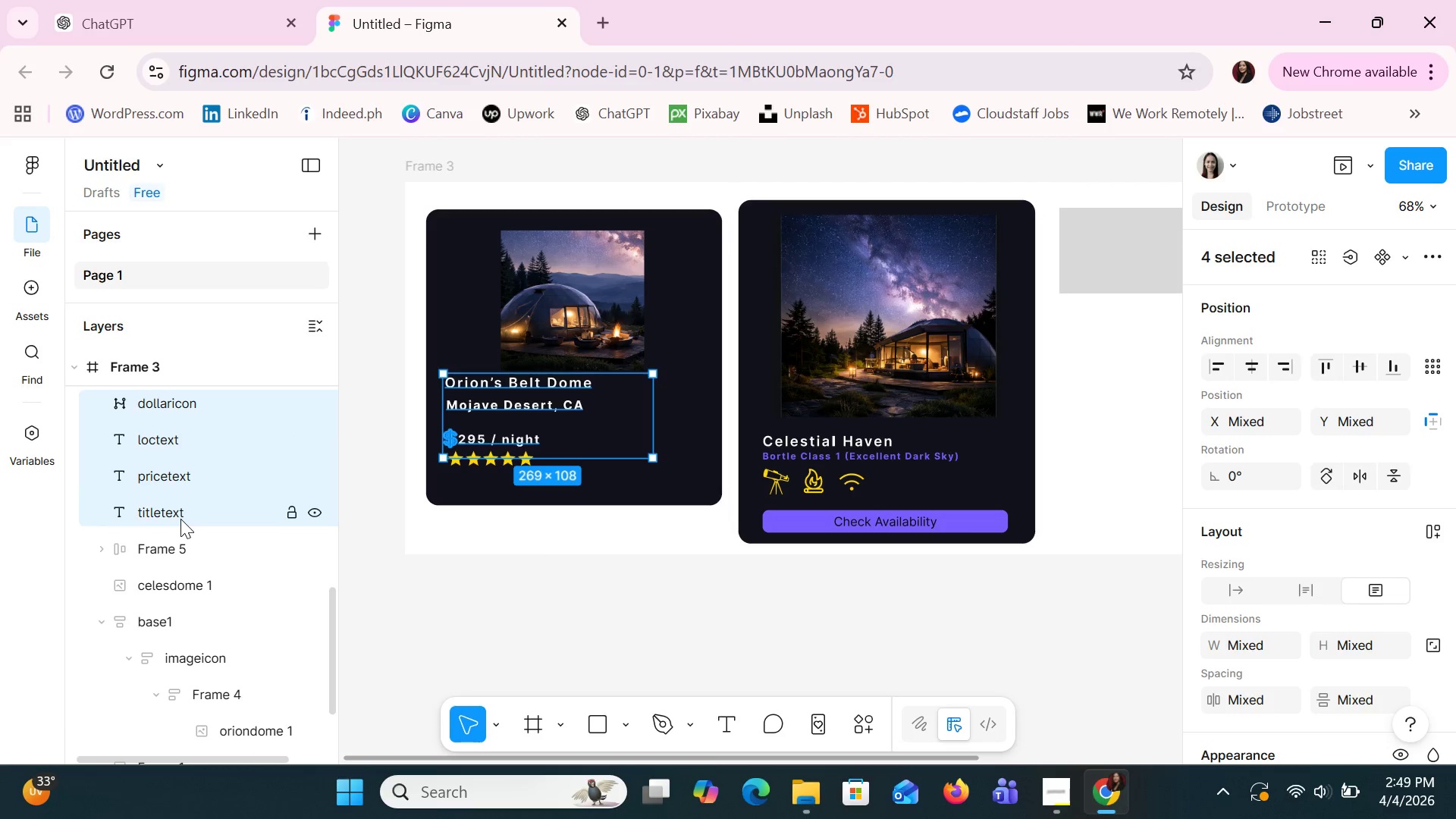 
hold_key(key=ControlLeft, duration=0.66)
 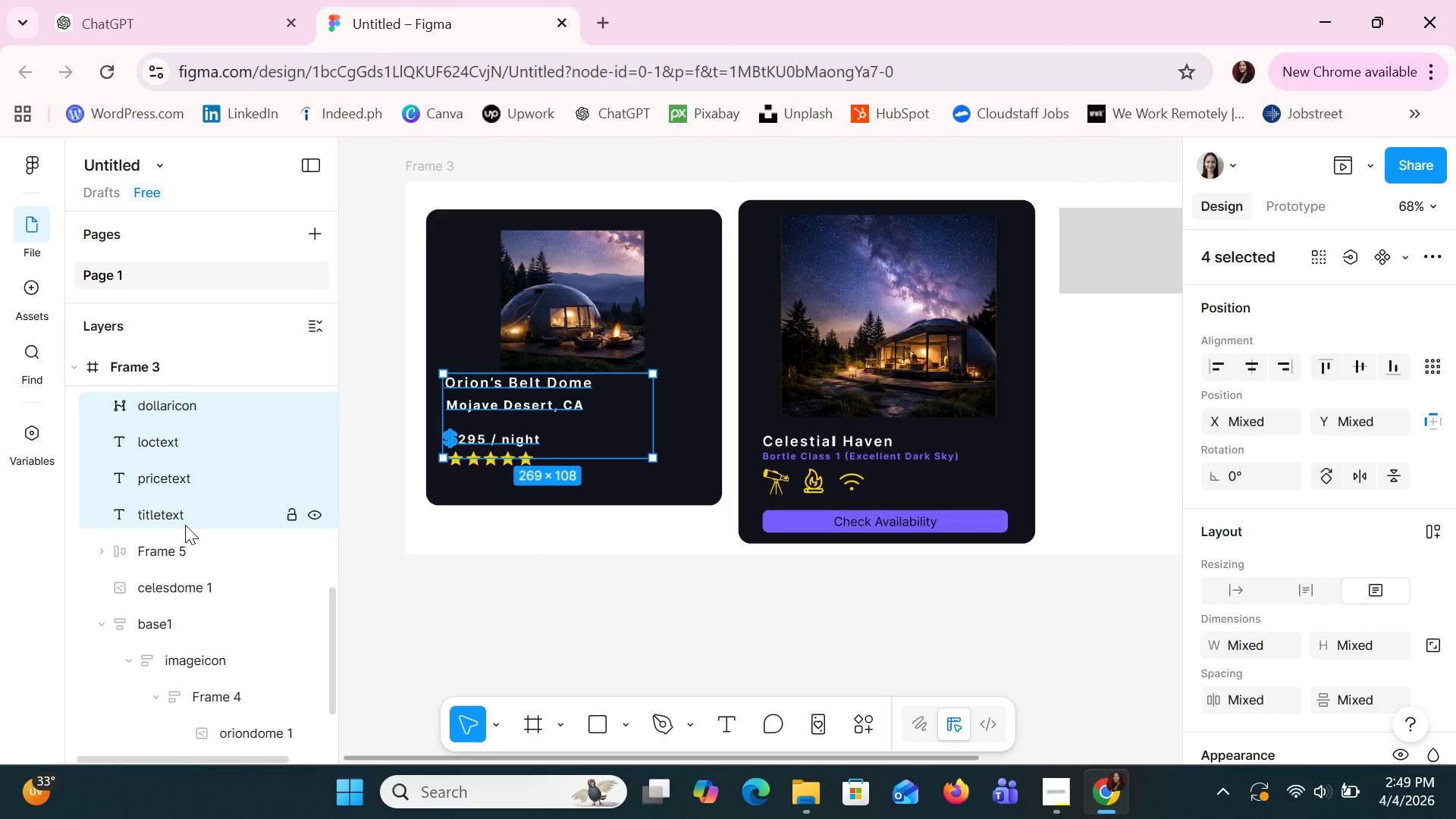 
hold_key(key=ControlLeft, duration=1.52)
 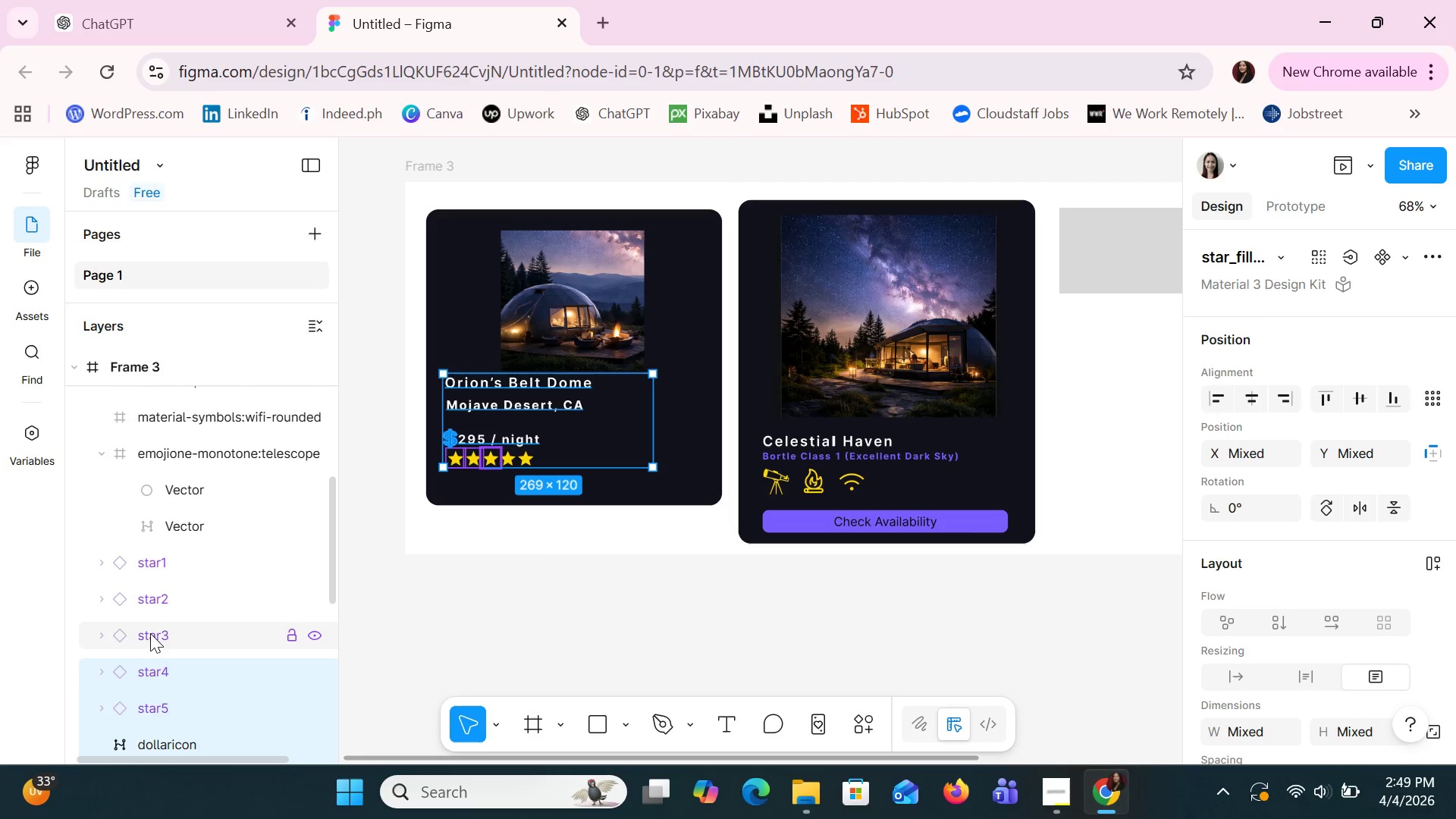 
scroll: coordinate [185, 525], scroll_direction: up, amount: 3.0
 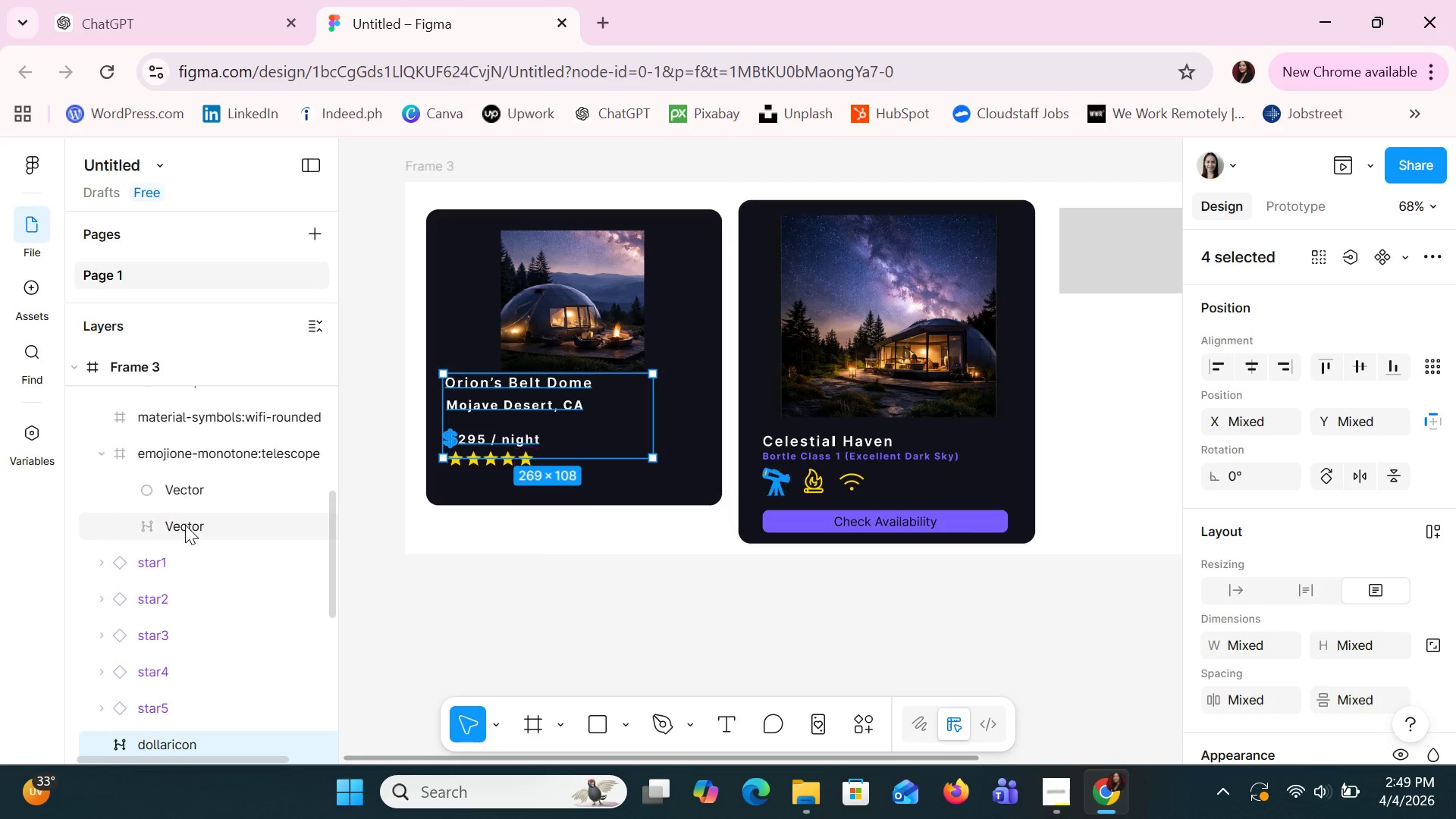 
left_click([150, 702])
 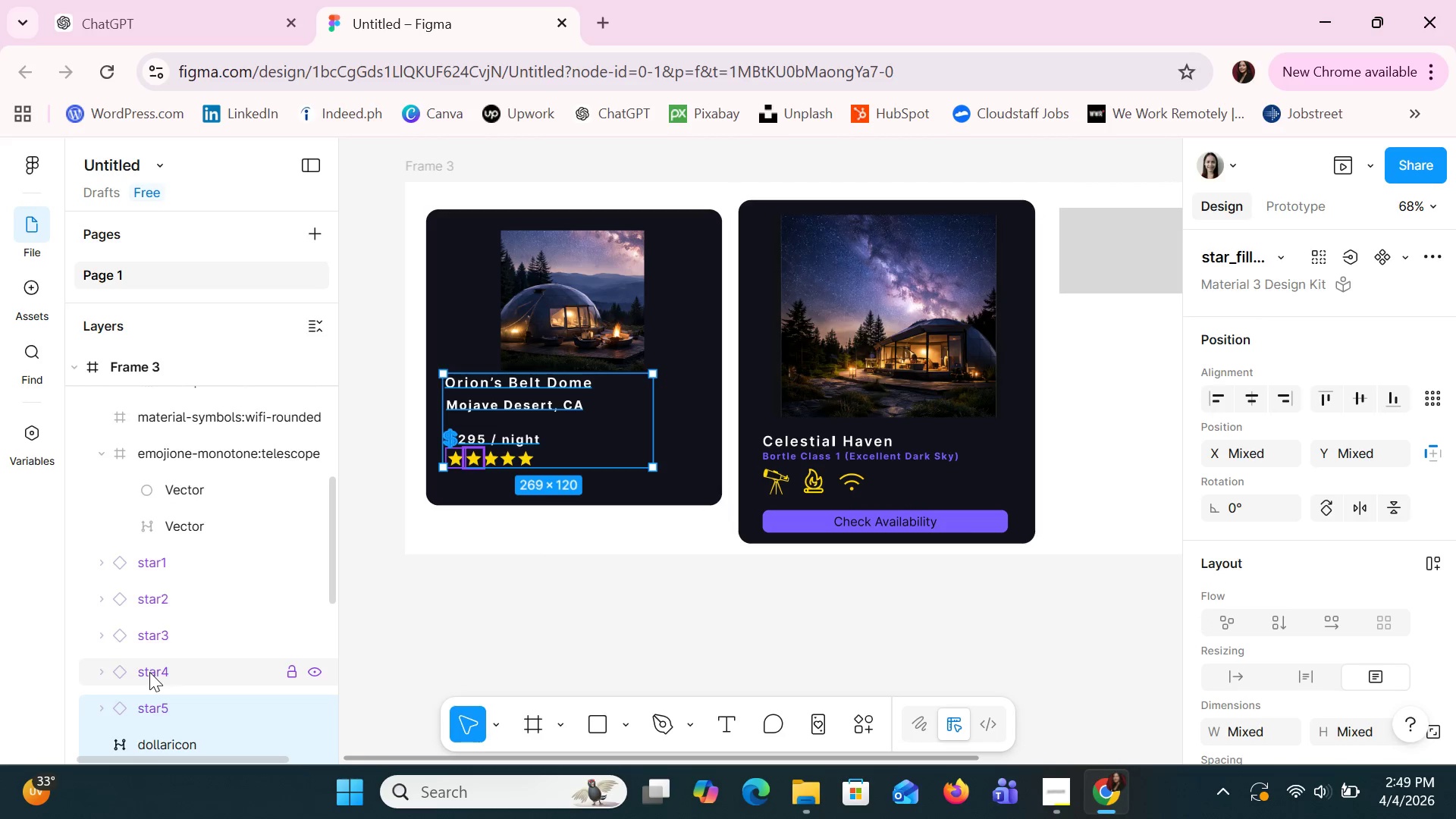 
hold_key(key=ControlLeft, duration=1.52)
left_click([149, 672])
 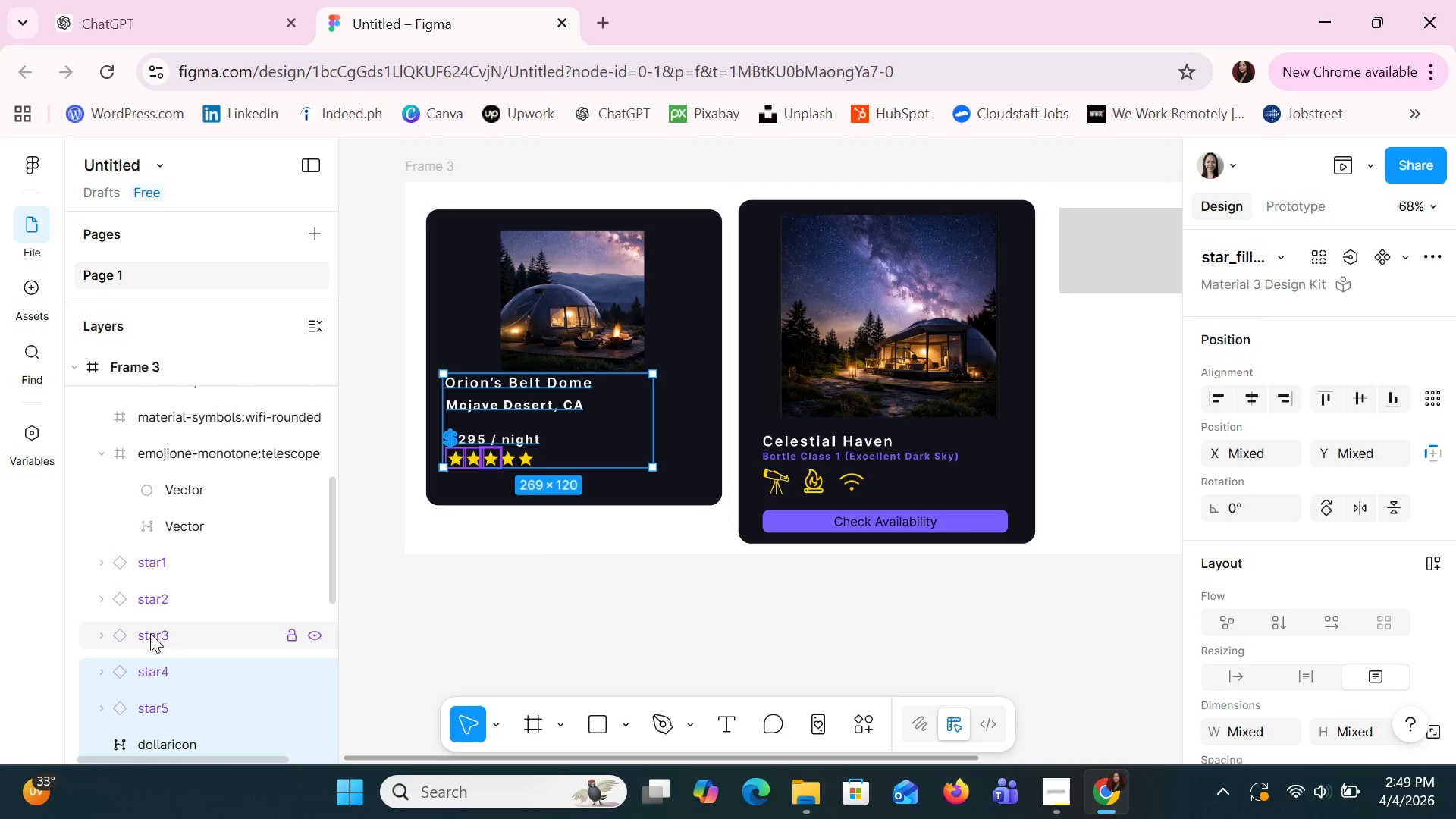 
left_click([150, 633])
 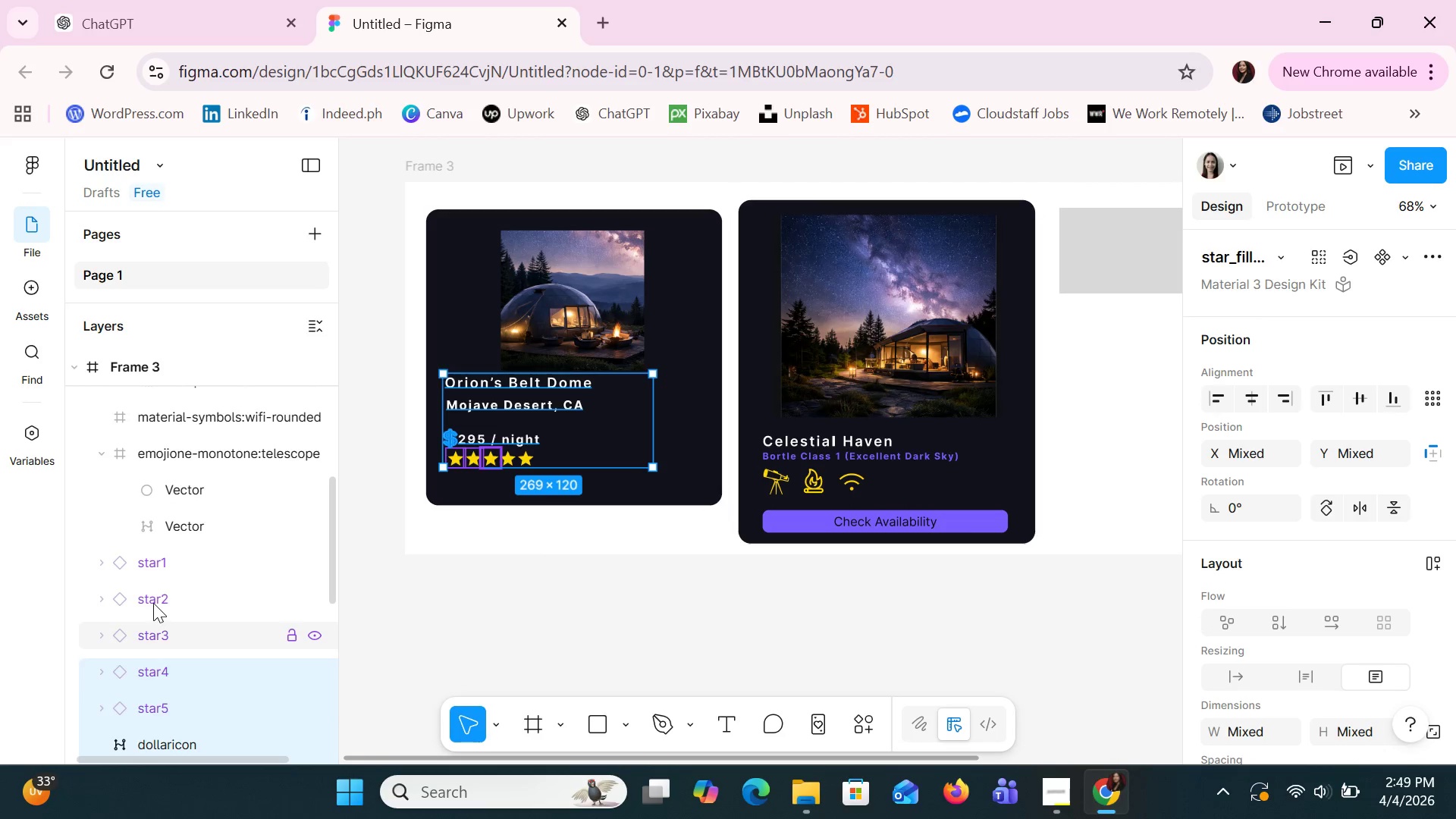 
left_click([152, 603])
 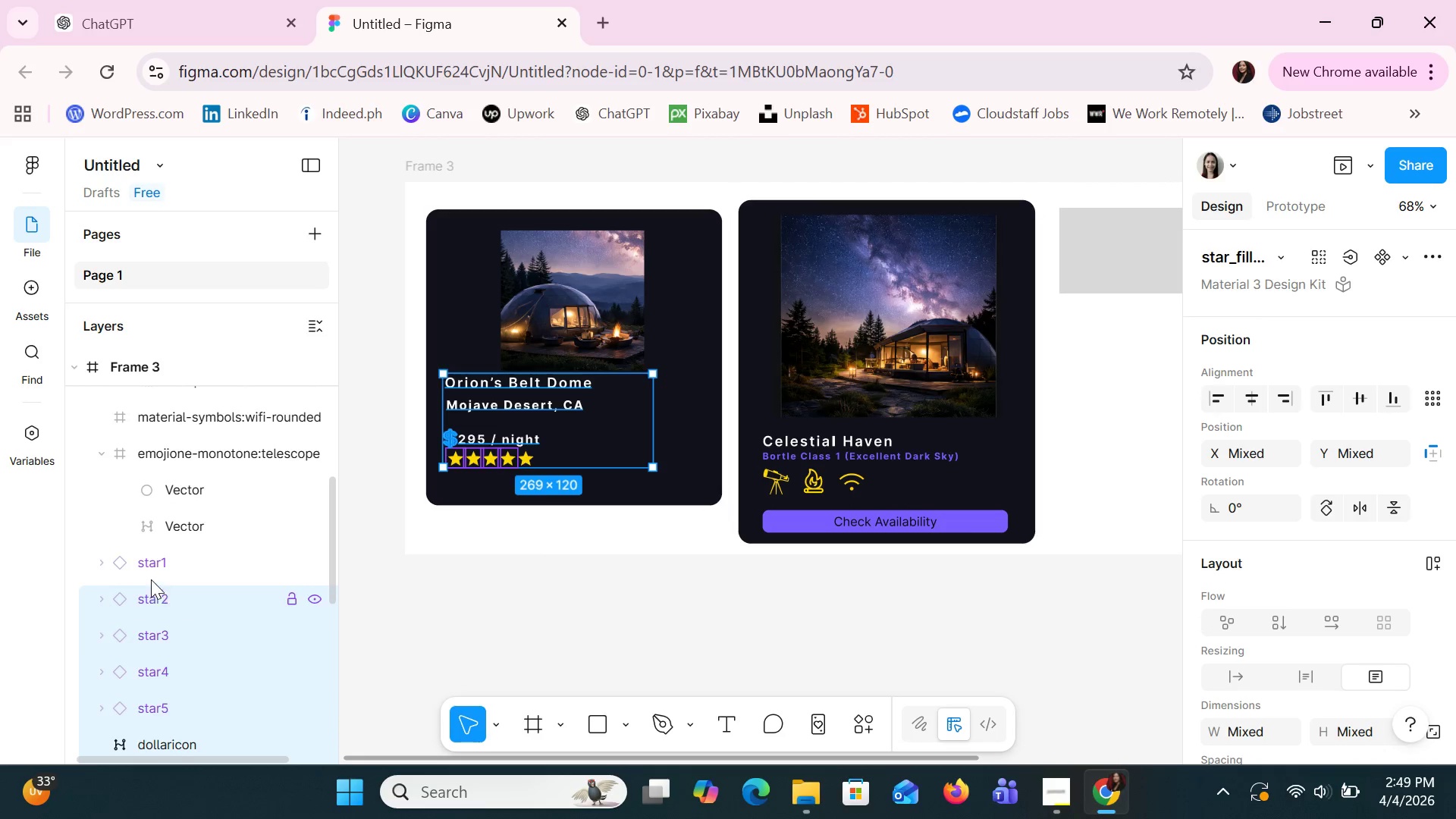 
hold_key(key=ControlLeft, duration=1.5)
left_click([149, 555])
 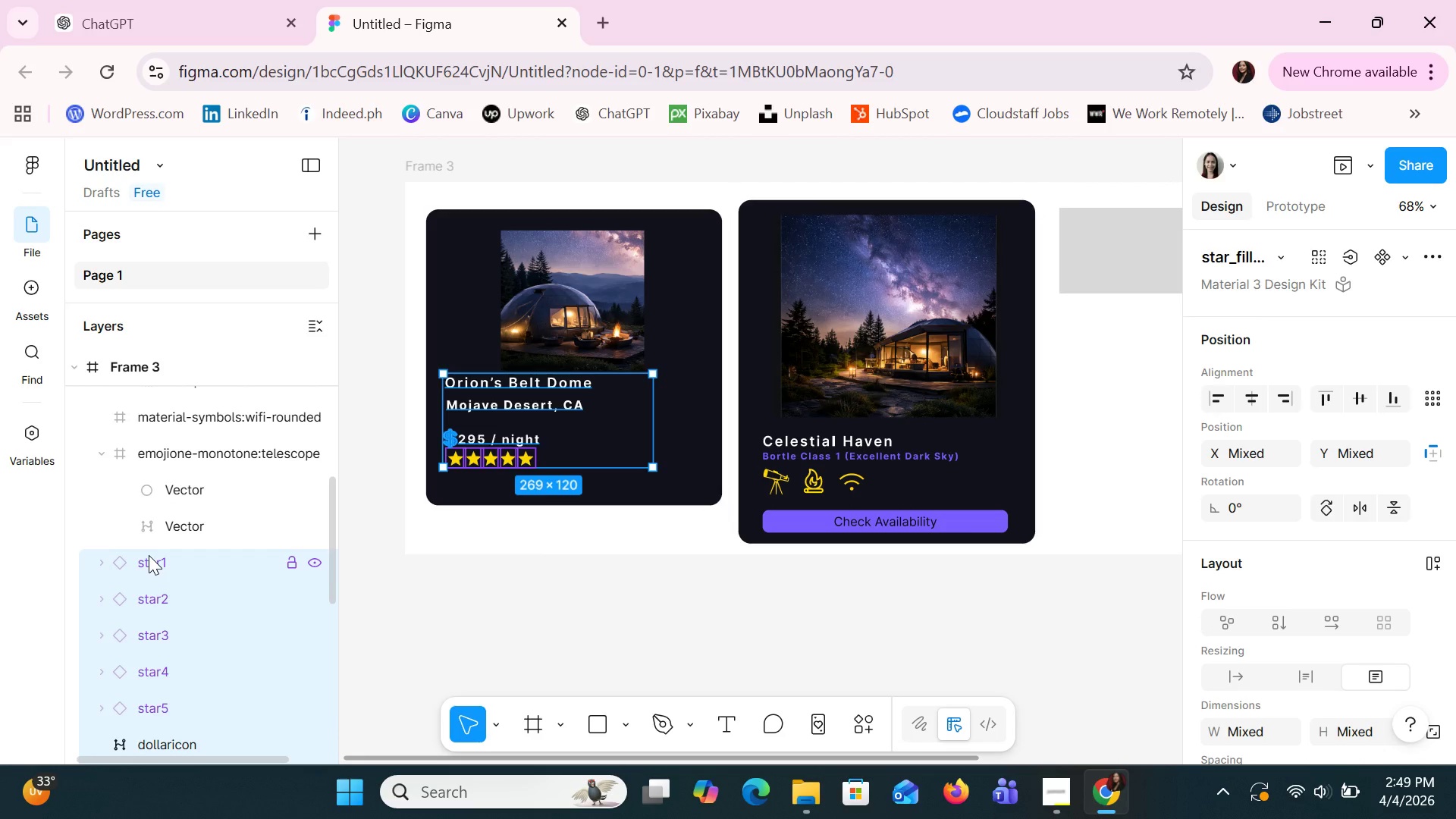 
hold_key(key=ControlLeft, duration=1.38)
 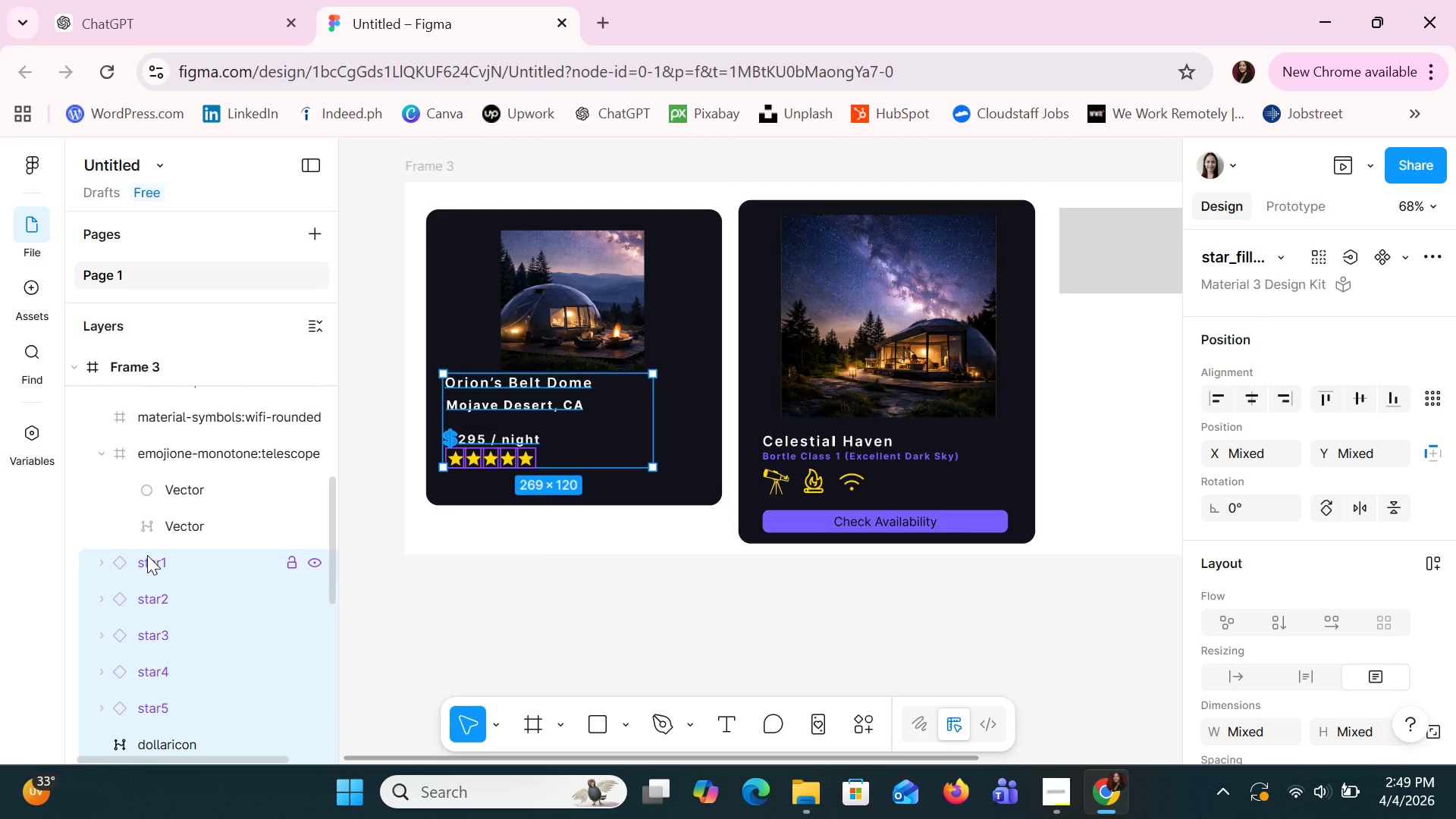 
hold_key(key=ArrowDown, duration=0.78)
 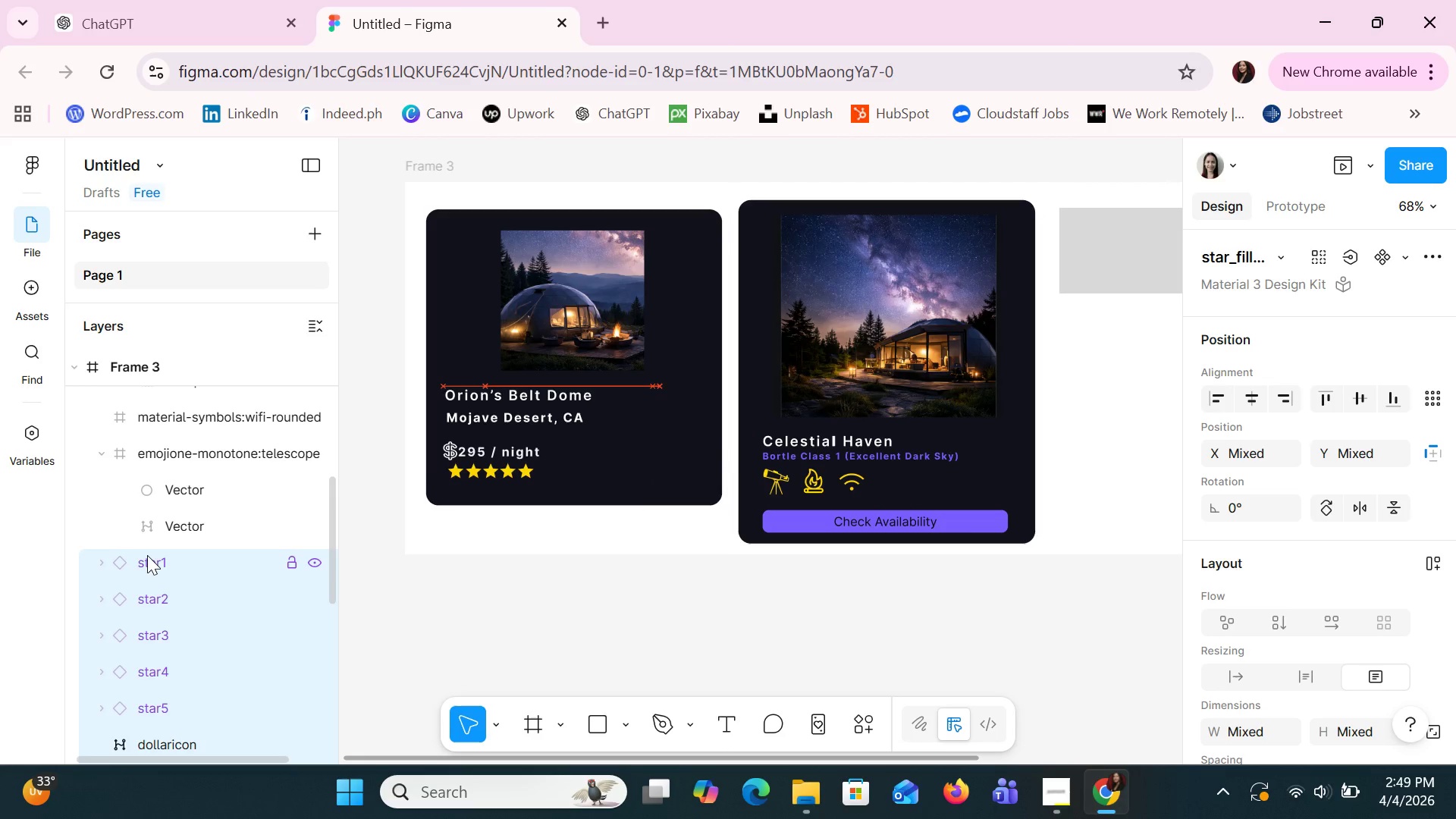 
key(ArrowDown)
 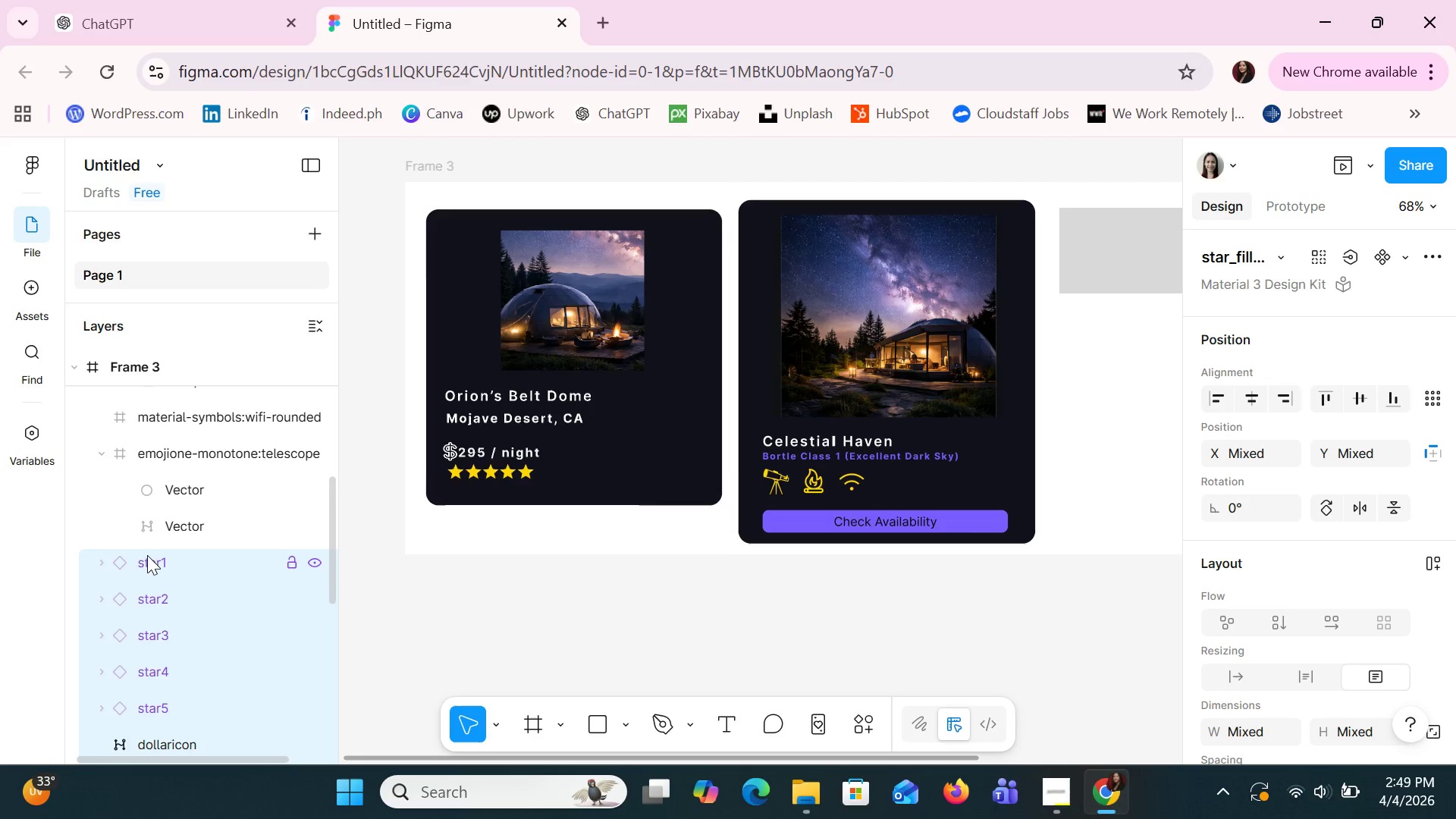 
key(ArrowDown)
 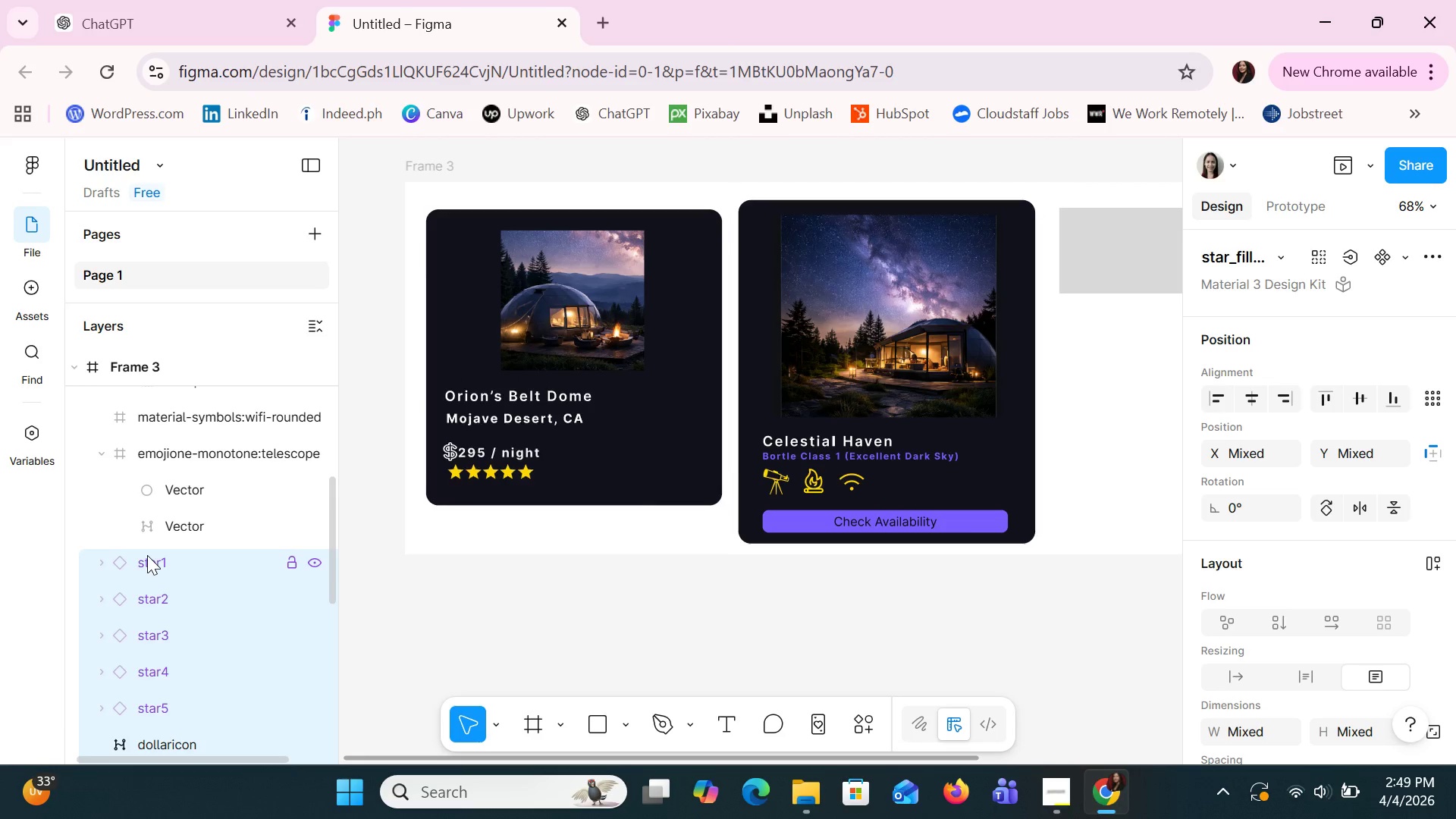 
key(ArrowDown)
 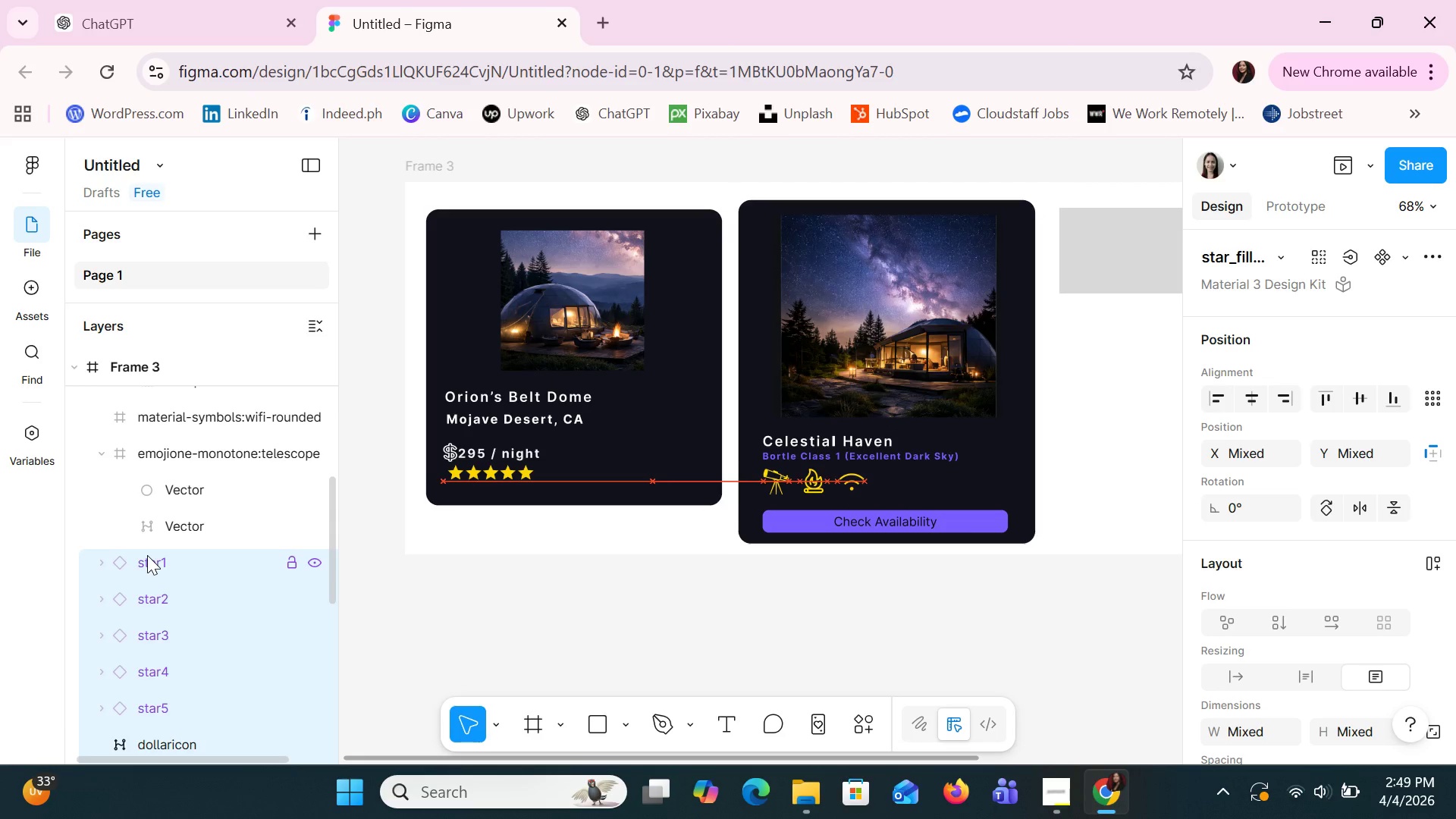 
key(ArrowDown)
 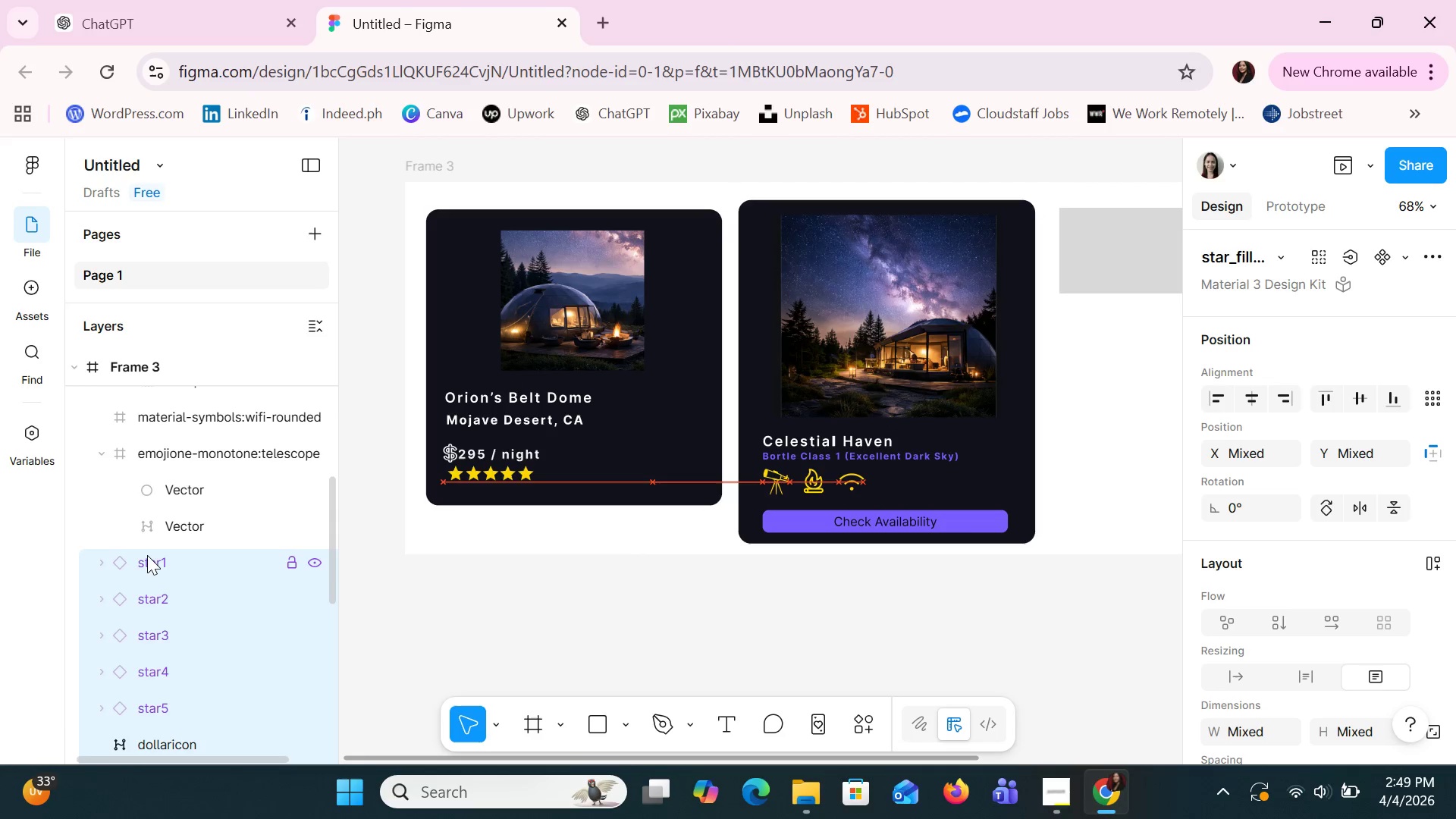 
key(ArrowDown)
 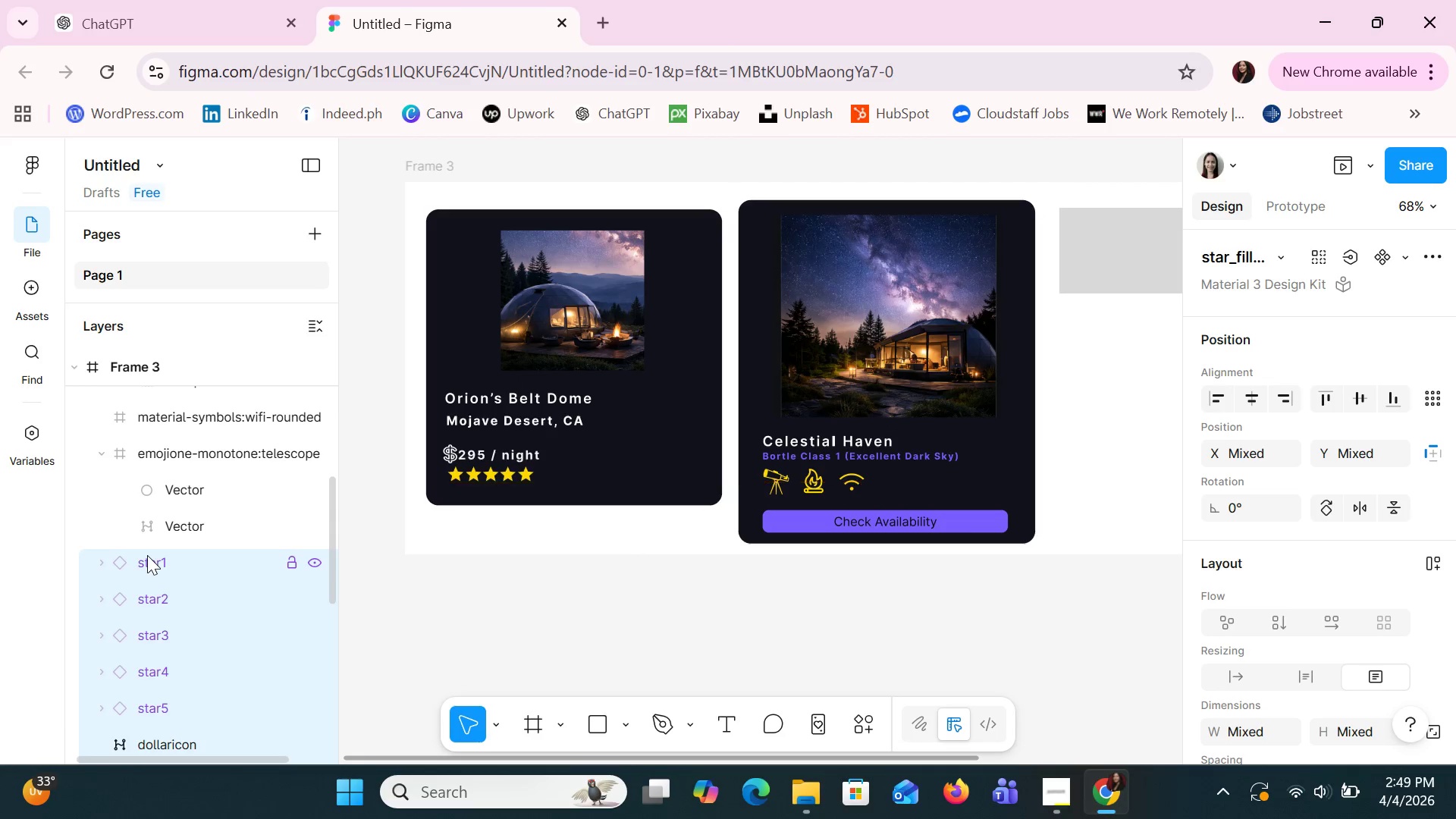 
key(ArrowDown)
 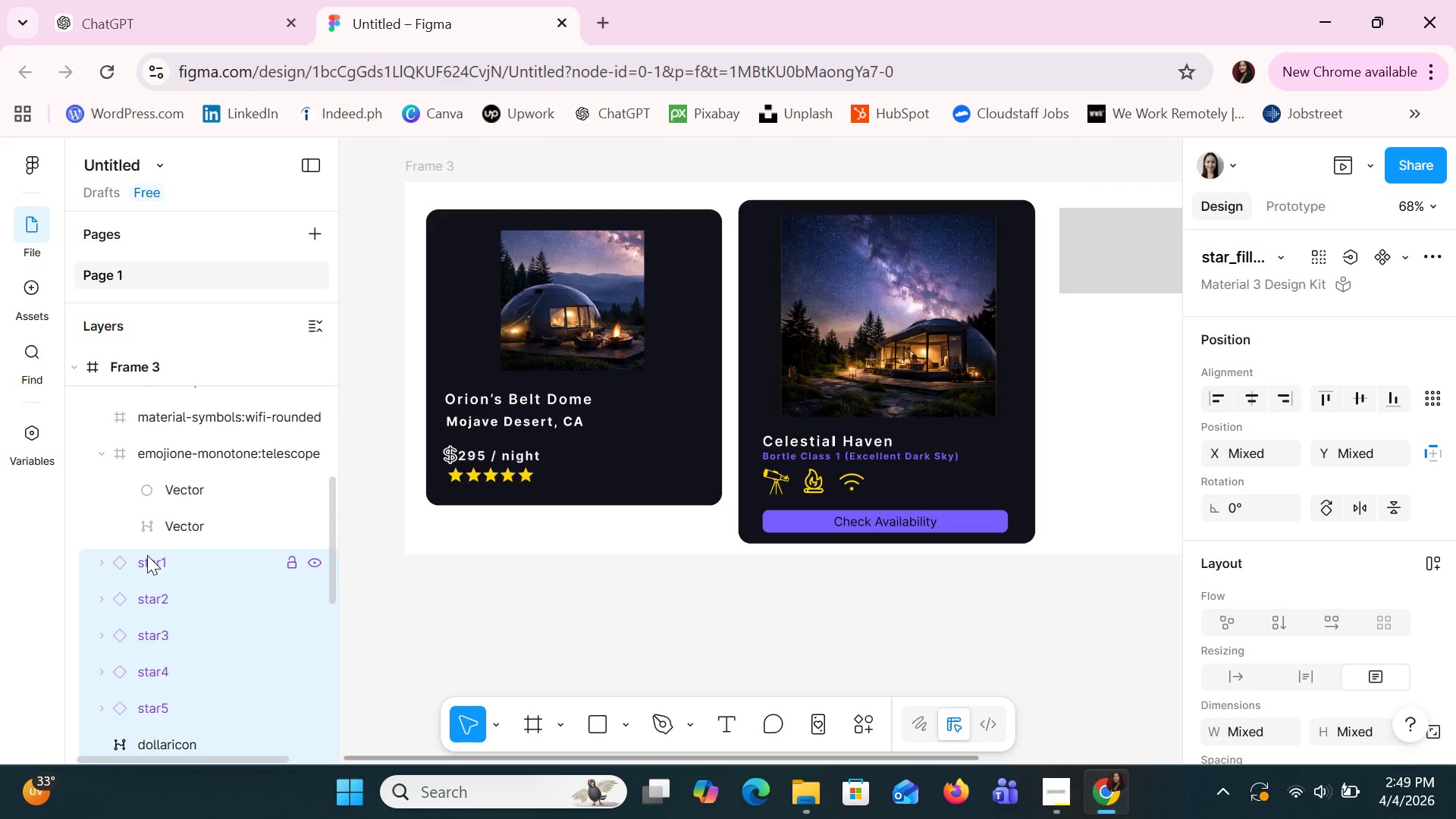 
key(ArrowDown)
 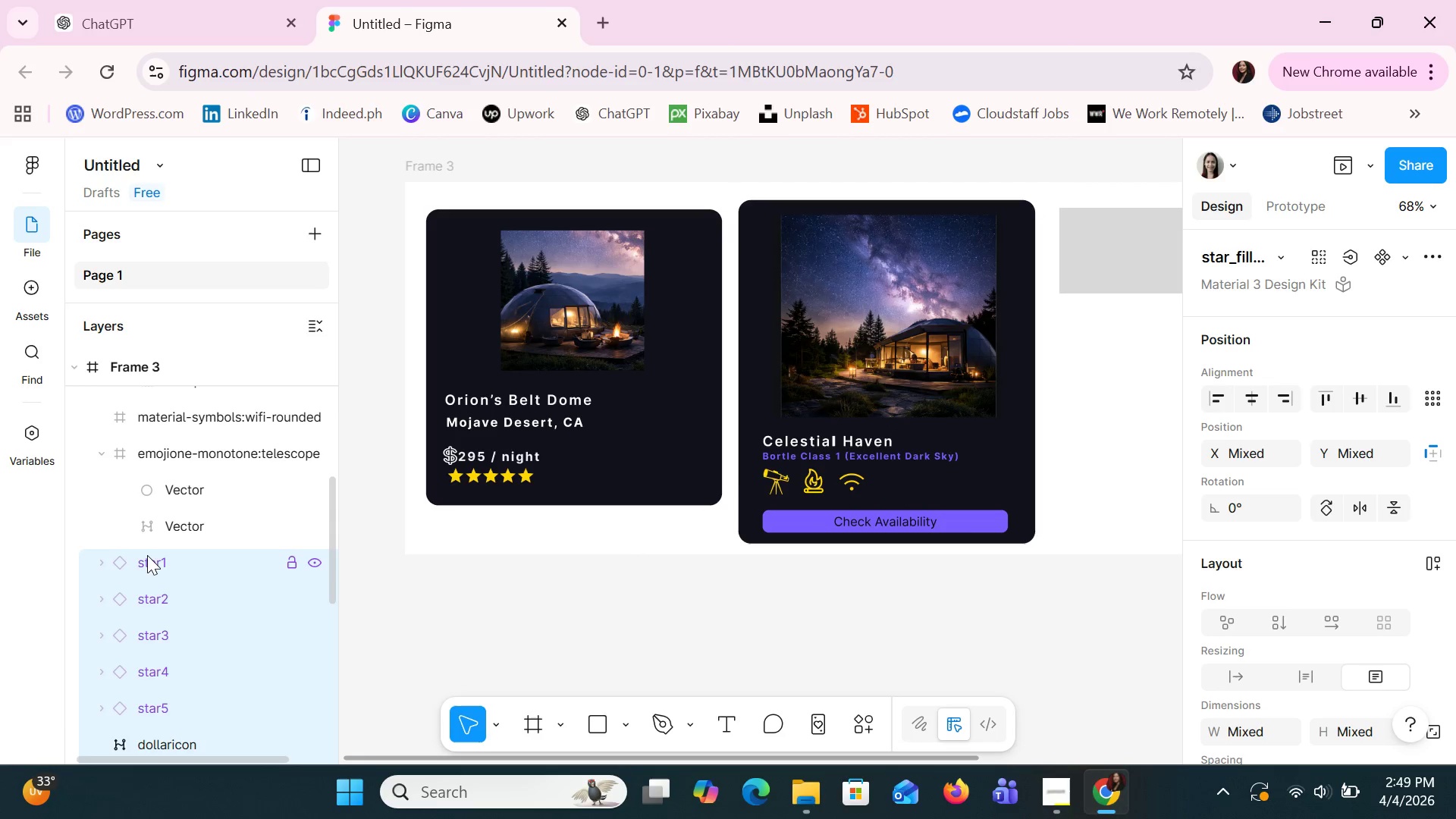 
key(ArrowDown)
 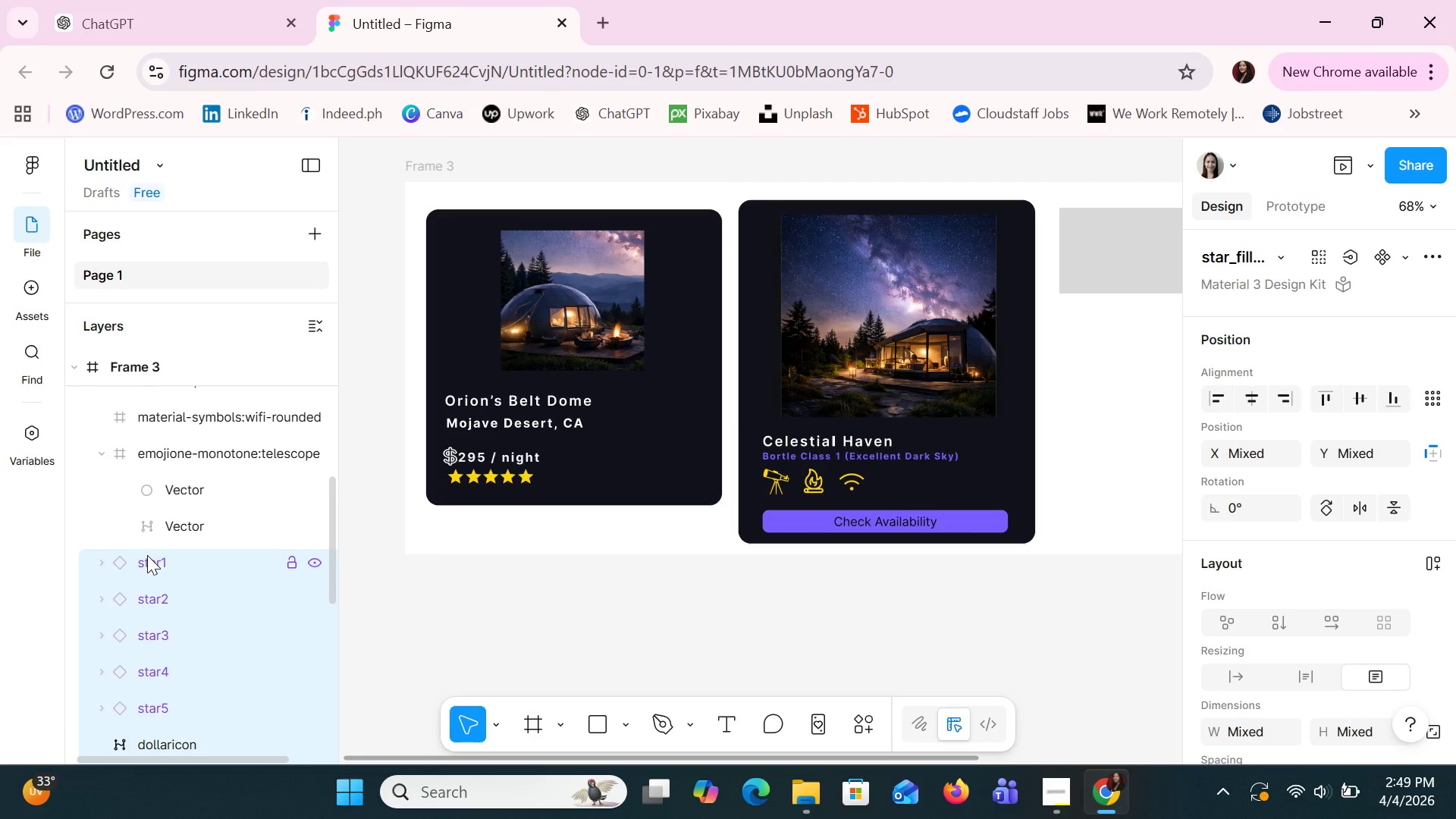 
right_click([147, 555])
 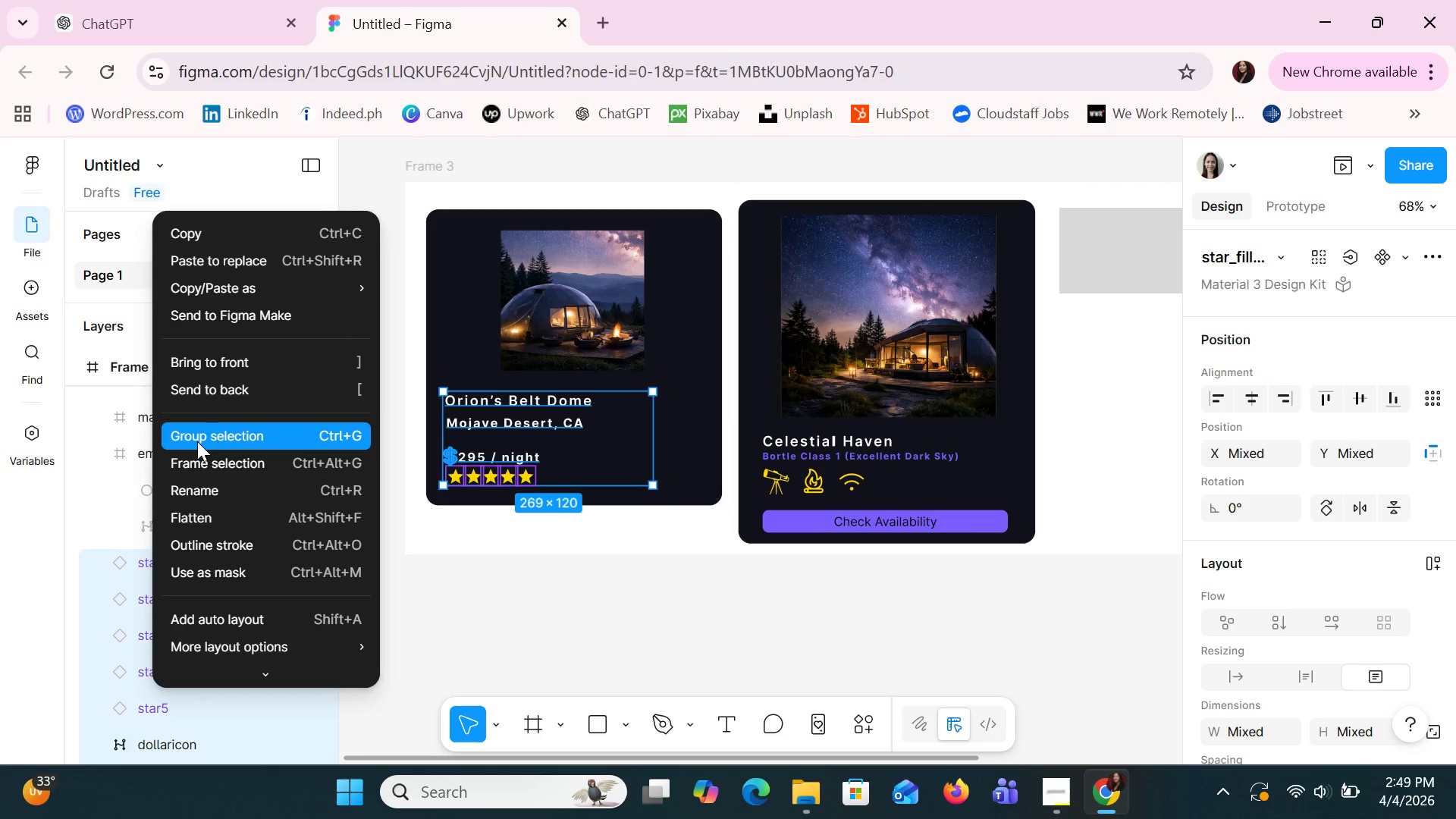 
left_click([206, 428])
 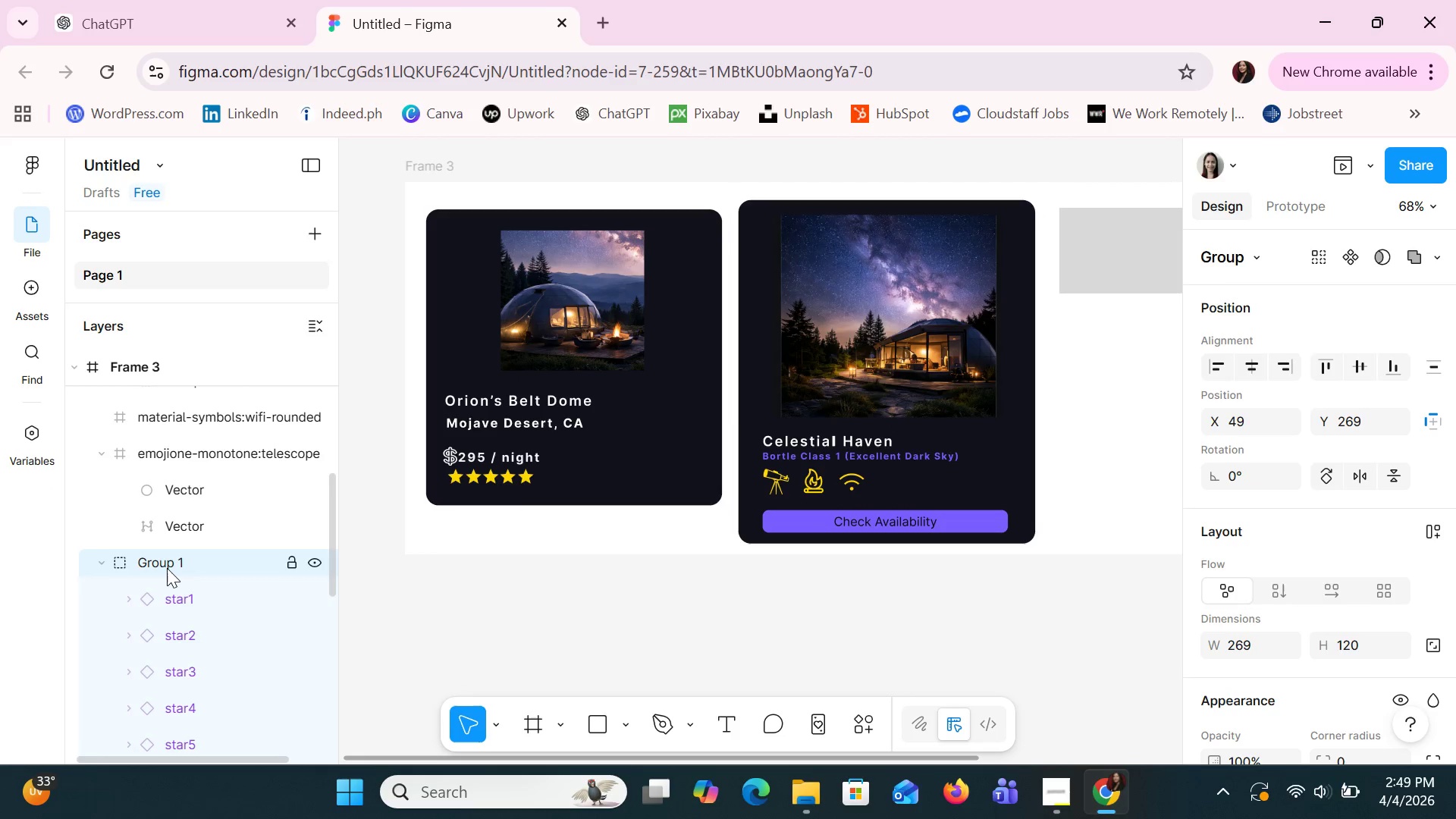 
double_click([167, 568])
 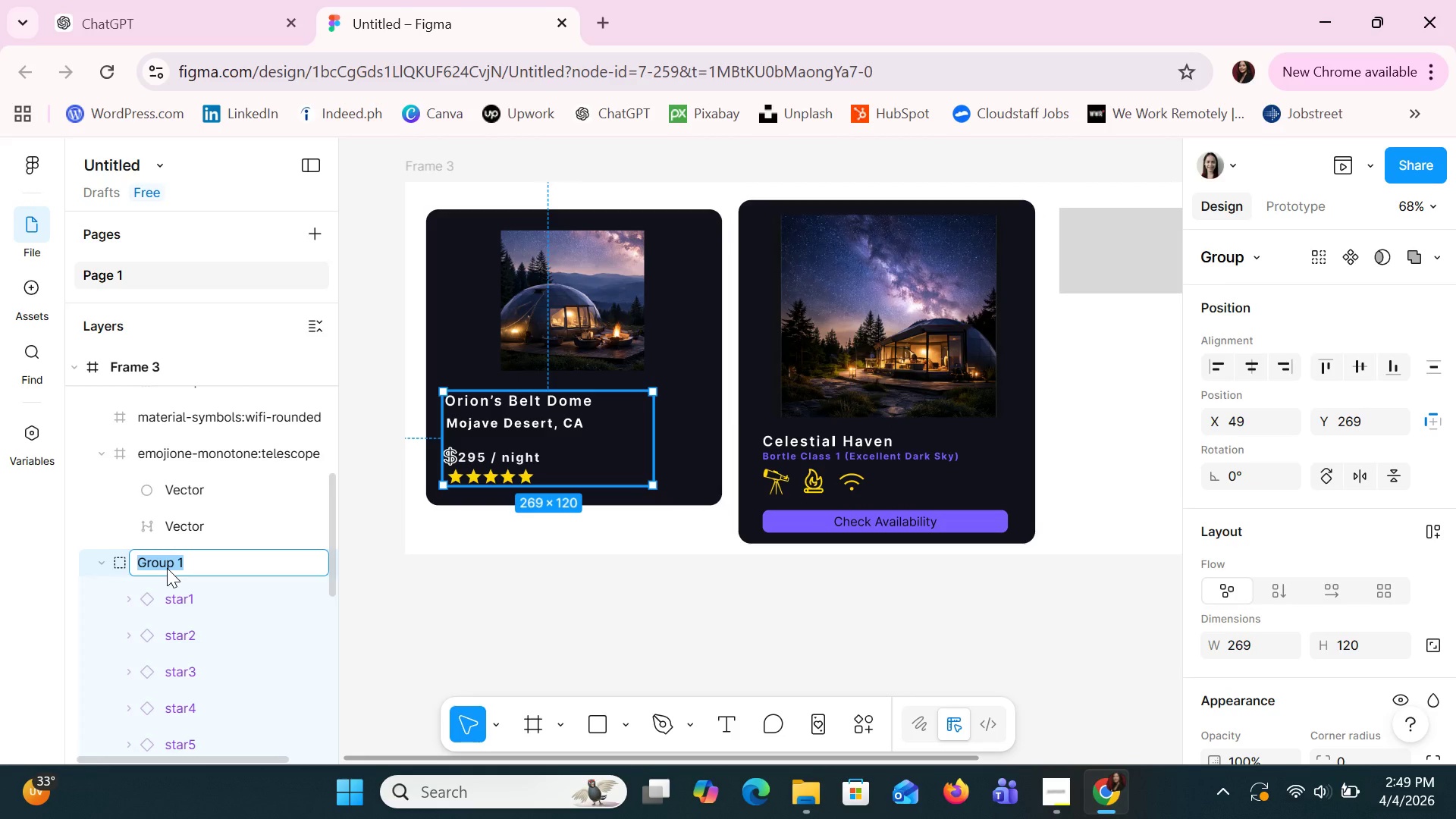 
type(TextGr)
key(Backspace)
key(Backspace)
type(1)
 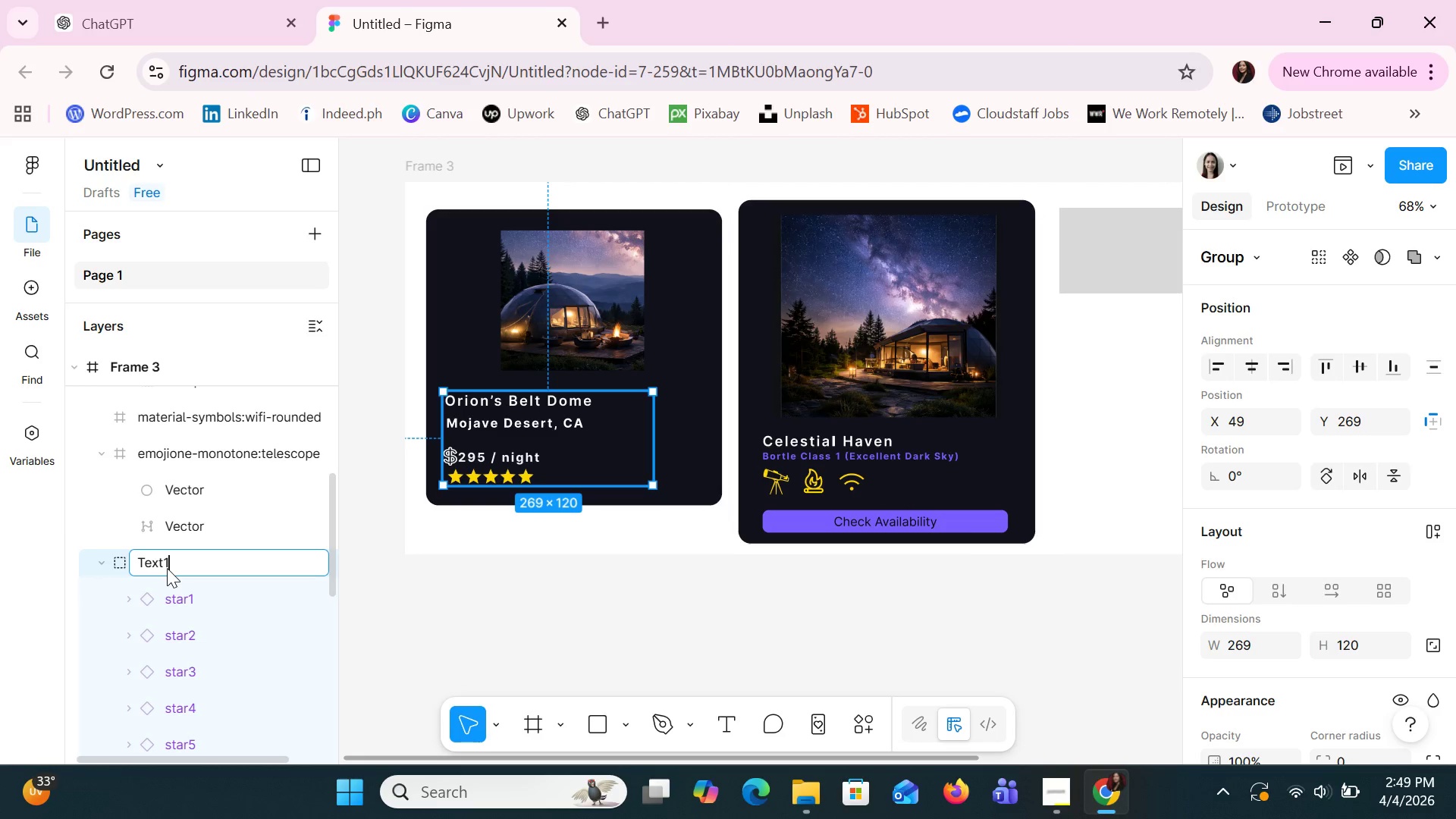 
key(Enter)
 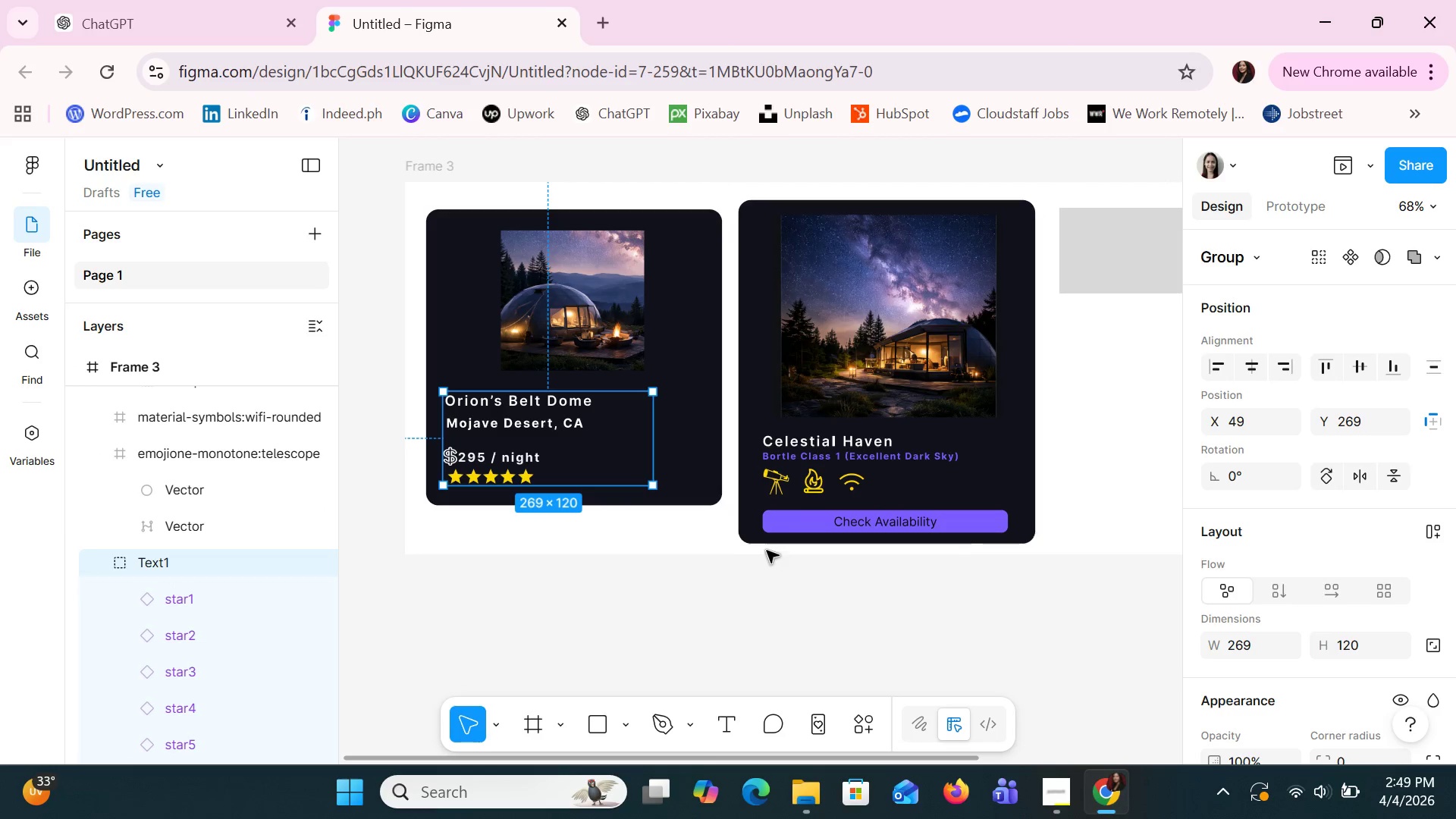 
left_click_drag(start_coordinate=[689, 426], to_coordinate=[697, 441])
 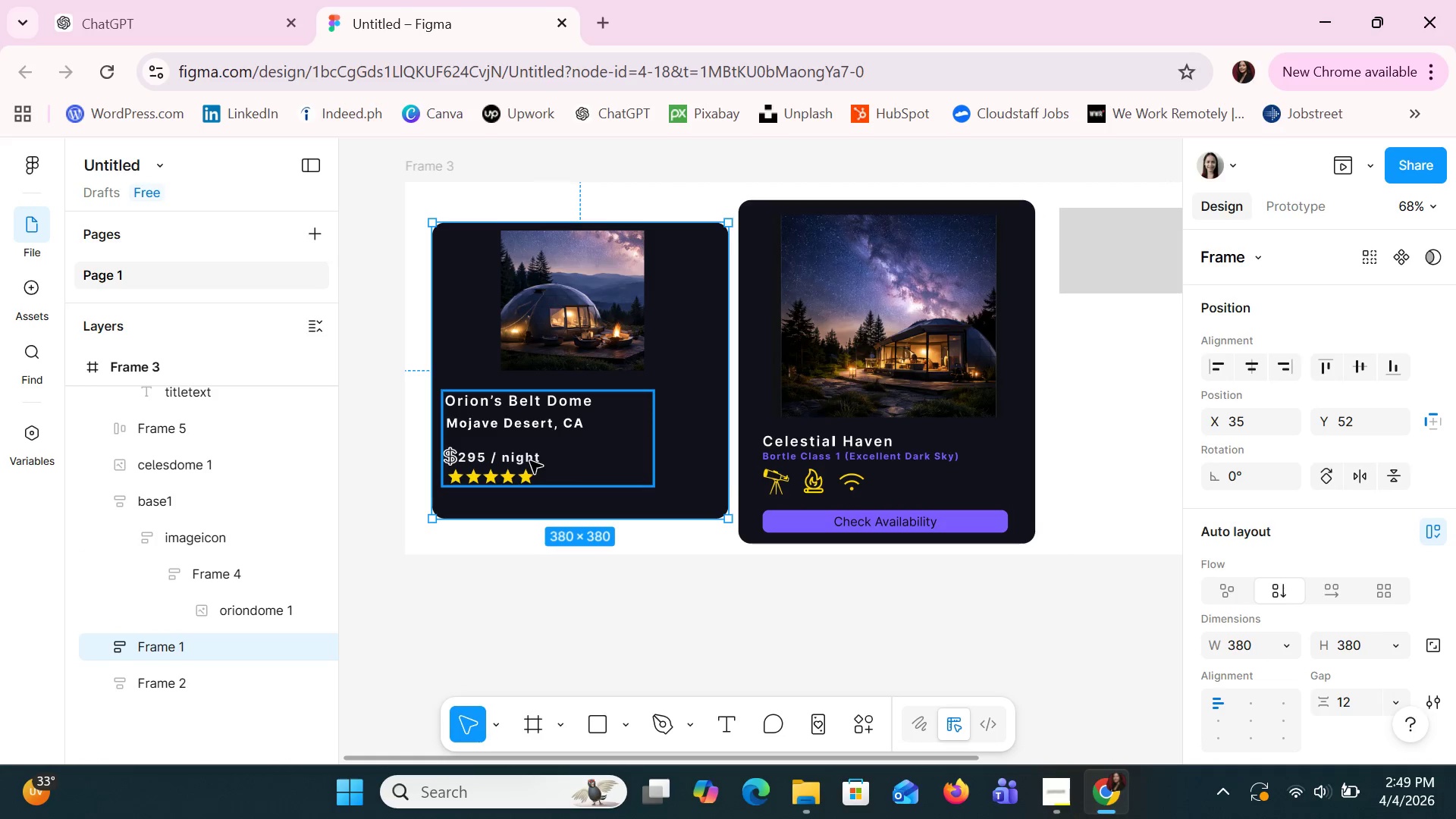 
left_click_drag(start_coordinate=[530, 461], to_coordinate=[519, 467])
 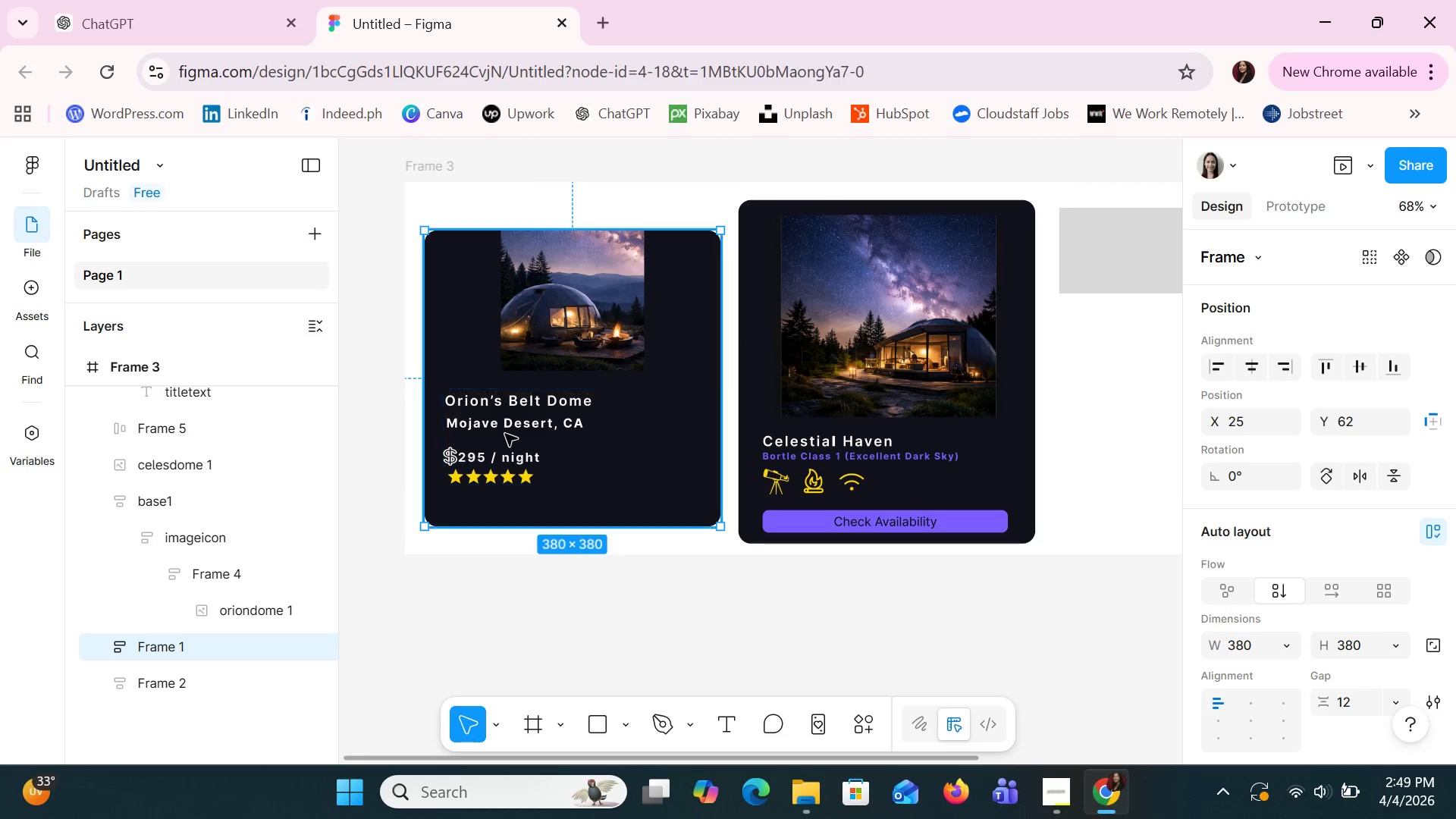 
left_click([505, 432])
 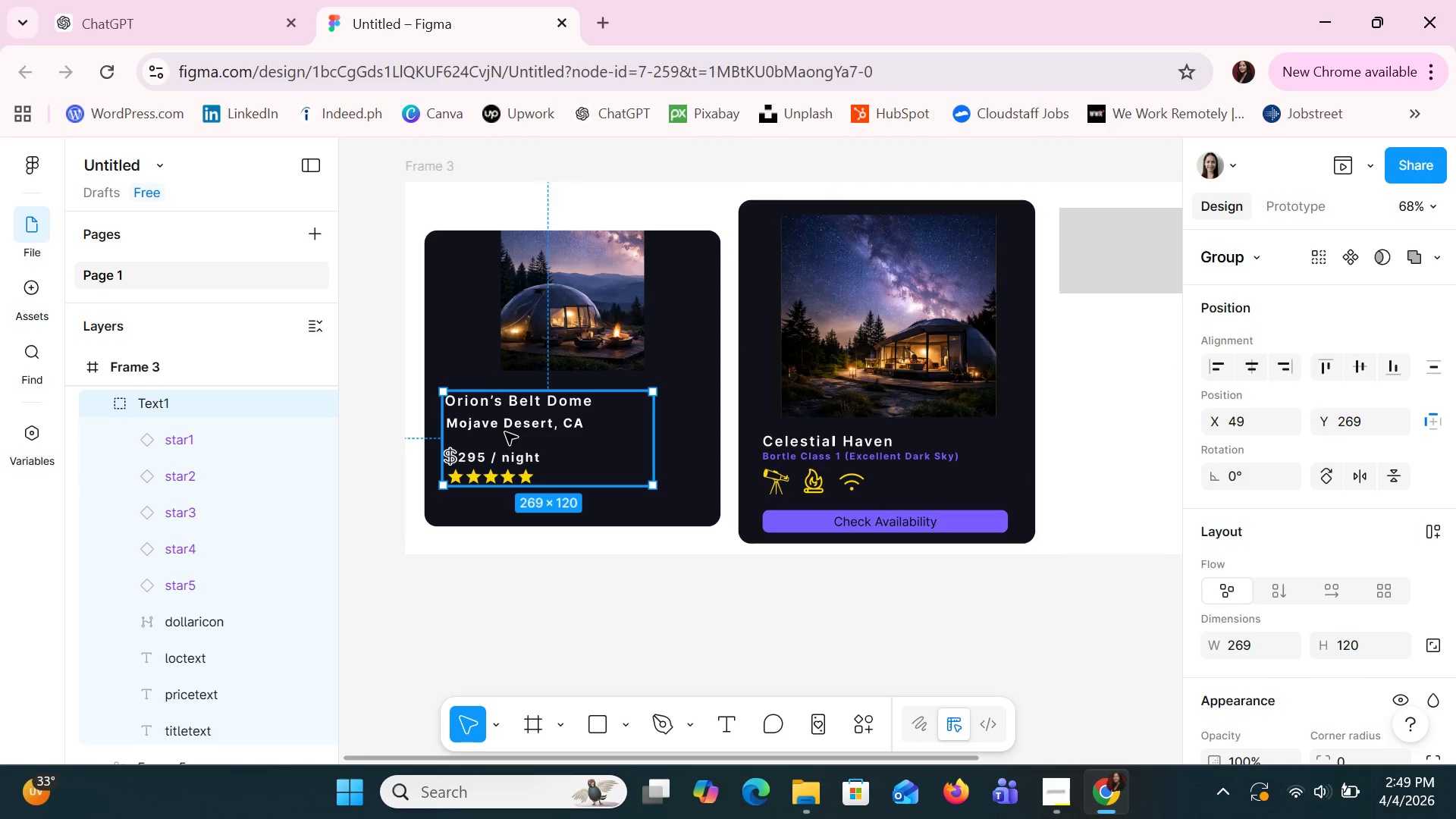 
left_click_drag(start_coordinate=[505, 433], to_coordinate=[510, 454])
 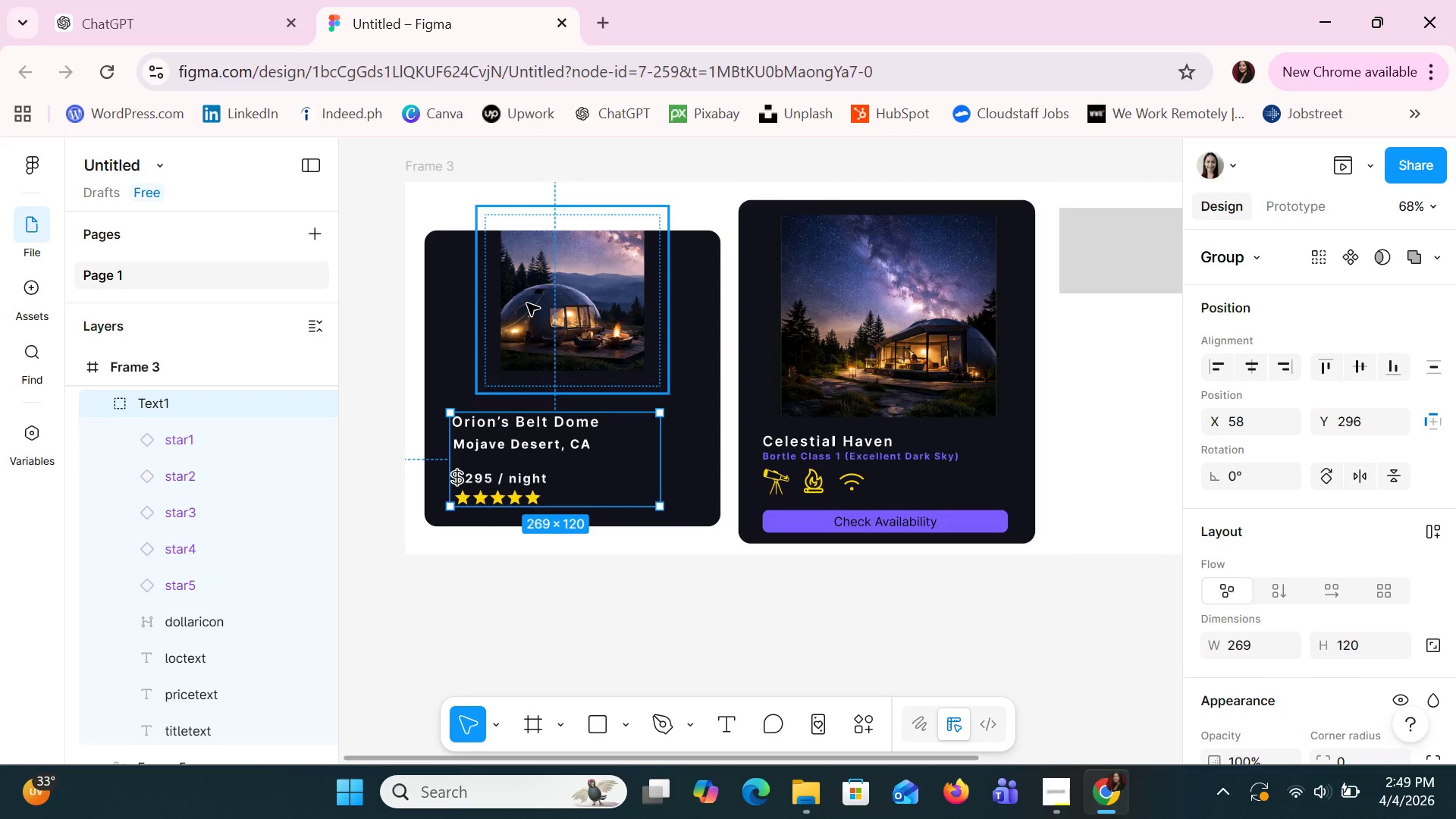 
double_click([527, 303])
 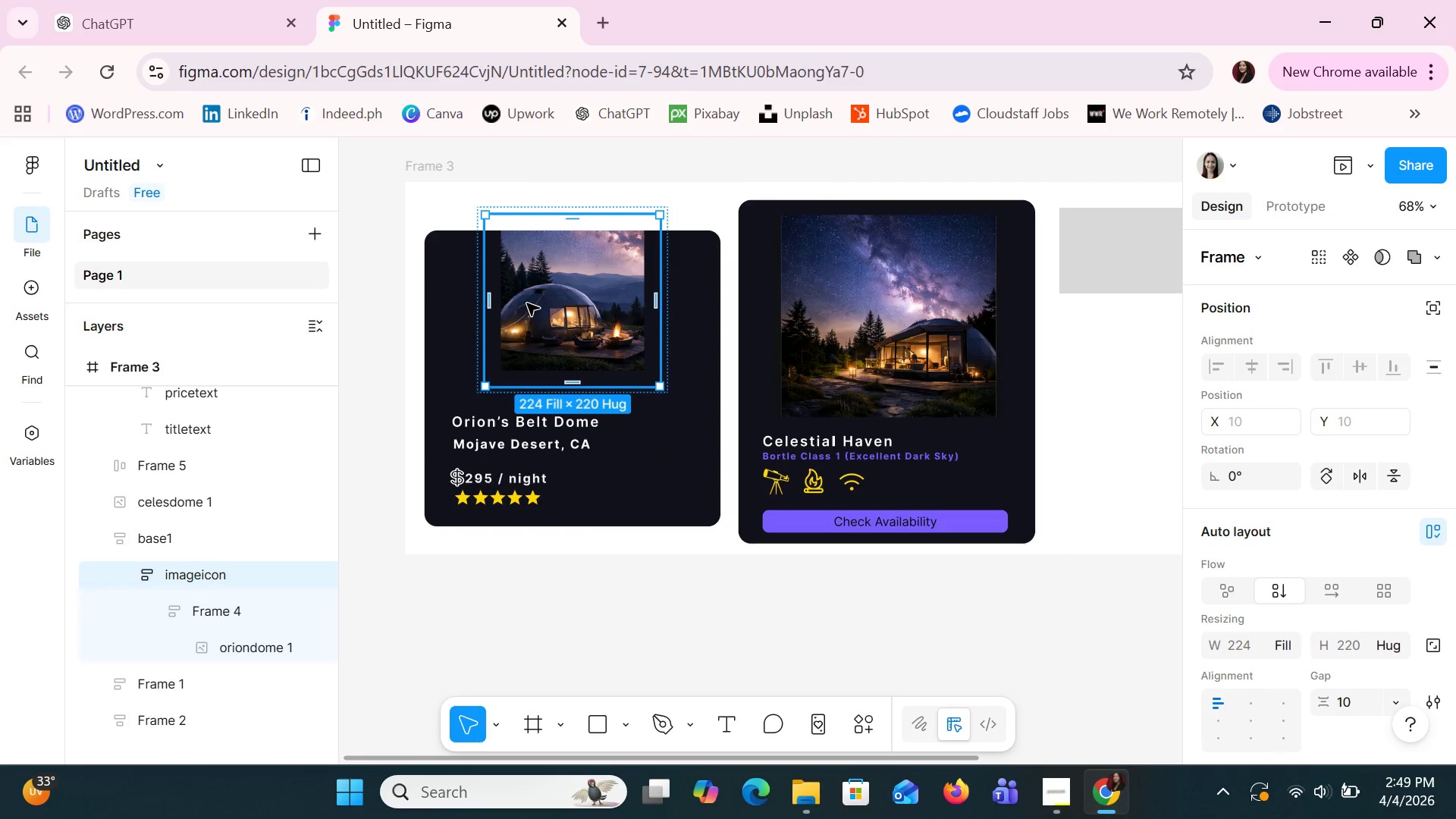 
left_click_drag(start_coordinate=[527, 303], to_coordinate=[525, 335])
 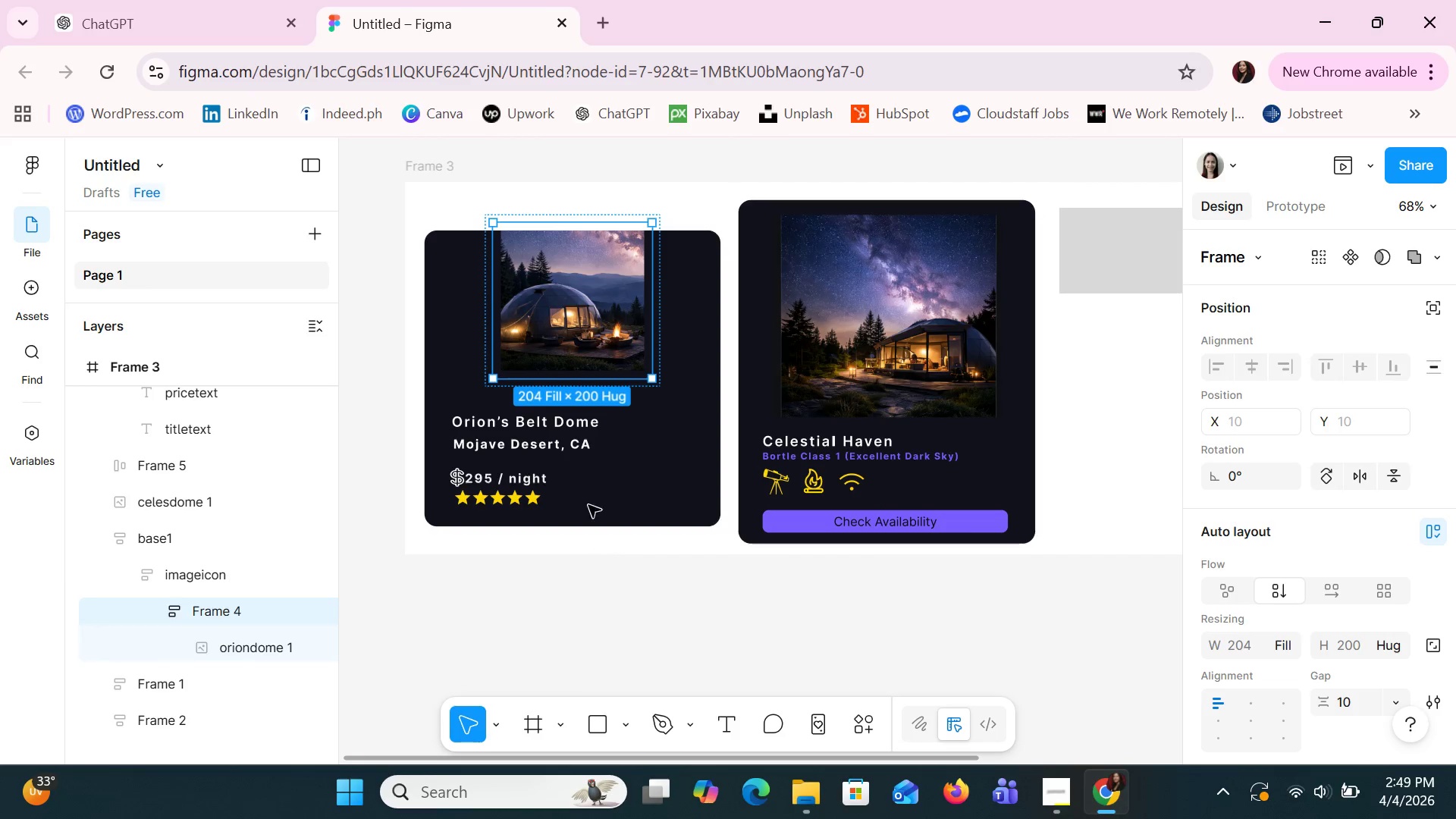 
left_click([576, 390])
 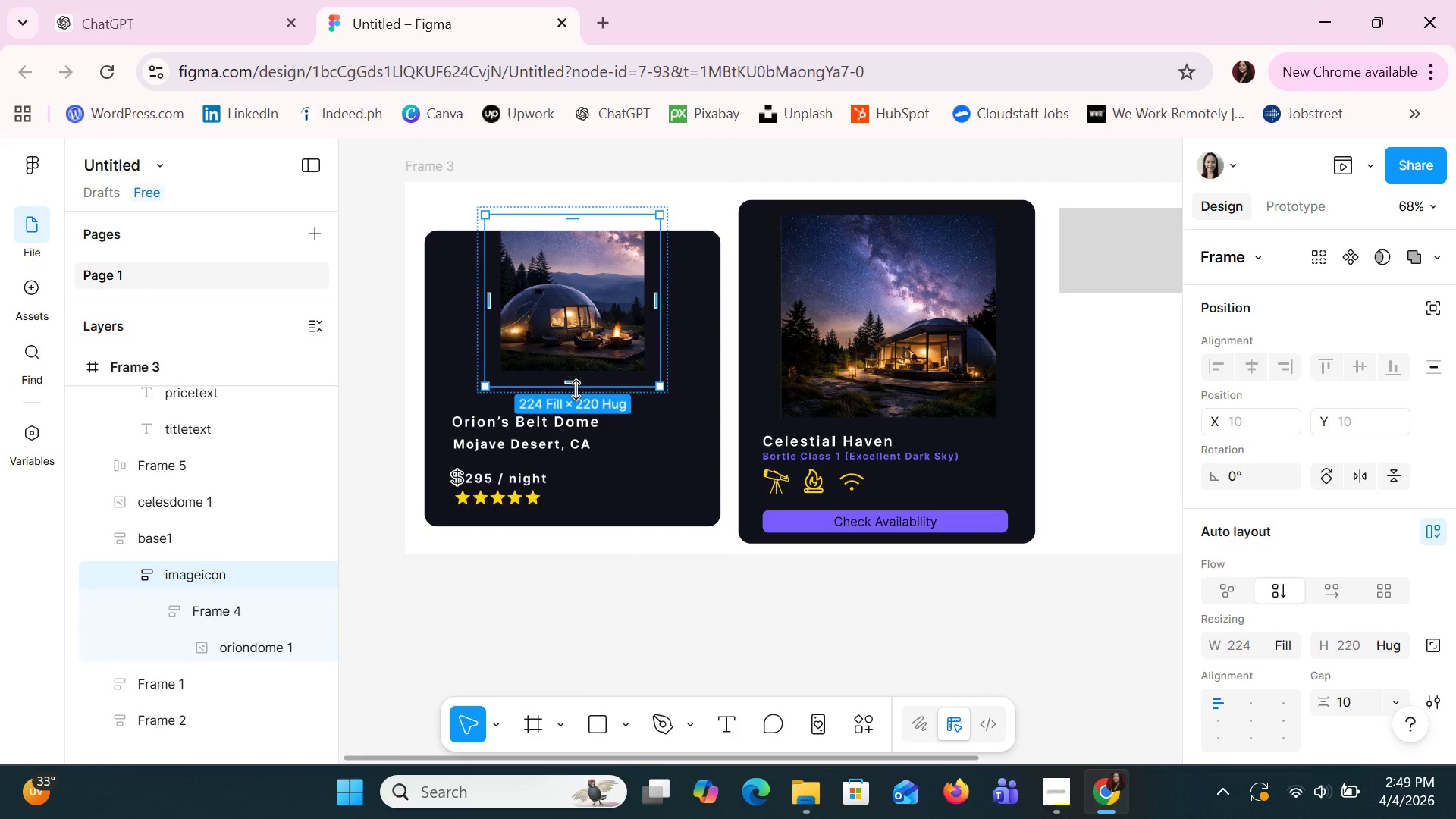 
key(ArrowDown)
 